 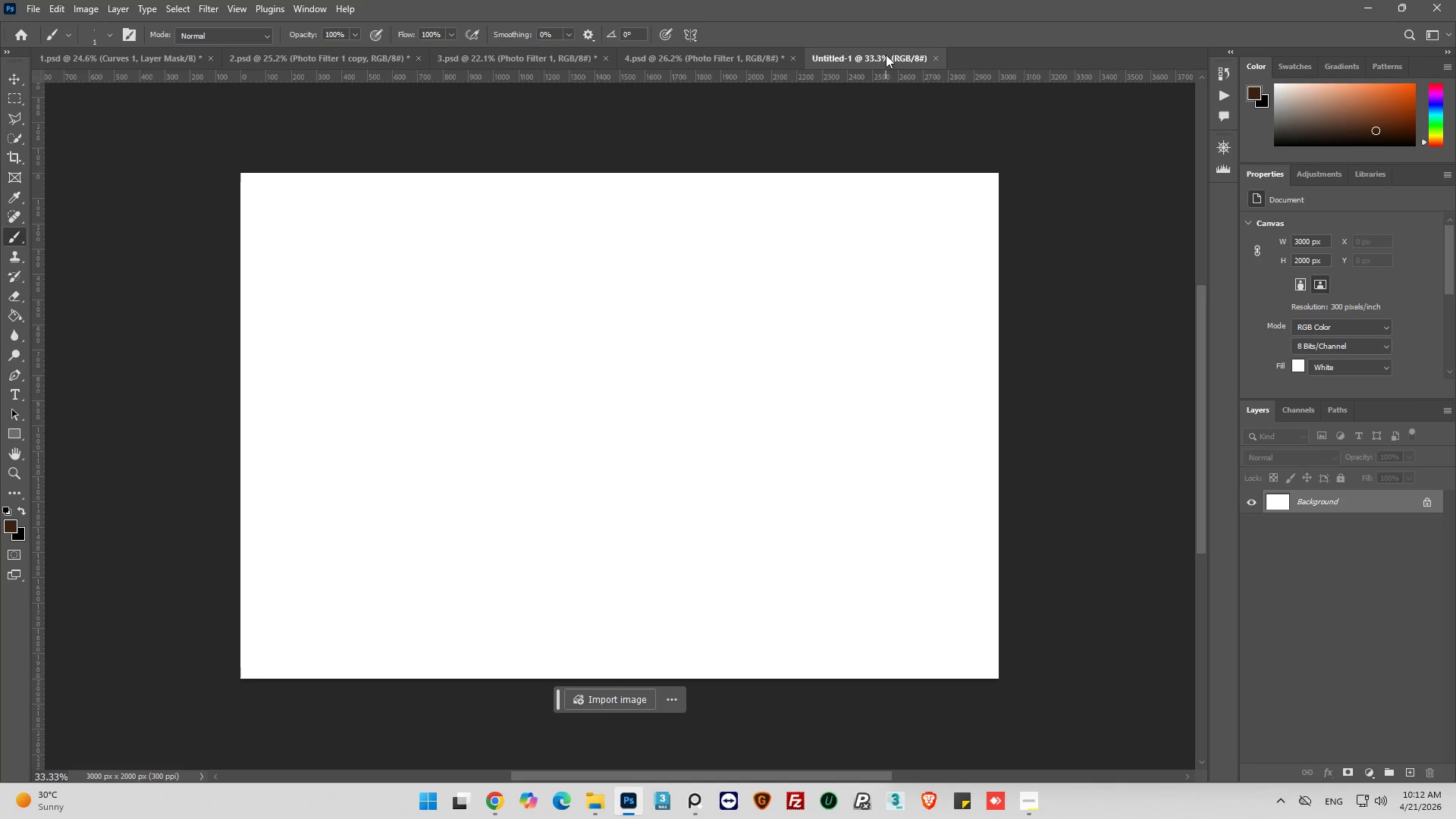 
left_click([600, 808])
 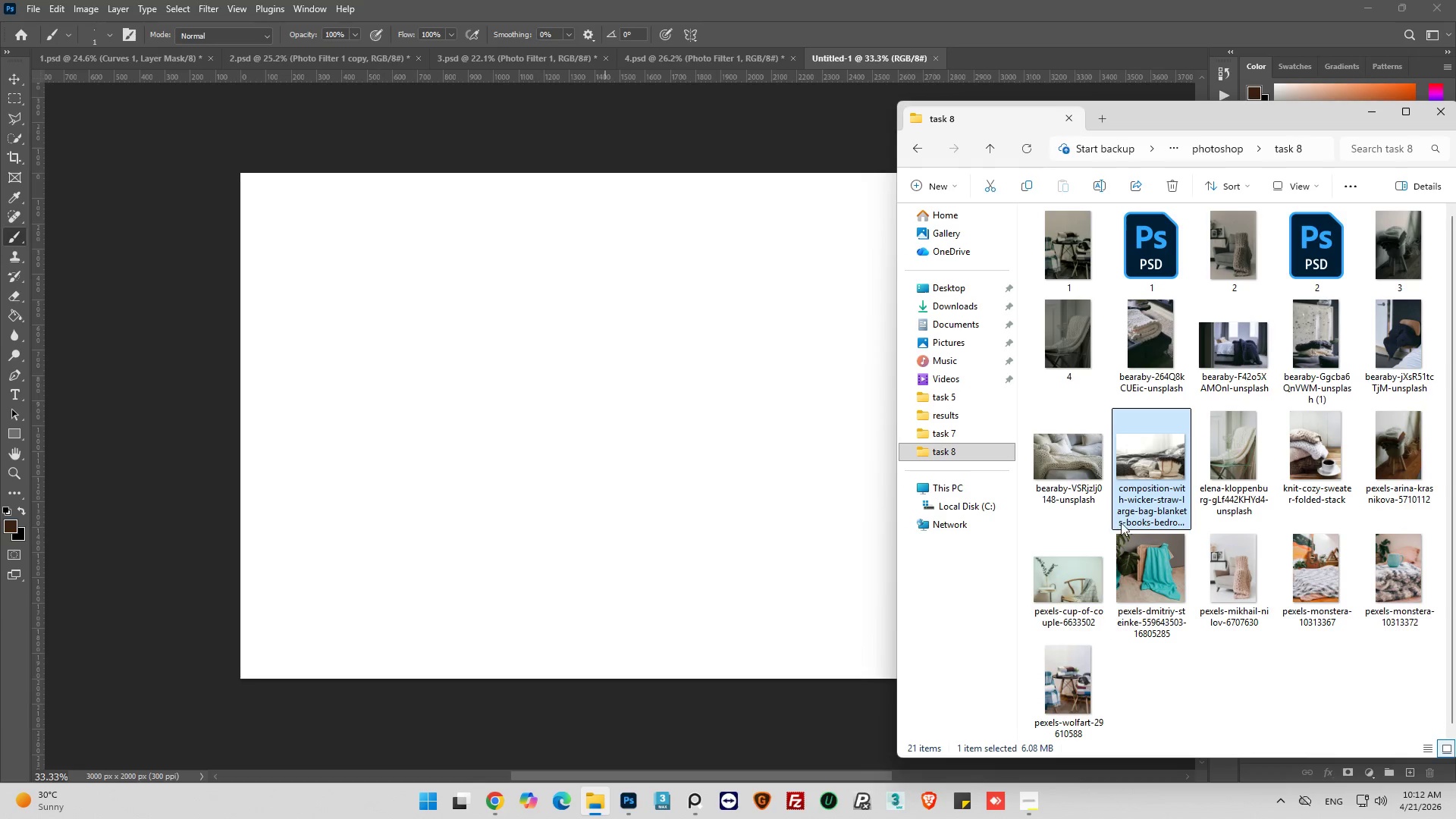 
left_click_drag(start_coordinate=[1138, 474], to_coordinate=[726, 518])
 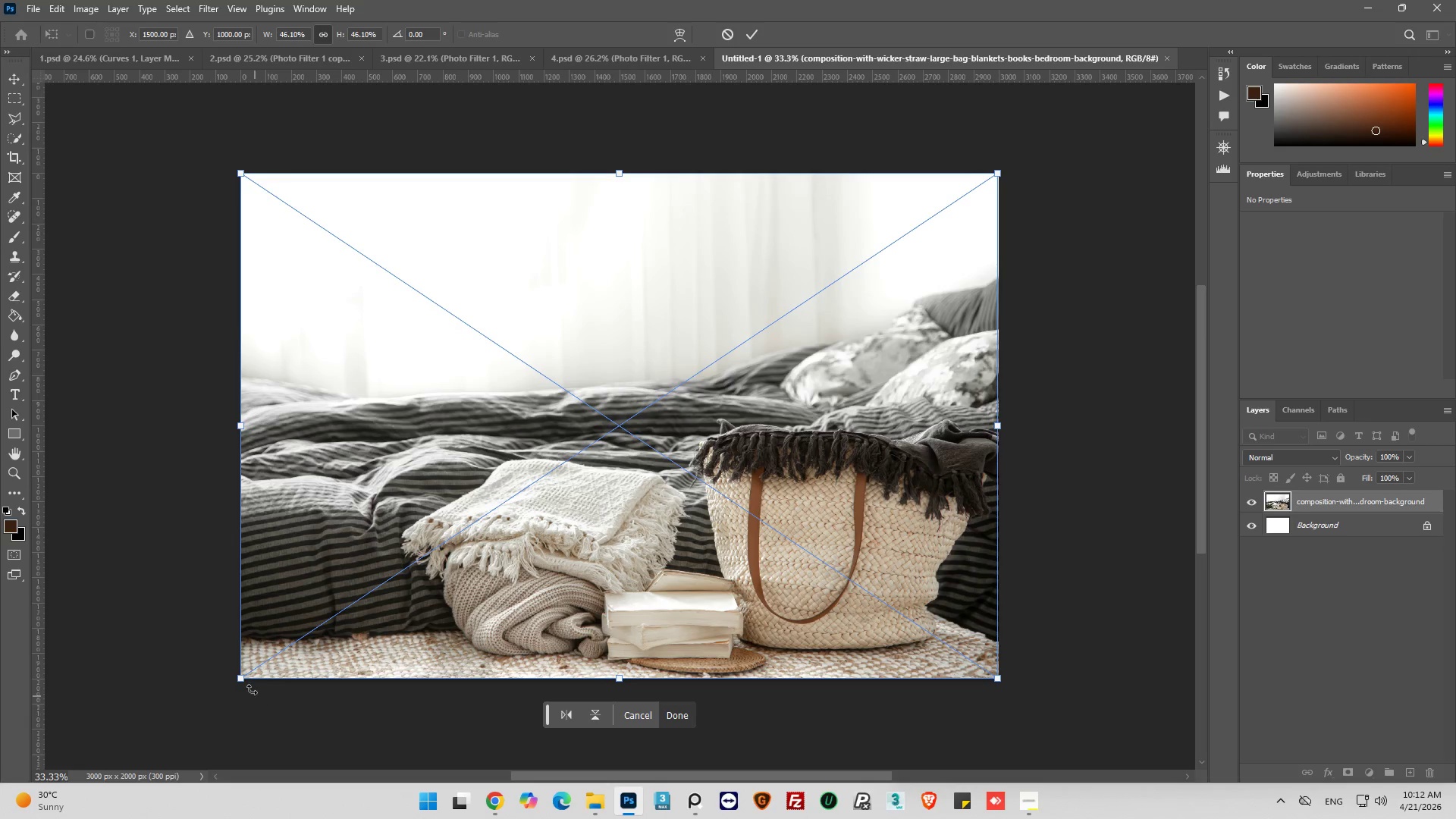 
left_click_drag(start_coordinate=[240, 679], to_coordinate=[238, 686])
 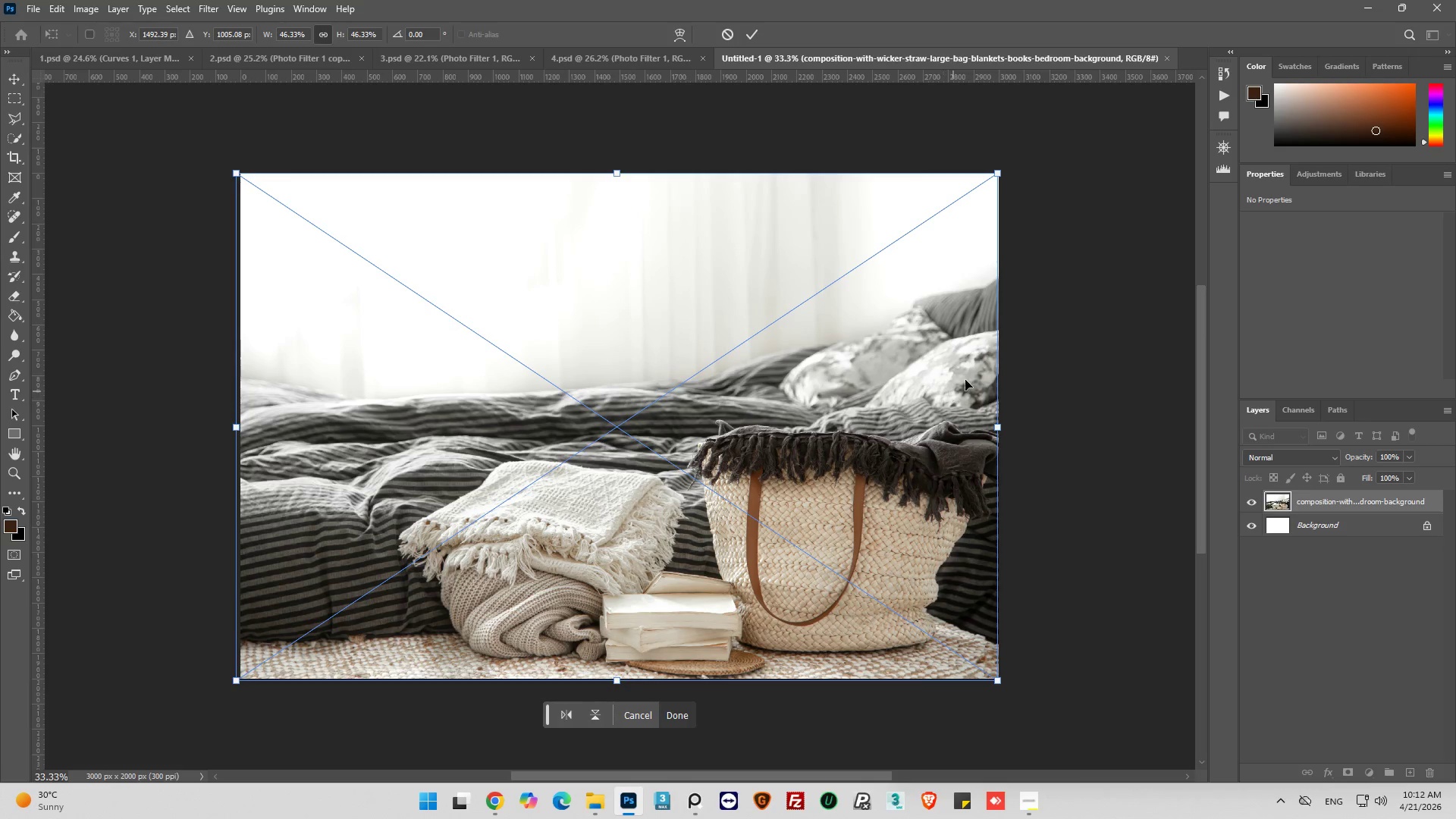 
left_click_drag(start_coordinate=[996, 172], to_coordinate=[1003, 170])
 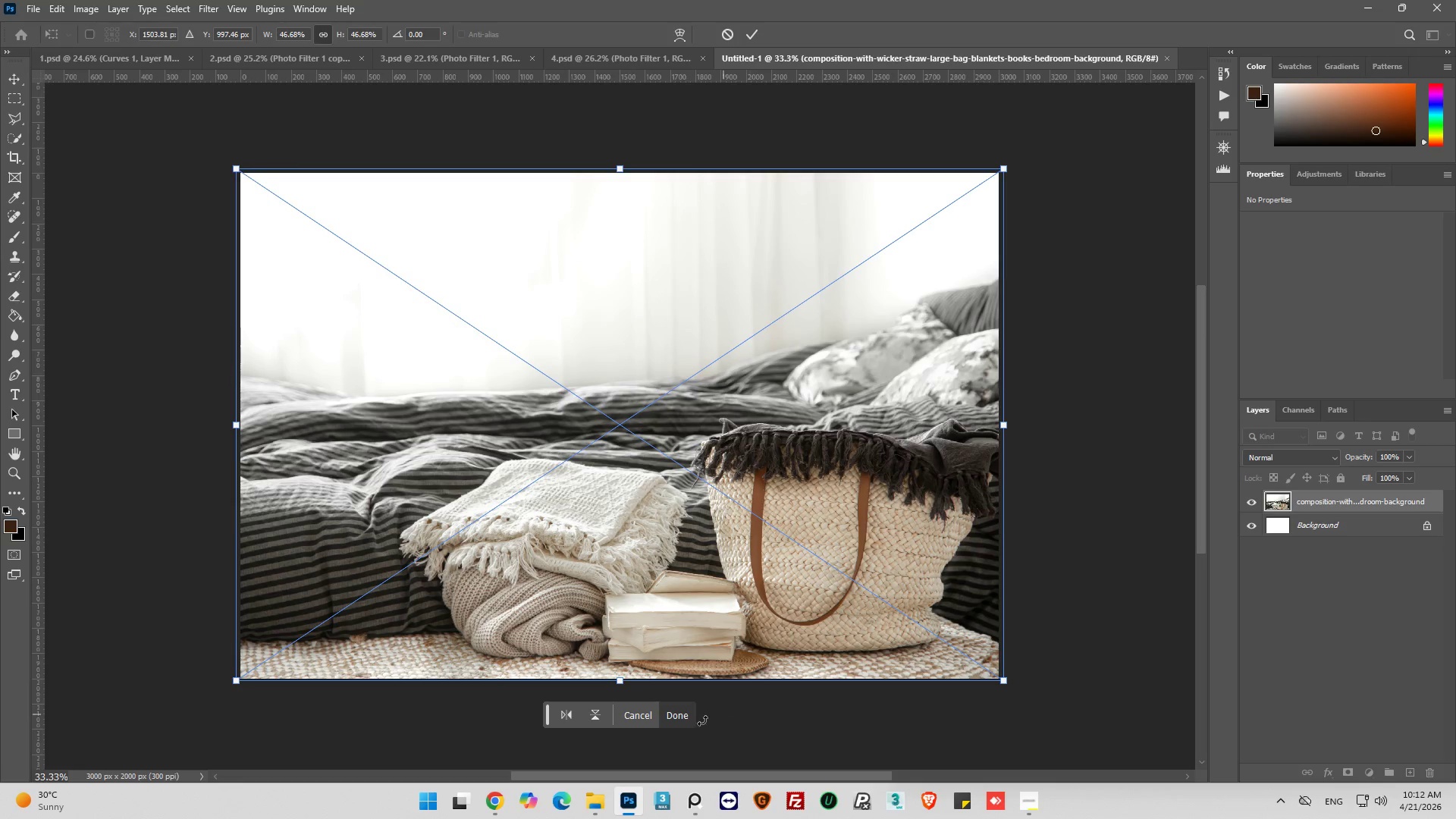 
left_click([687, 717])
 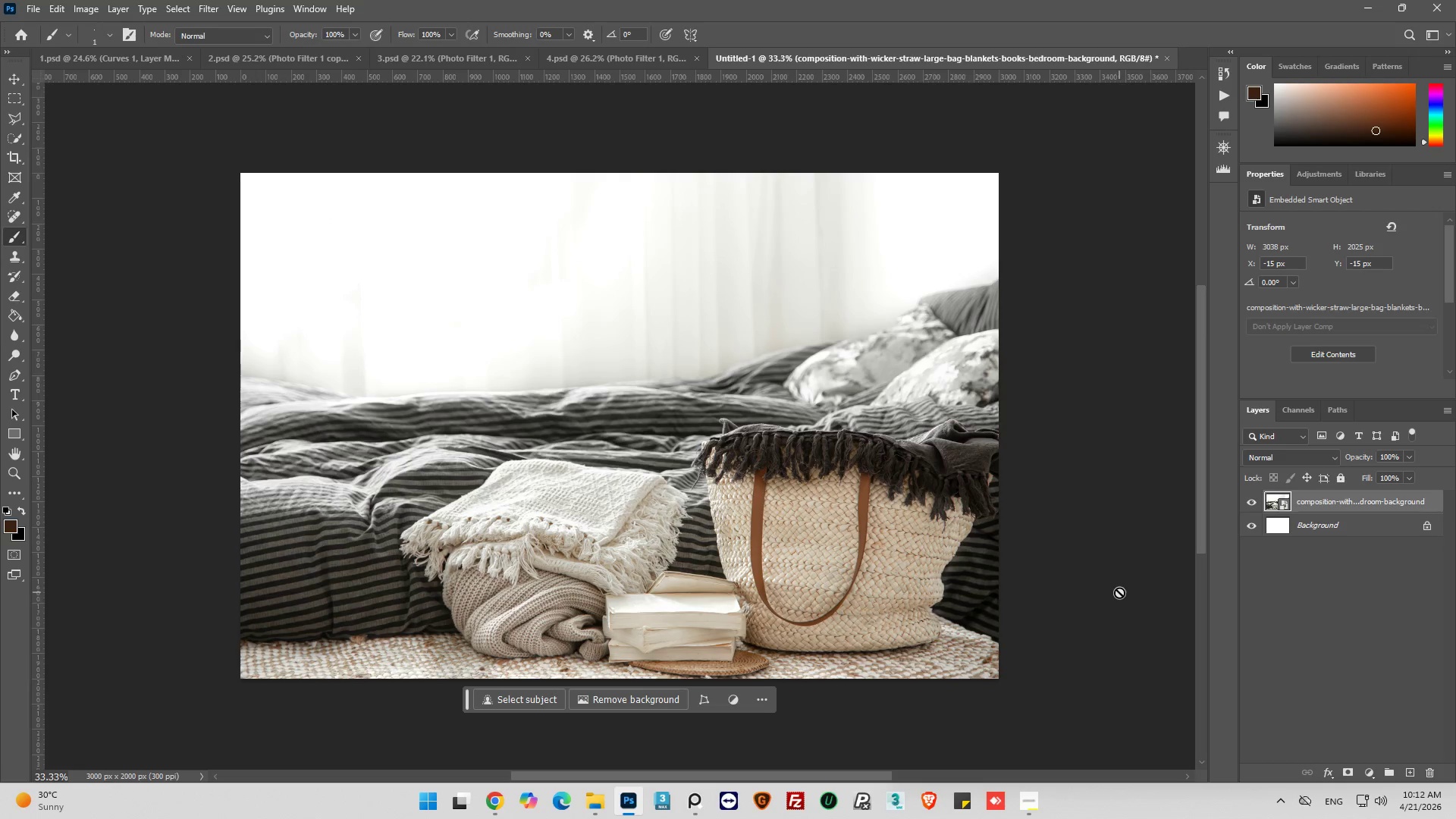 
key(Control+J)
 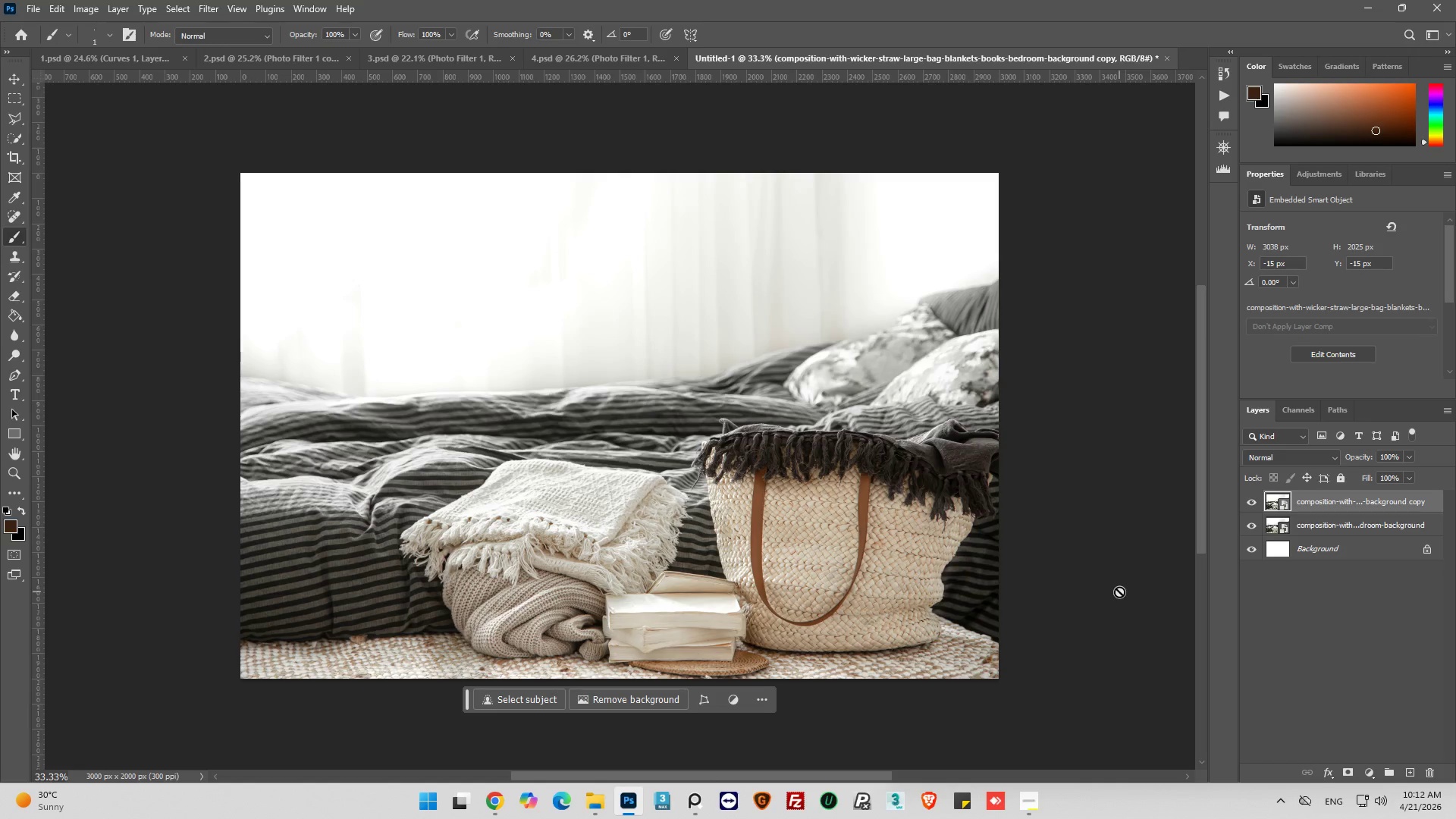 
wait(14.22)
 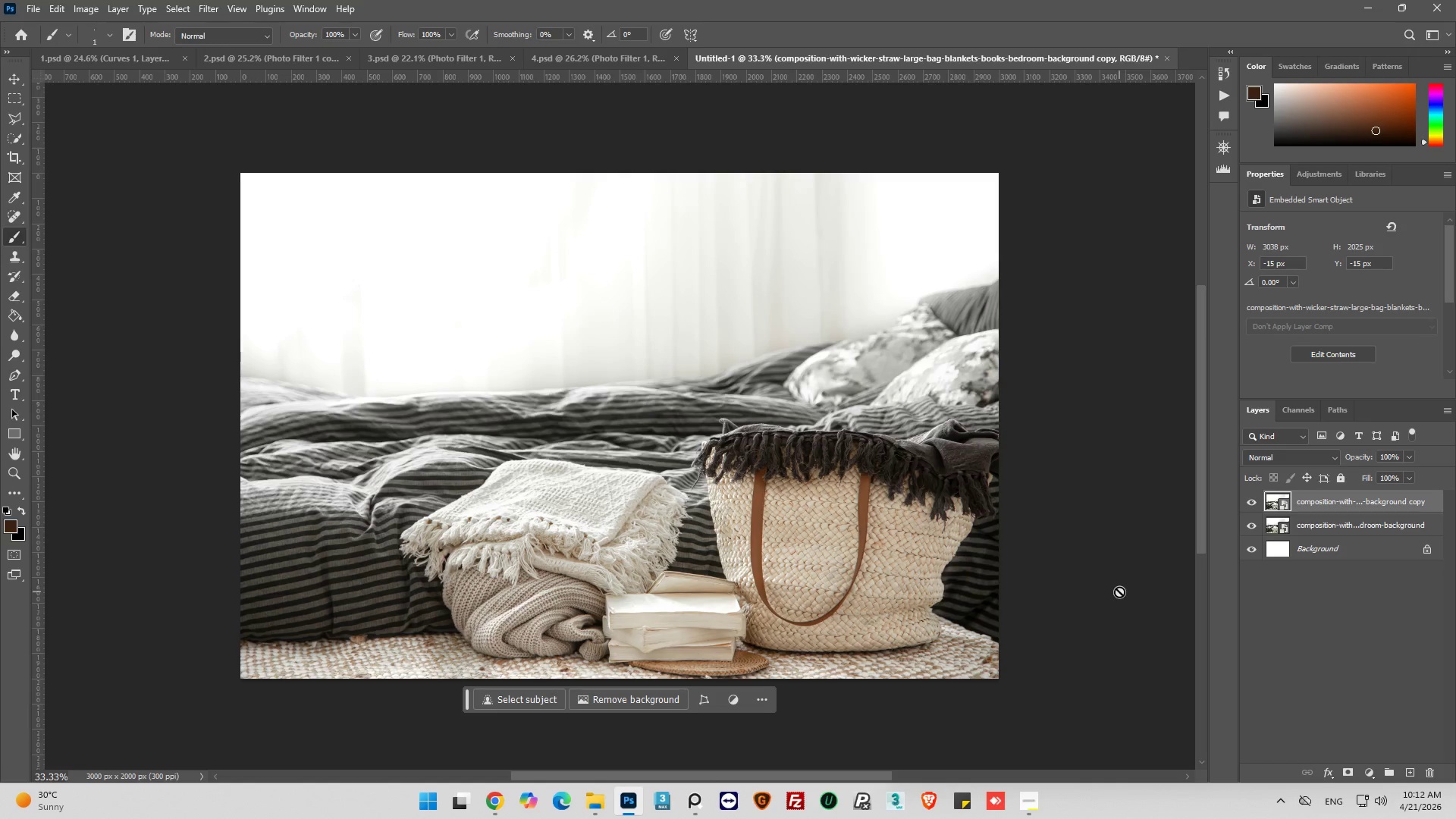 
left_click([211, 11])
 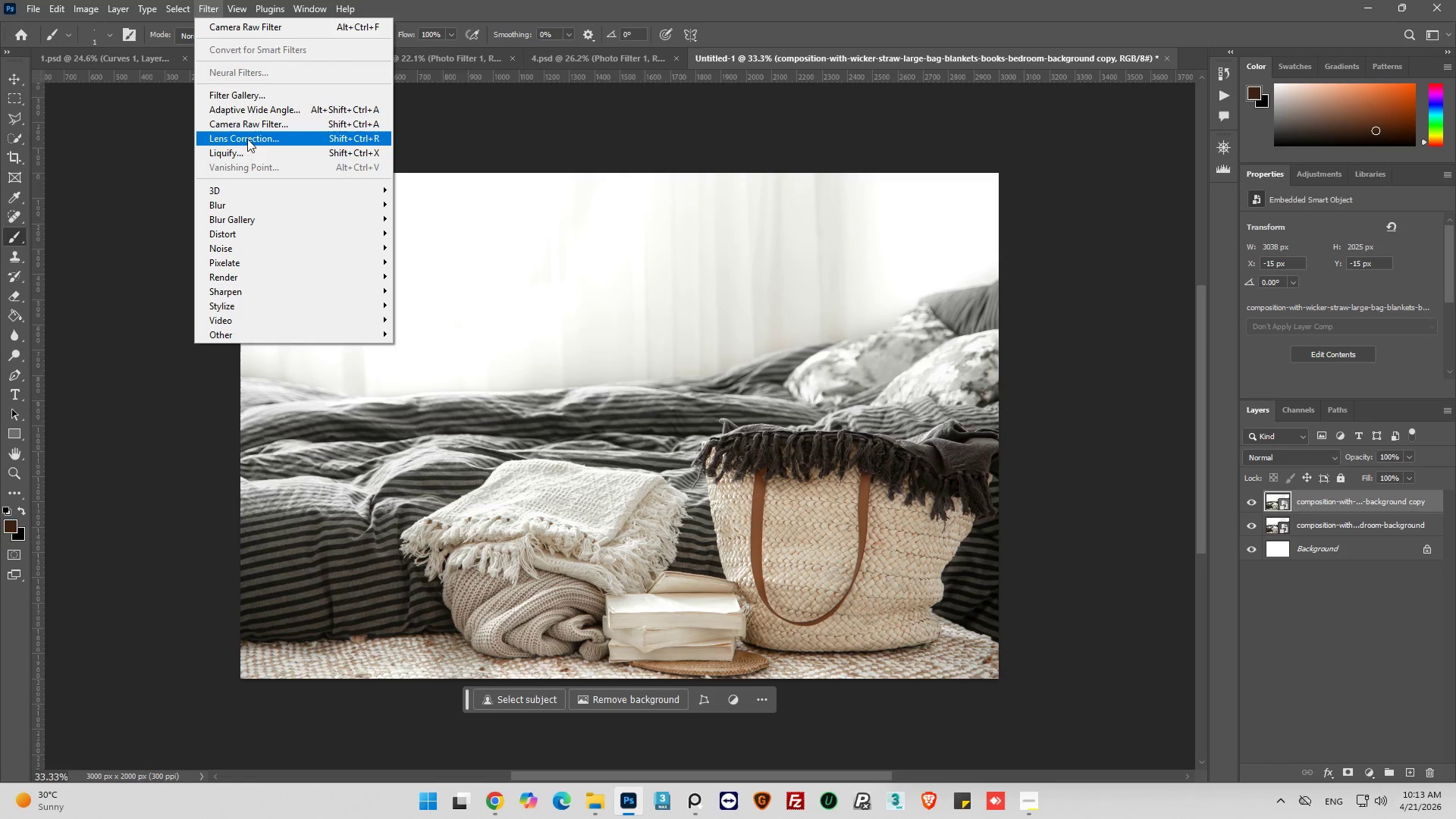 
left_click([253, 124])
 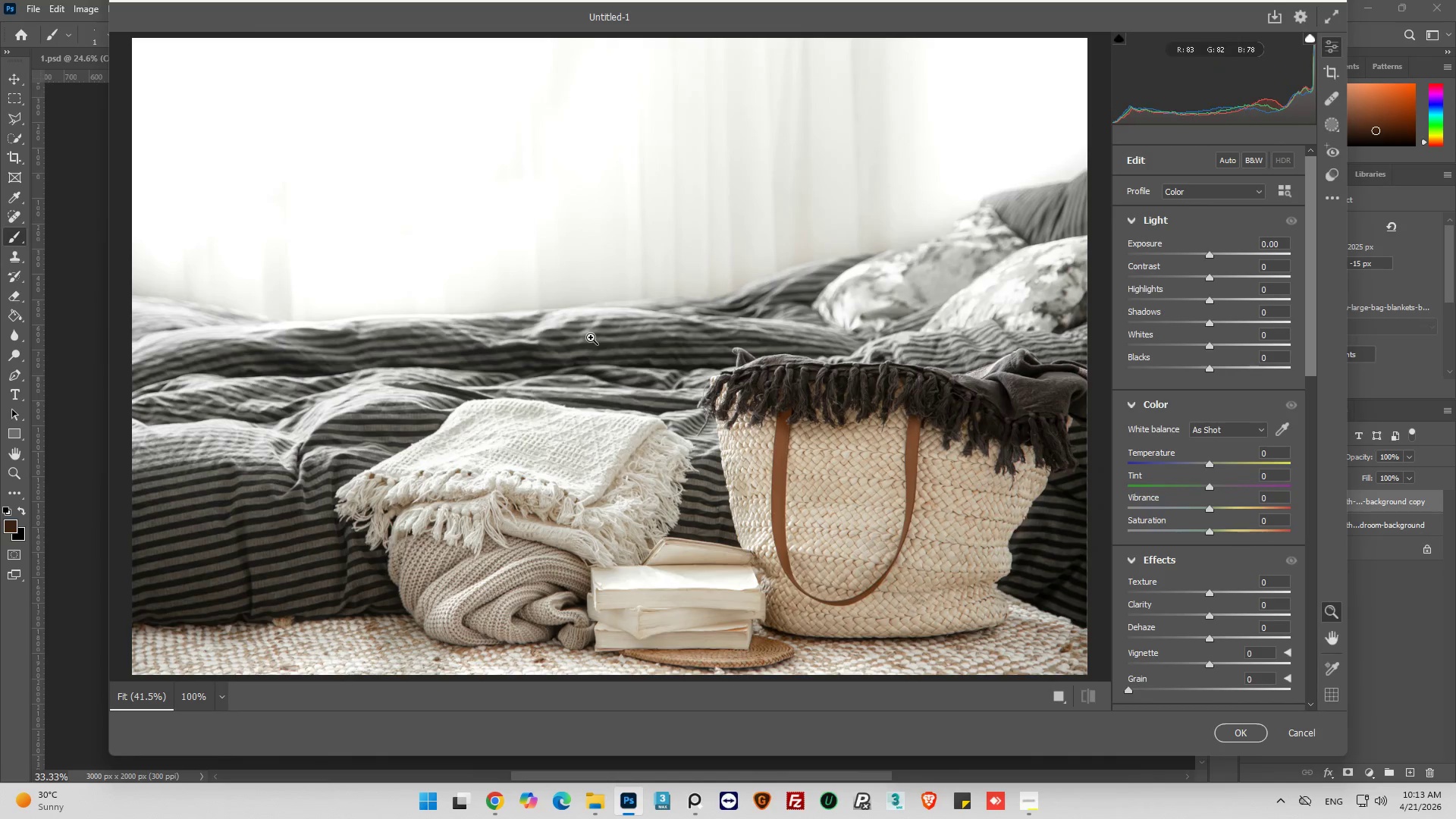 
key(Alt+AltLeft)
 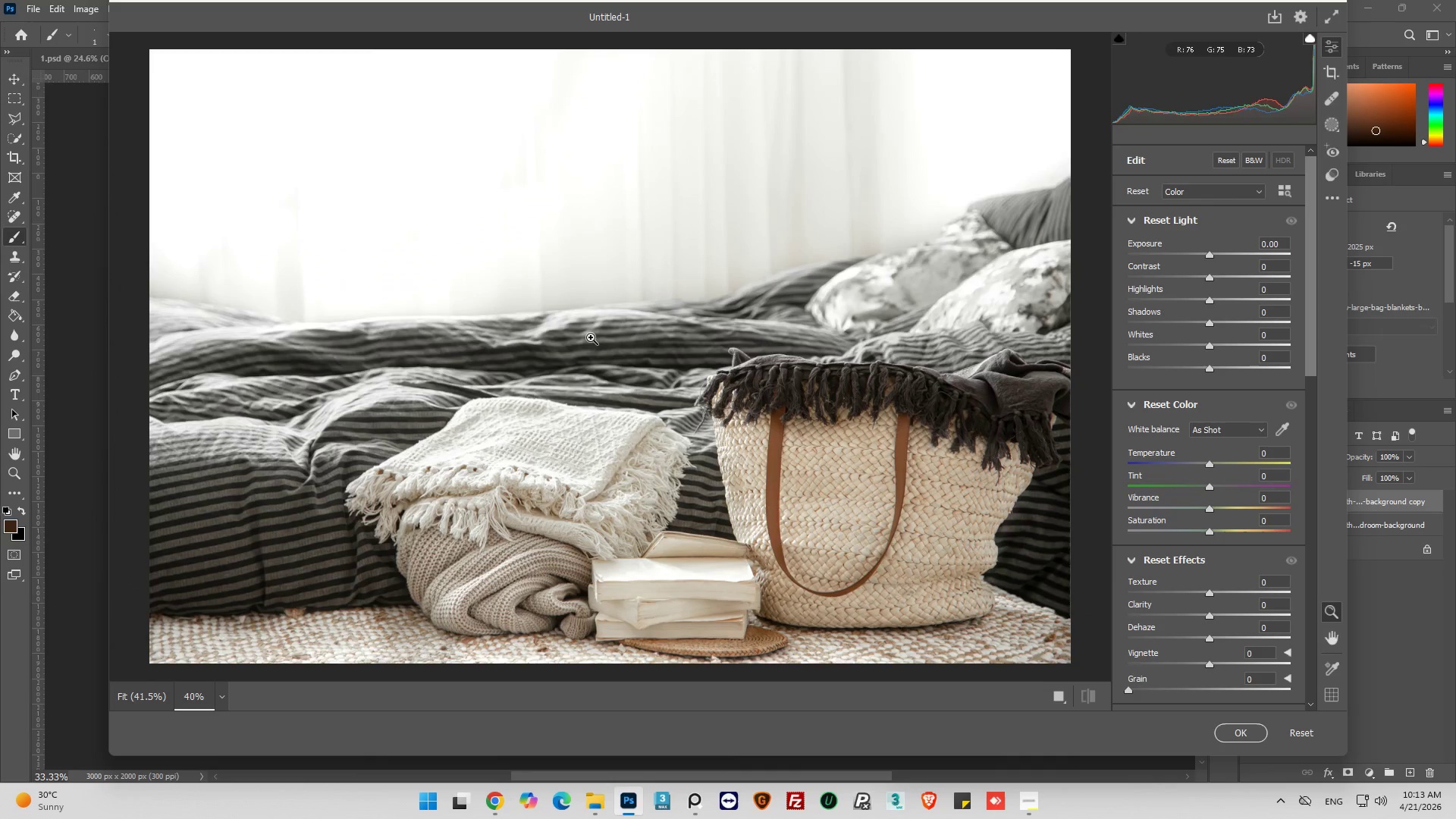 
key(Alt+AltLeft)
 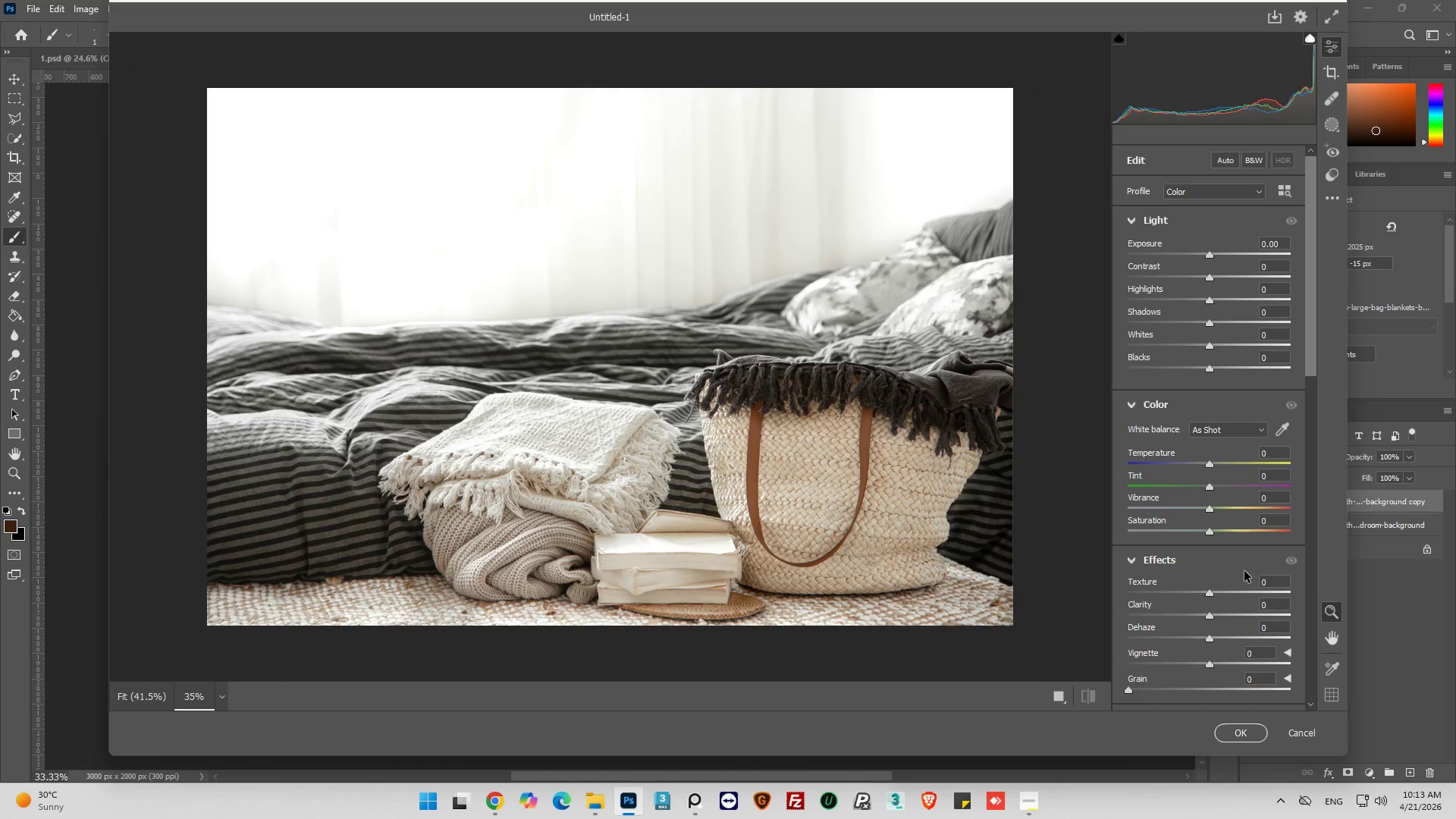 
scroll: coordinate [591, 337], scroll_direction: down, amount: 5.0
 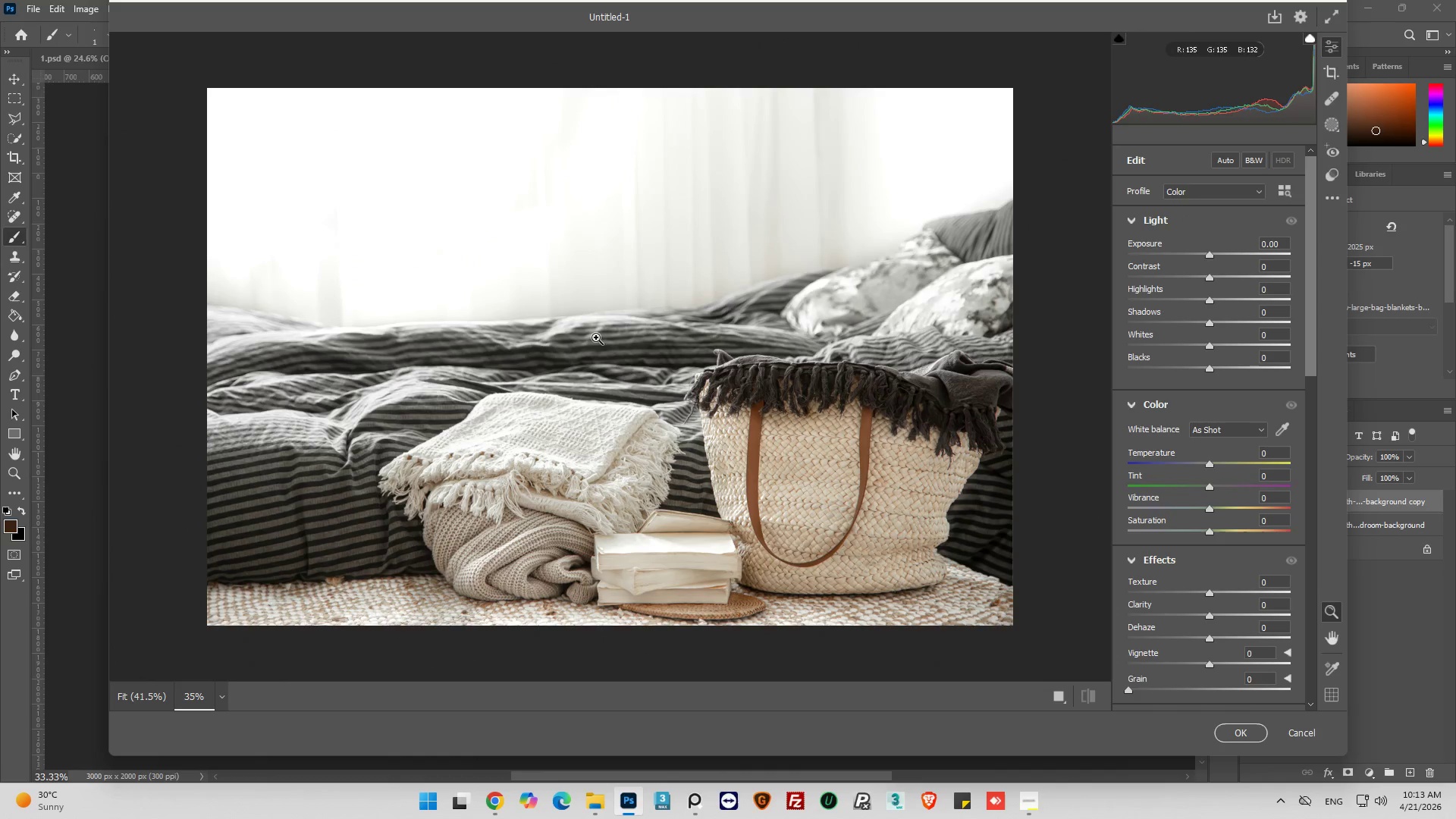 
wait(12.14)
 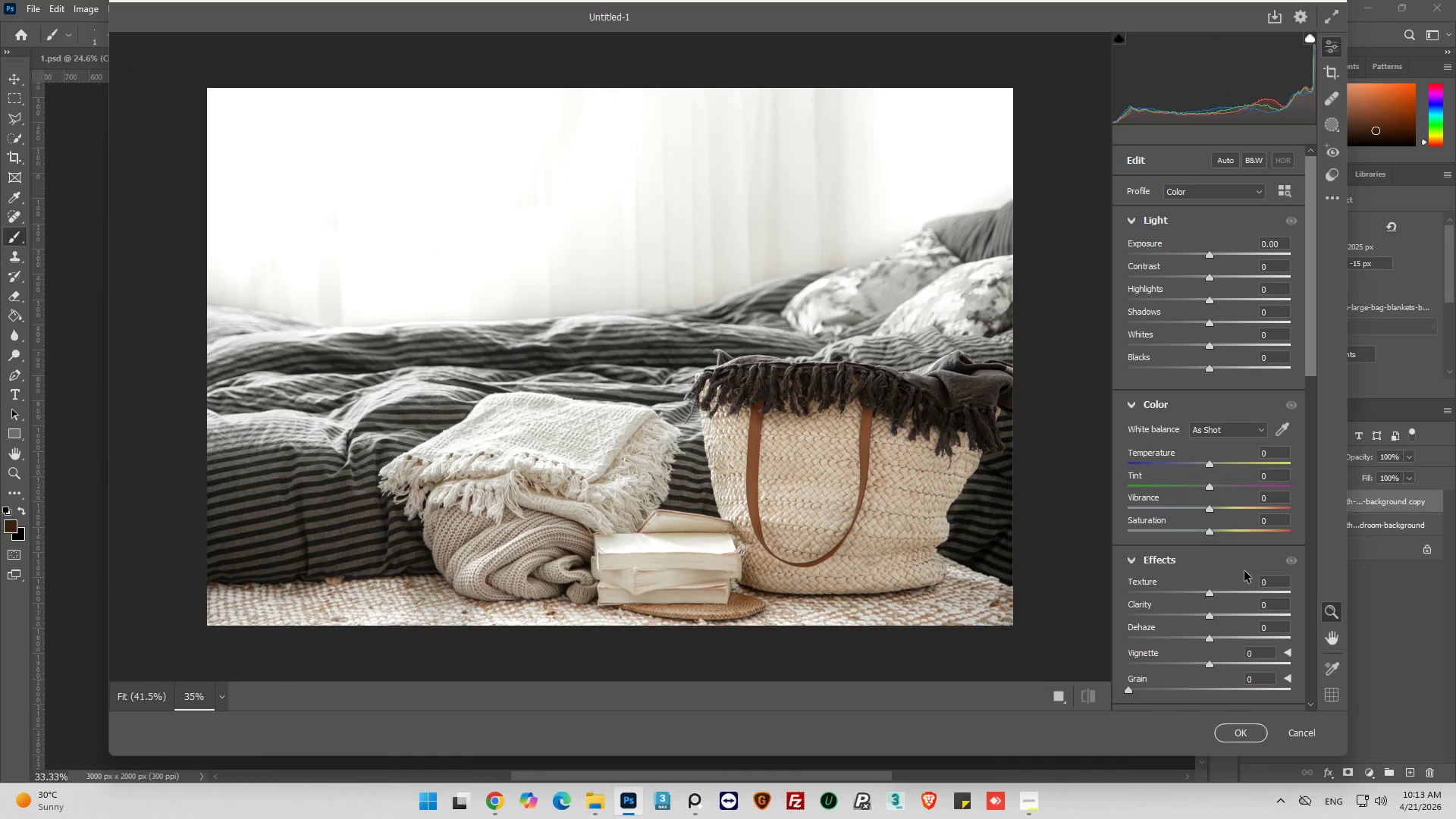 
left_click_drag(start_coordinate=[1208, 465], to_coordinate=[1222, 469])
 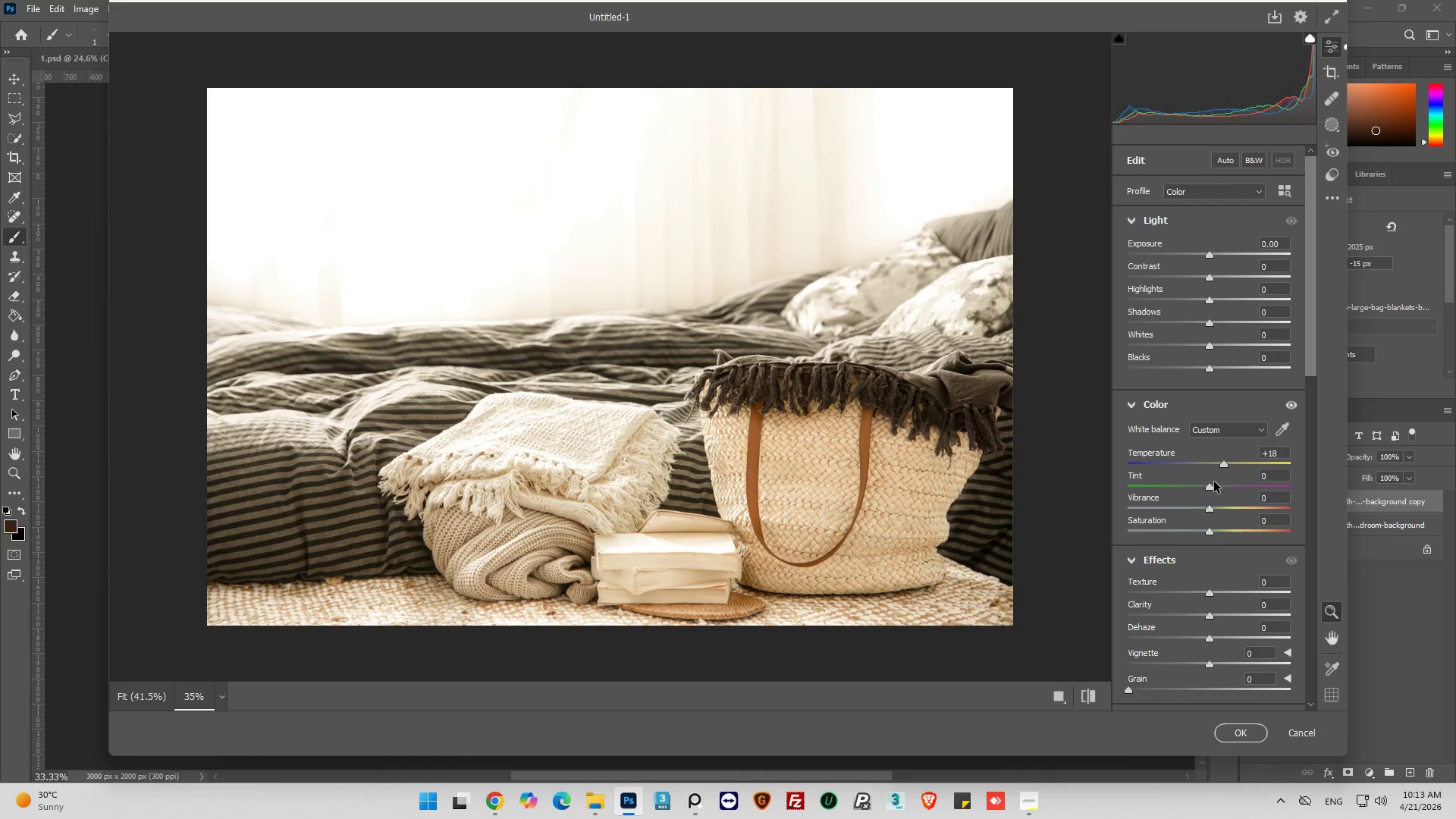 
wait(5.28)
 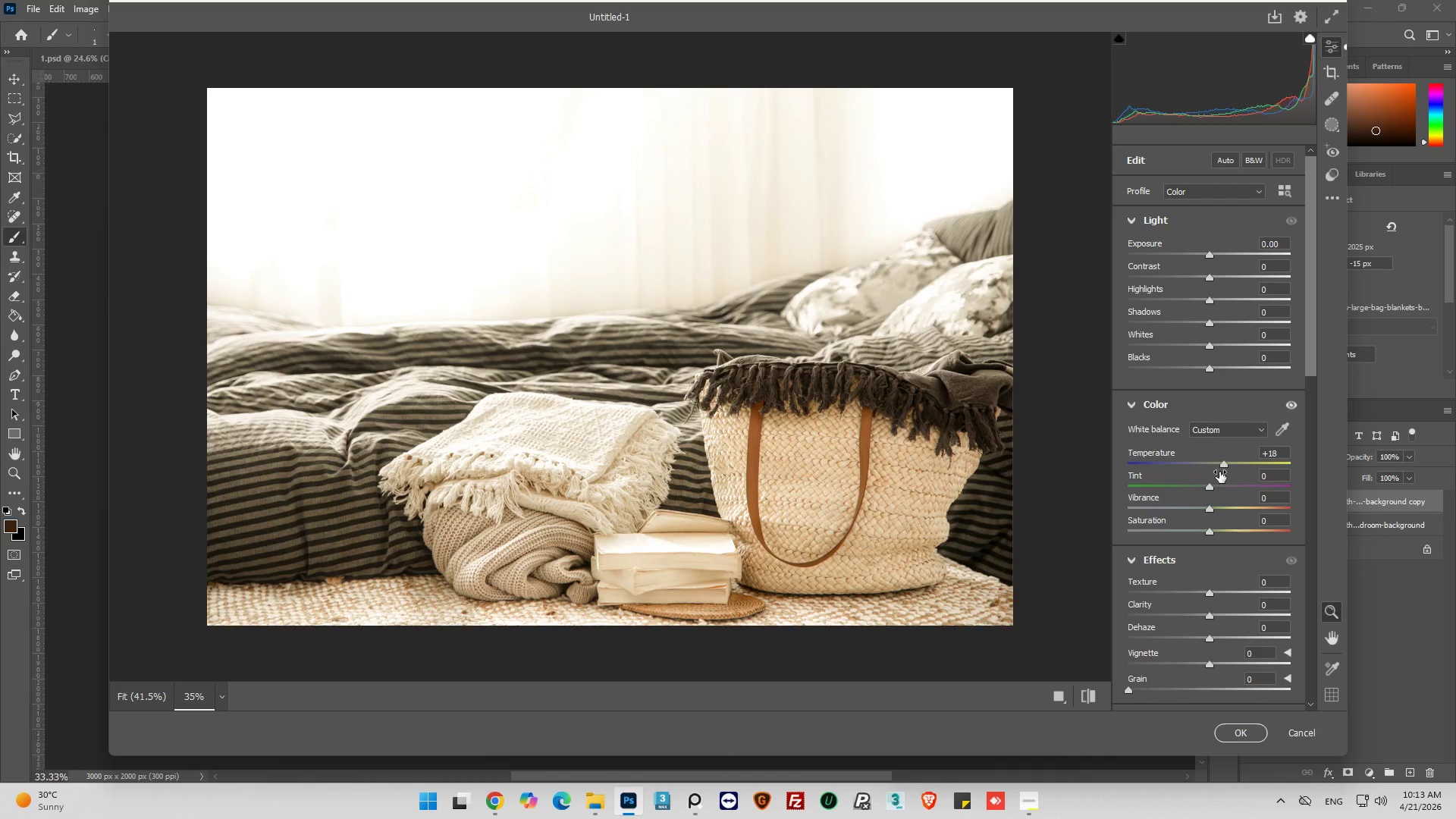 
left_click_drag(start_coordinate=[1210, 487], to_coordinate=[1215, 490])
 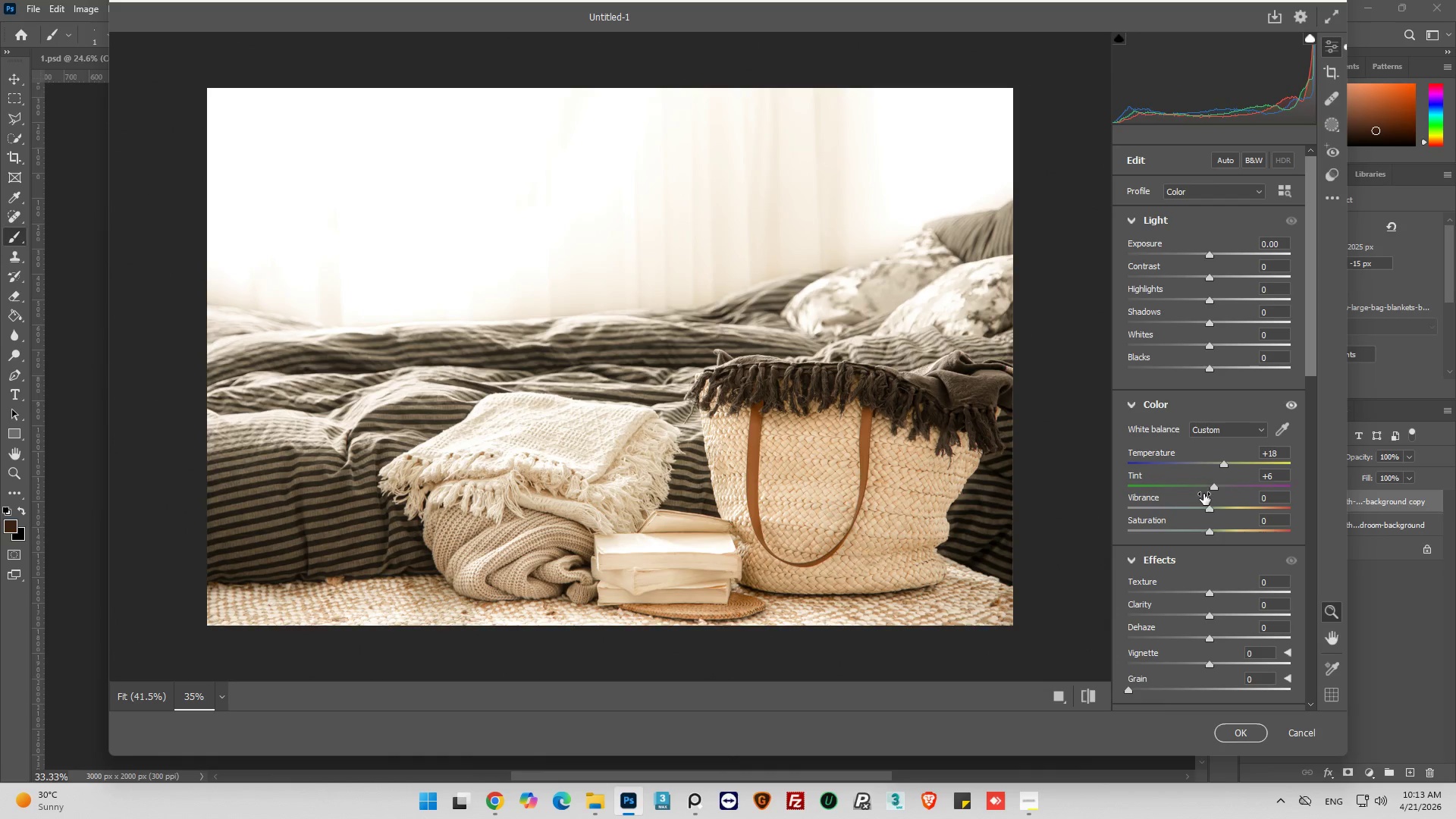 
wait(11.78)
 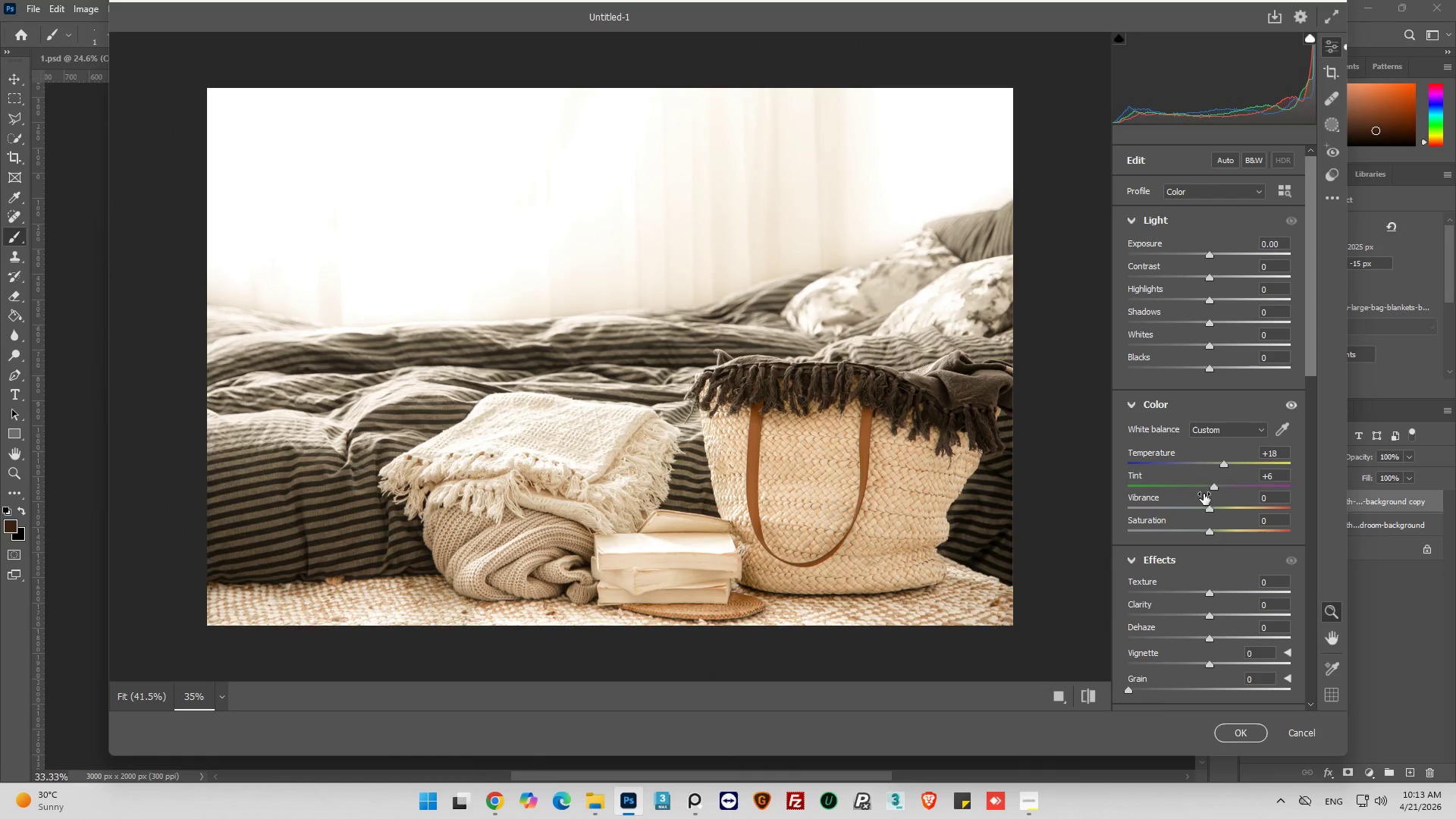 
left_click_drag(start_coordinate=[1210, 509], to_coordinate=[1219, 518])
 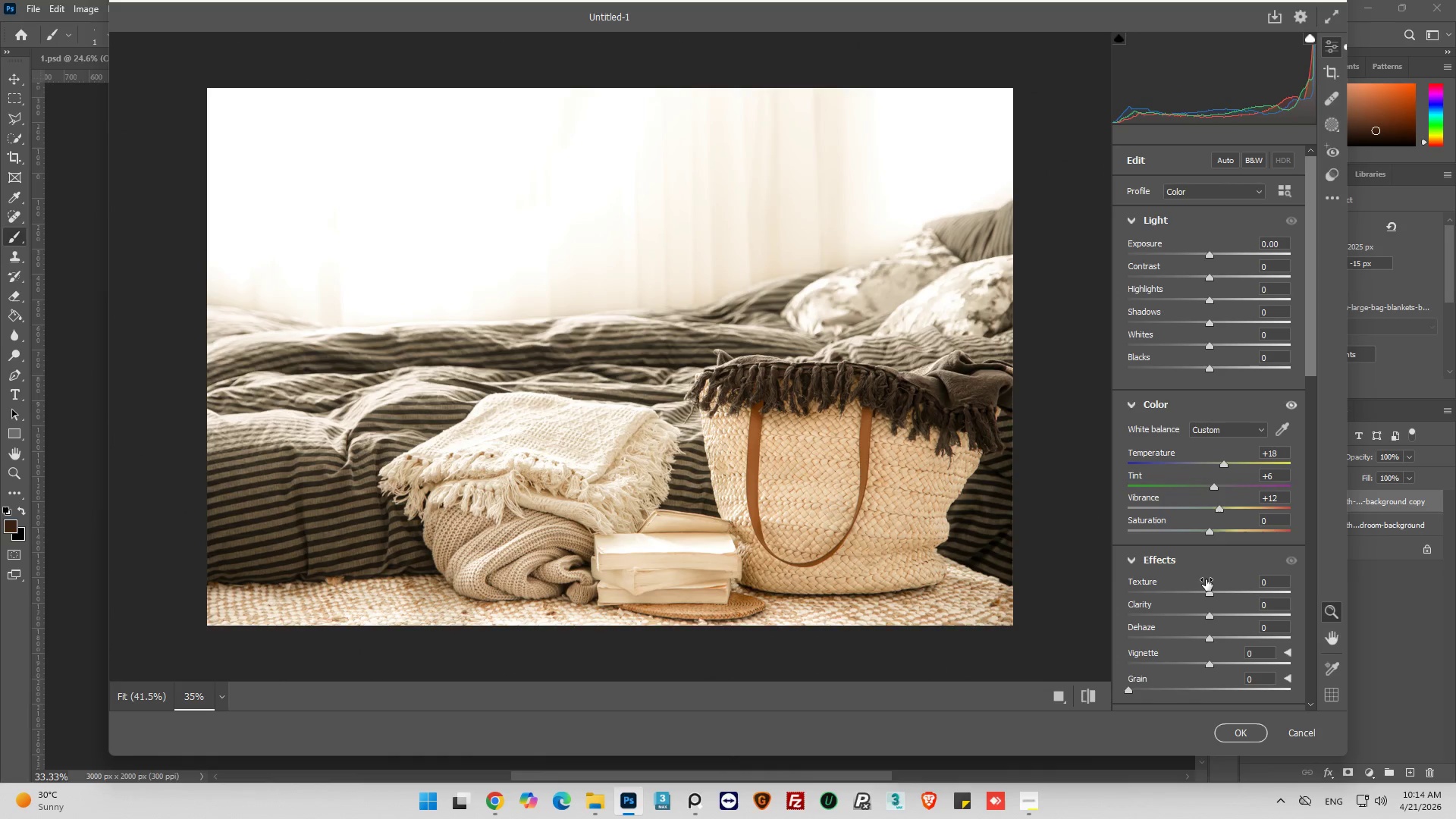 
wait(37.53)
 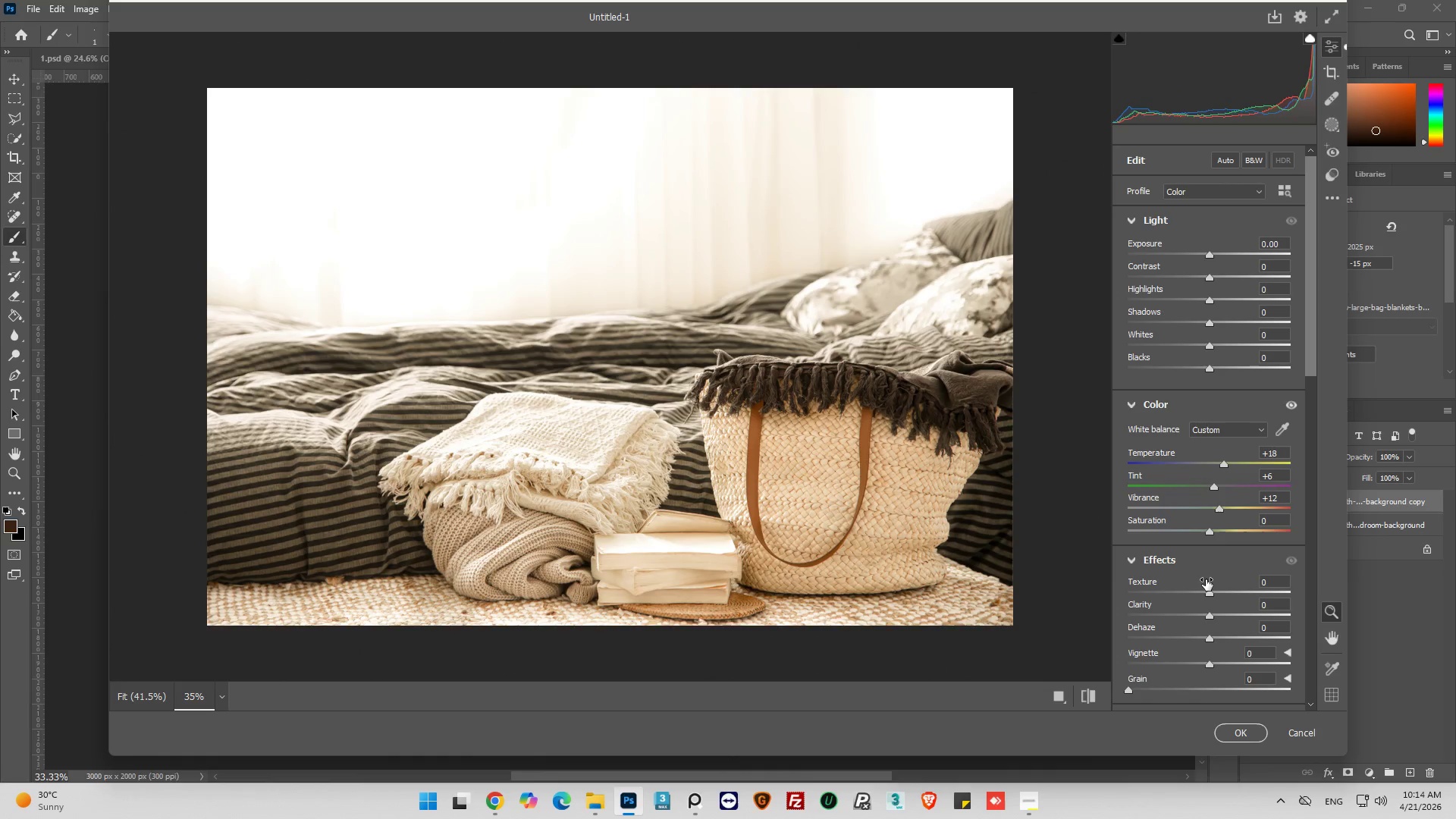 
left_click_drag(start_coordinate=[1210, 530], to_coordinate=[1225, 548])
 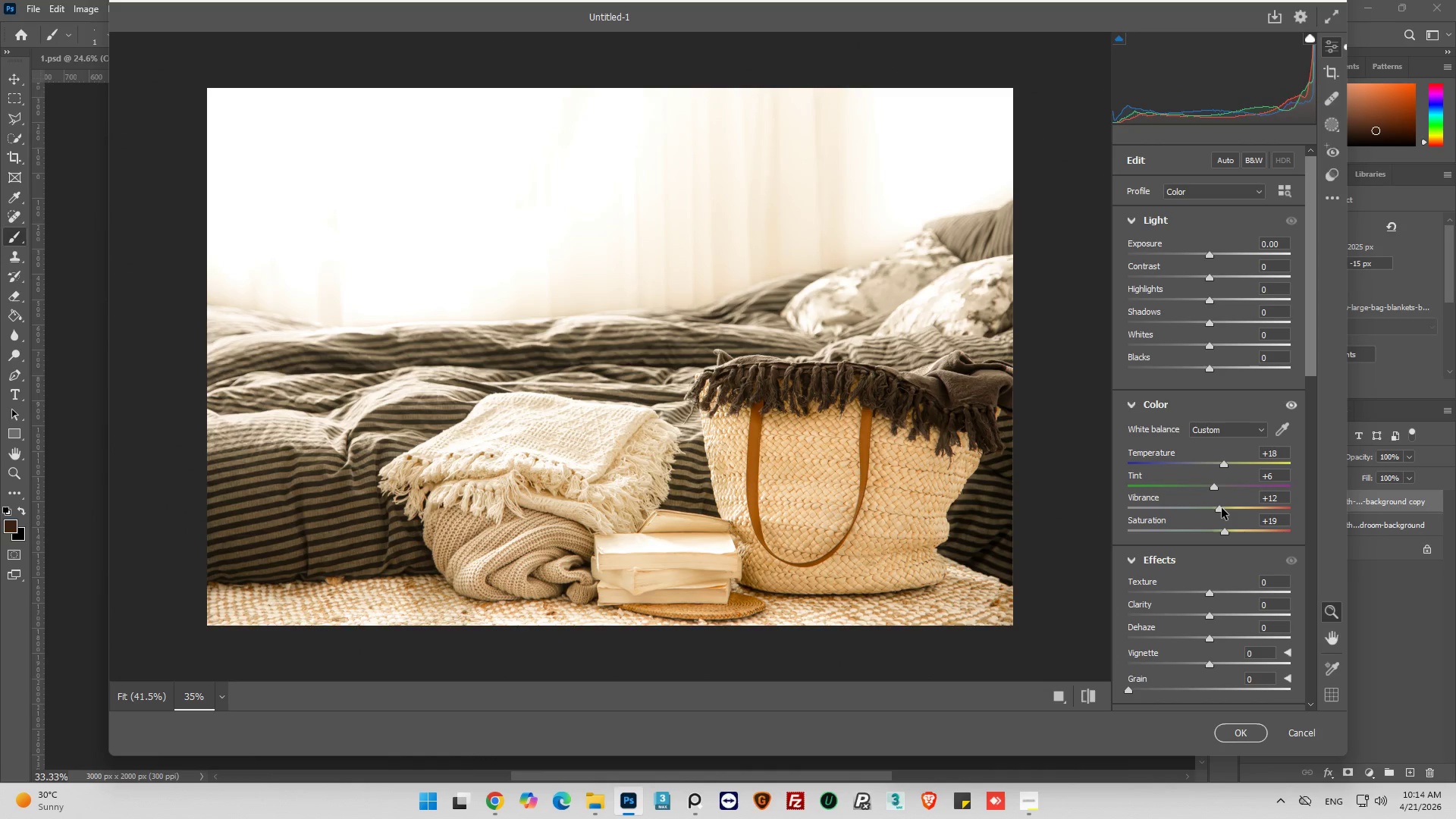 
left_click_drag(start_coordinate=[1222, 508], to_coordinate=[1227, 519])
 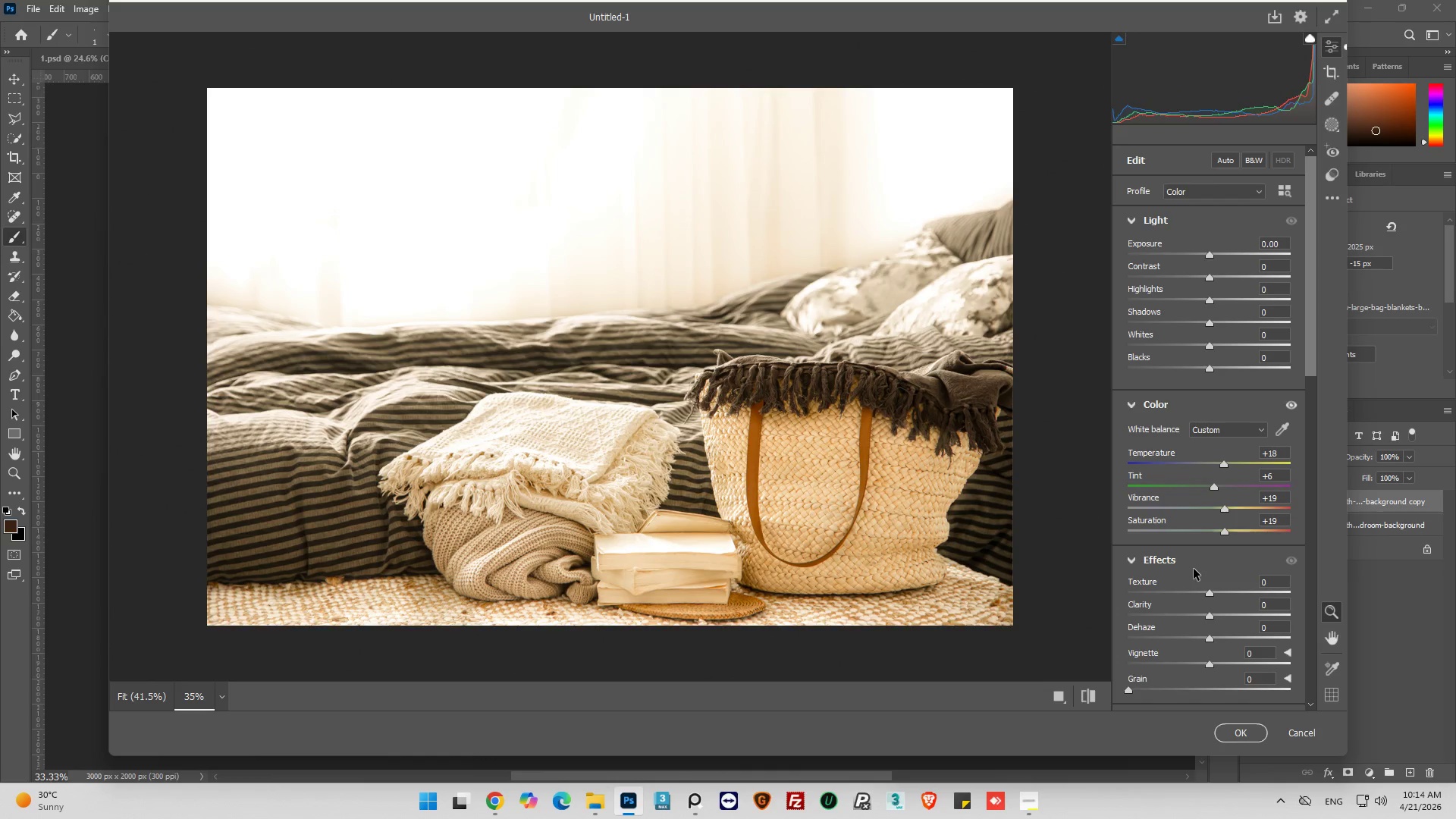 
wait(9.59)
 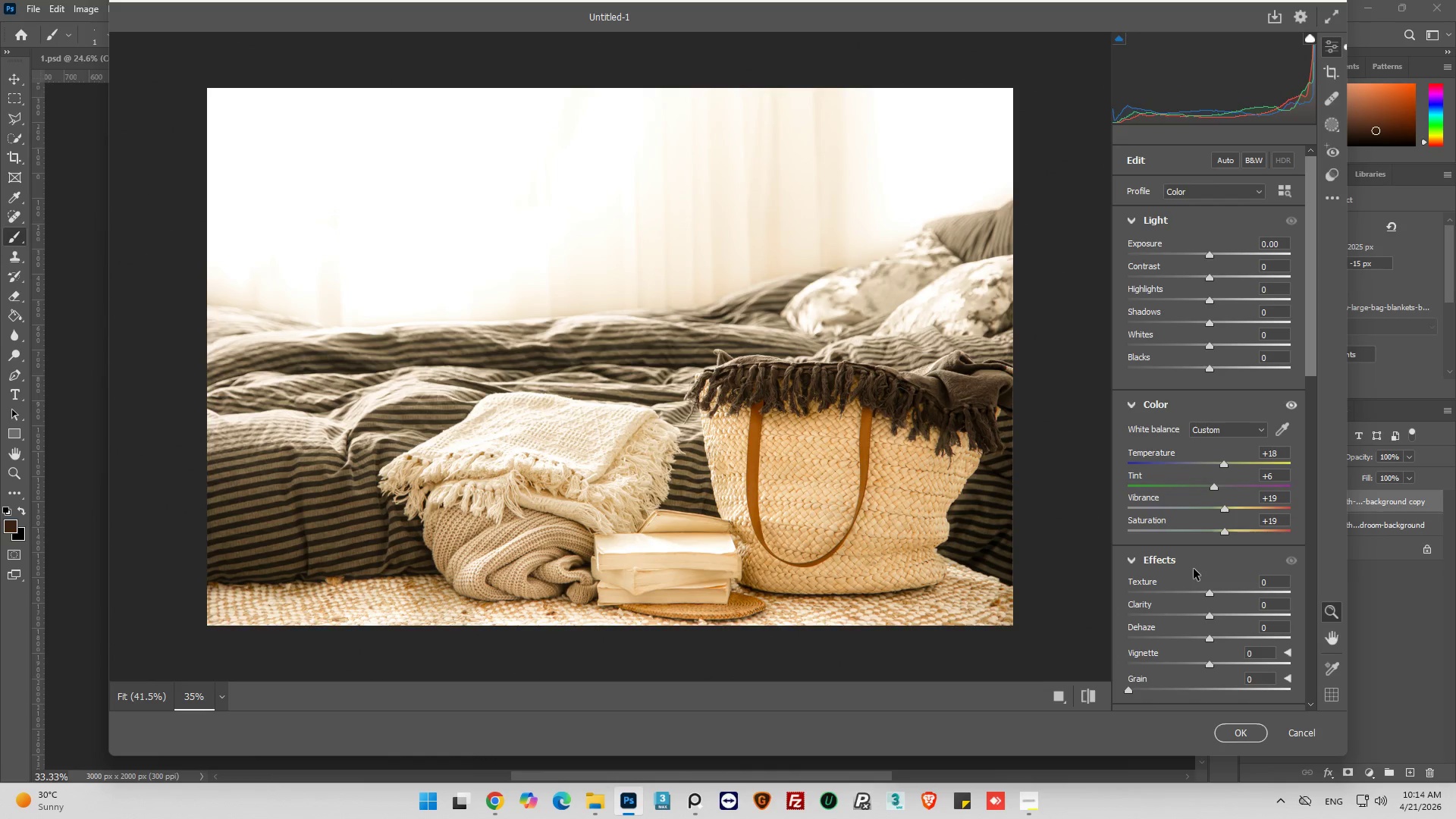 
left_click_drag(start_coordinate=[1212, 255], to_coordinate=[1200, 259])
 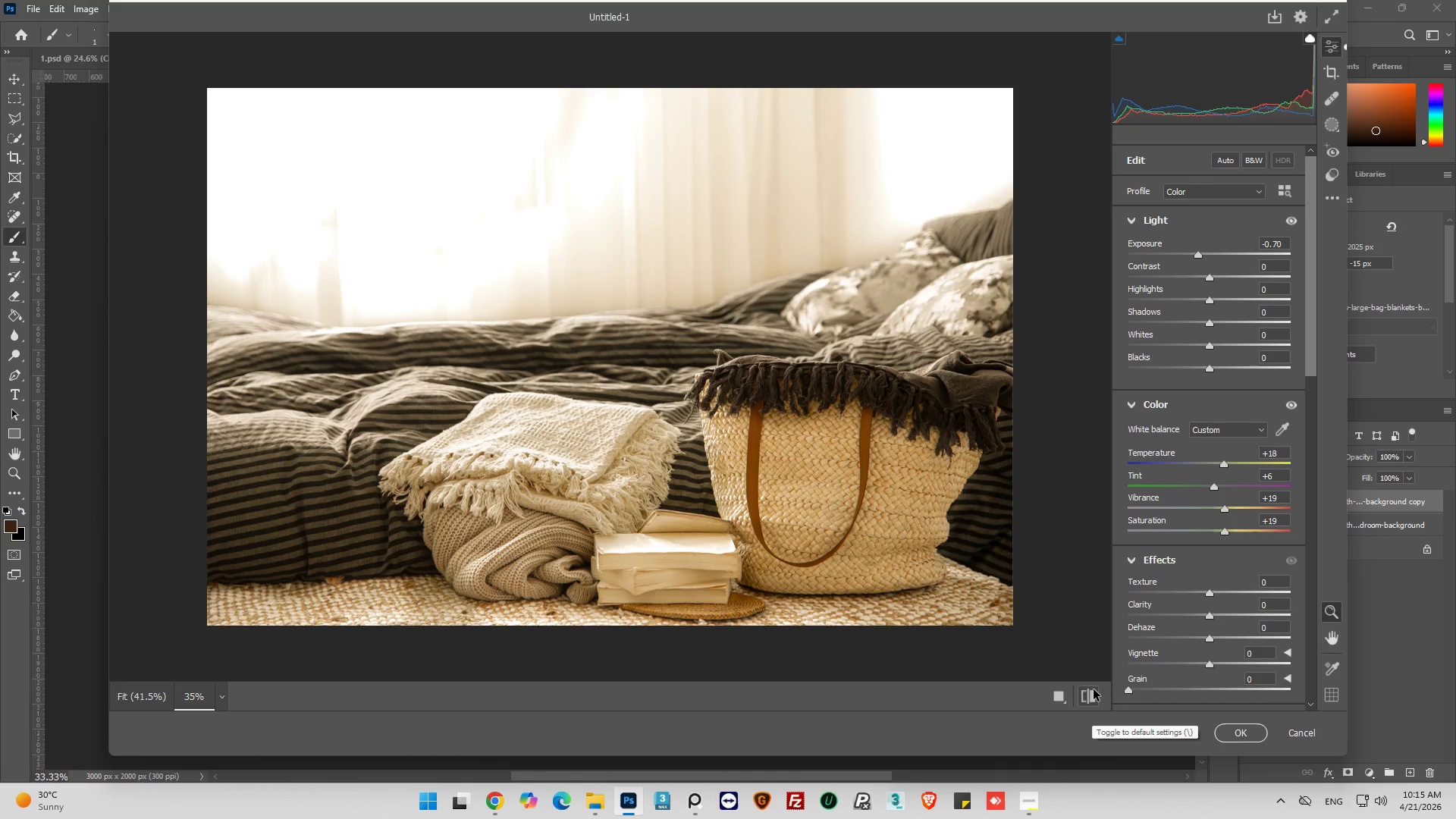 
left_click([1094, 689])
 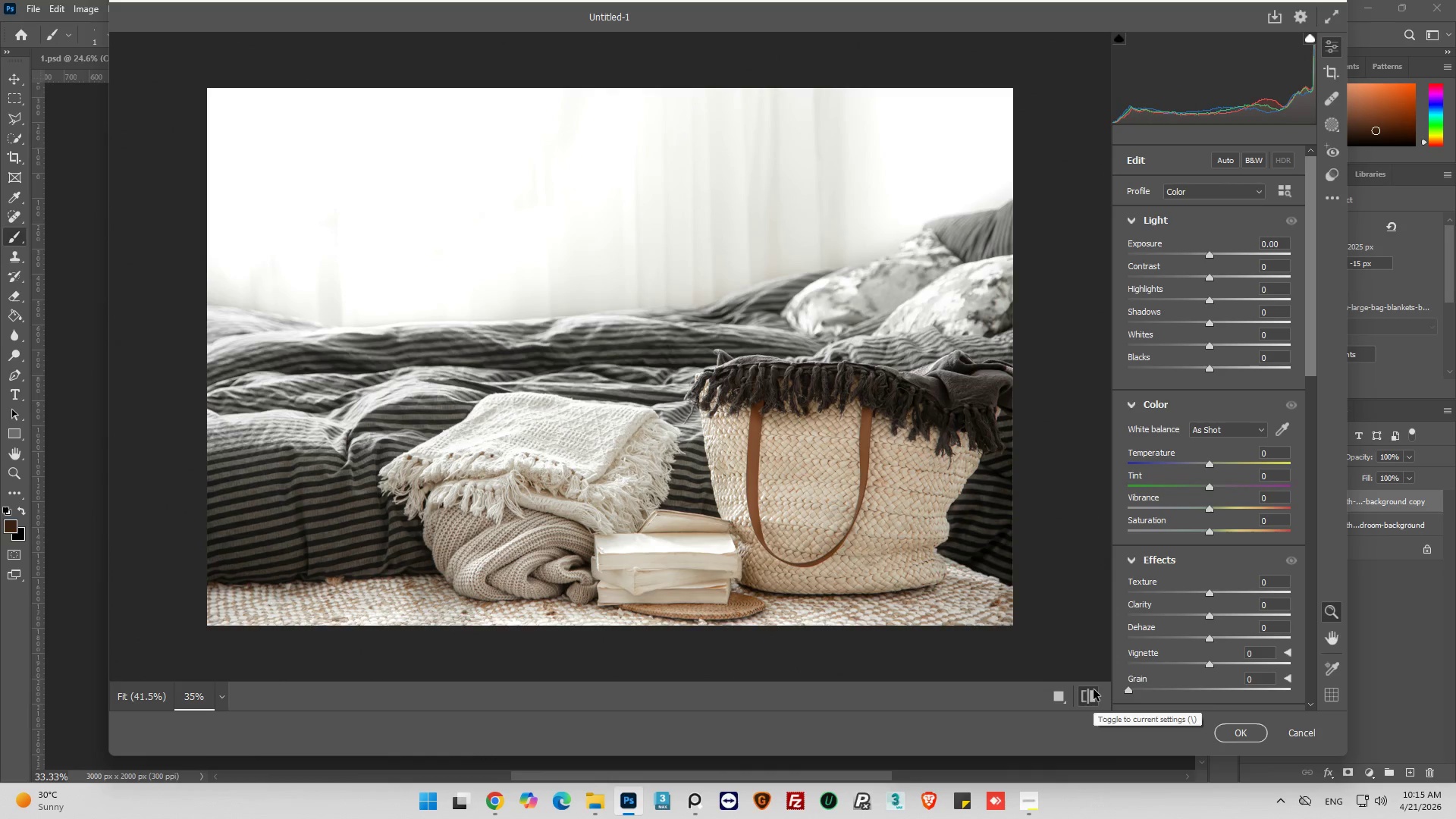 
left_click([1094, 689])
 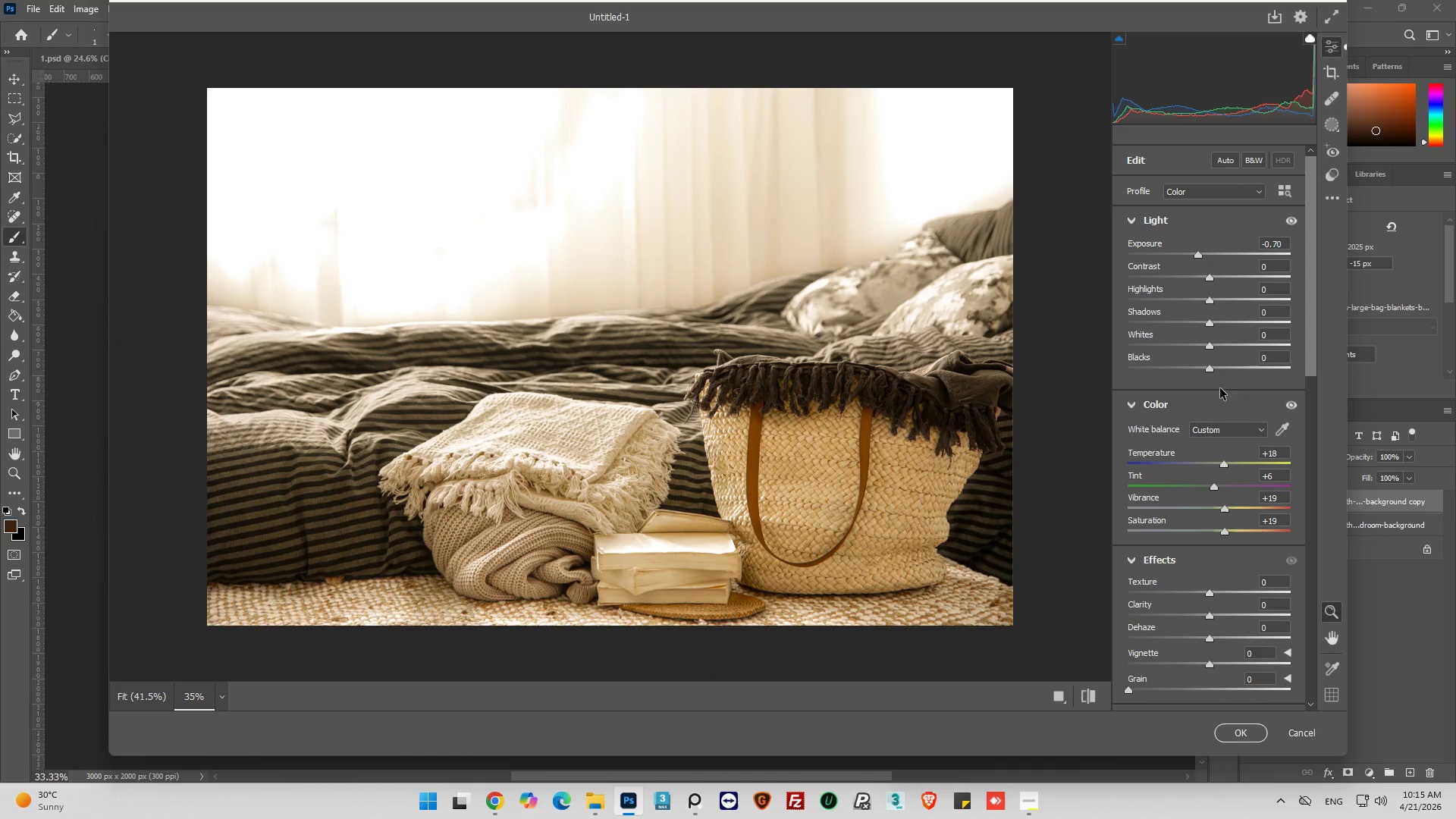 
wait(6.97)
 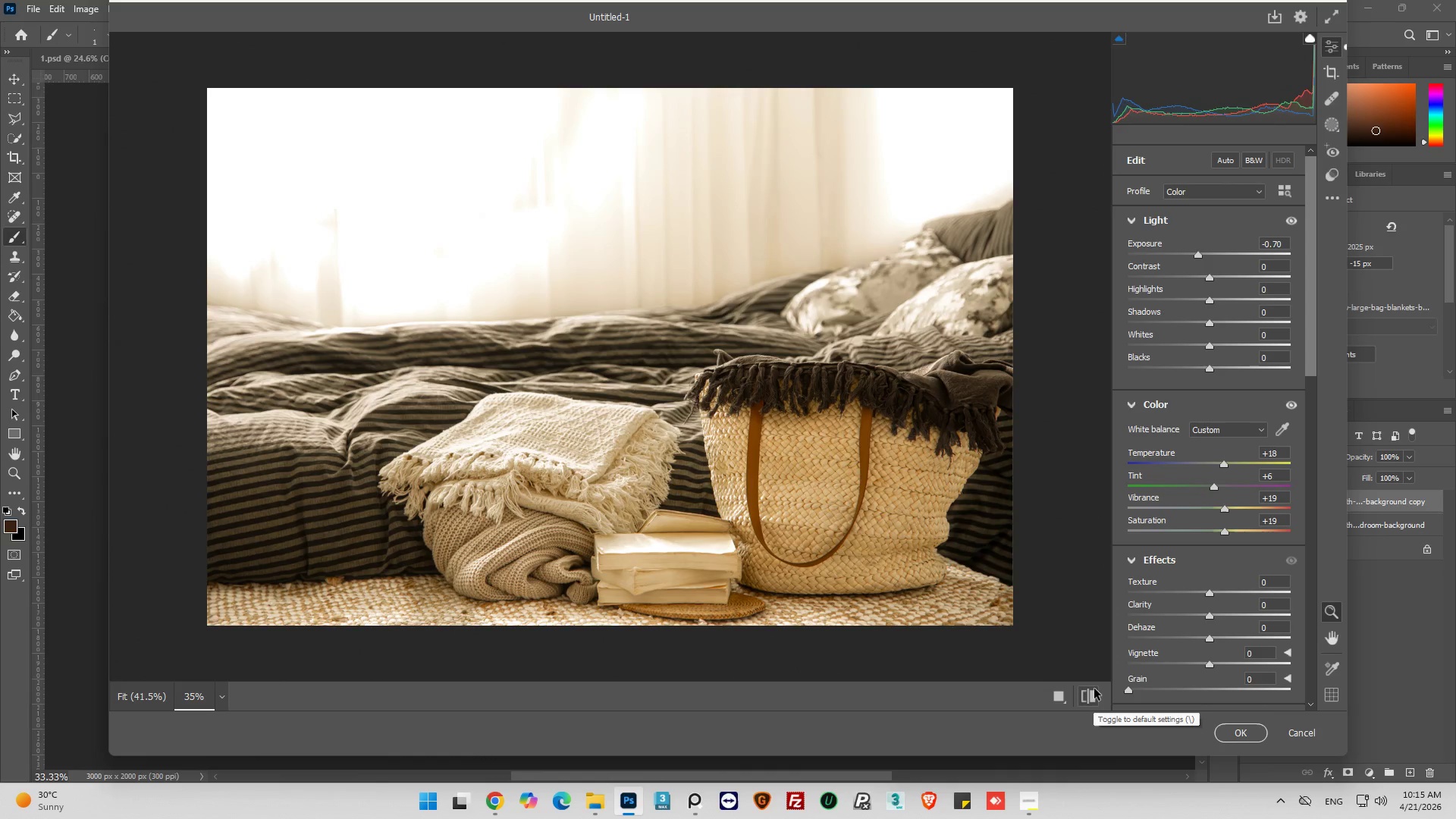 
left_click_drag(start_coordinate=[1207, 278], to_coordinate=[1190, 311])
 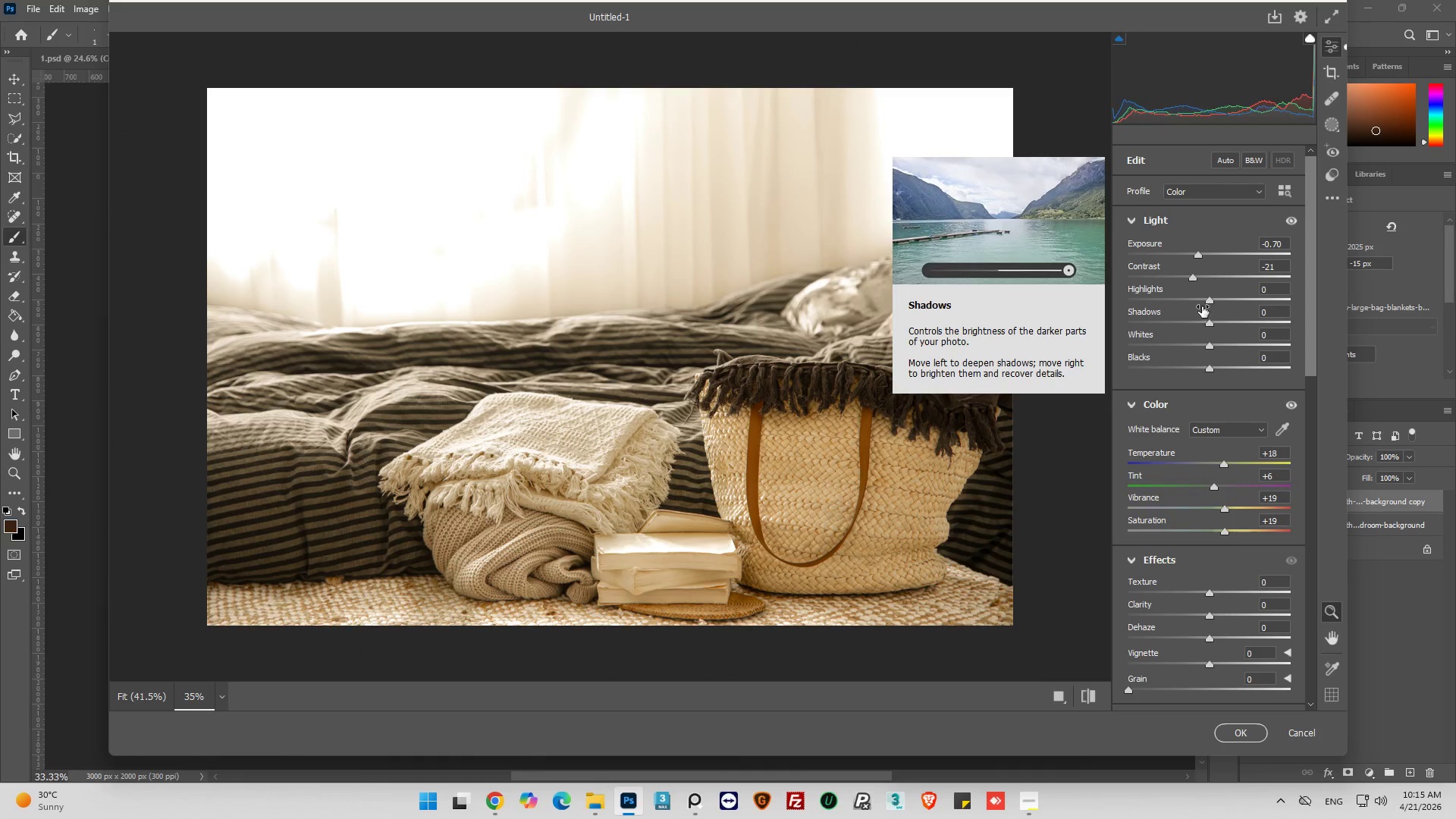 
wait(5.55)
 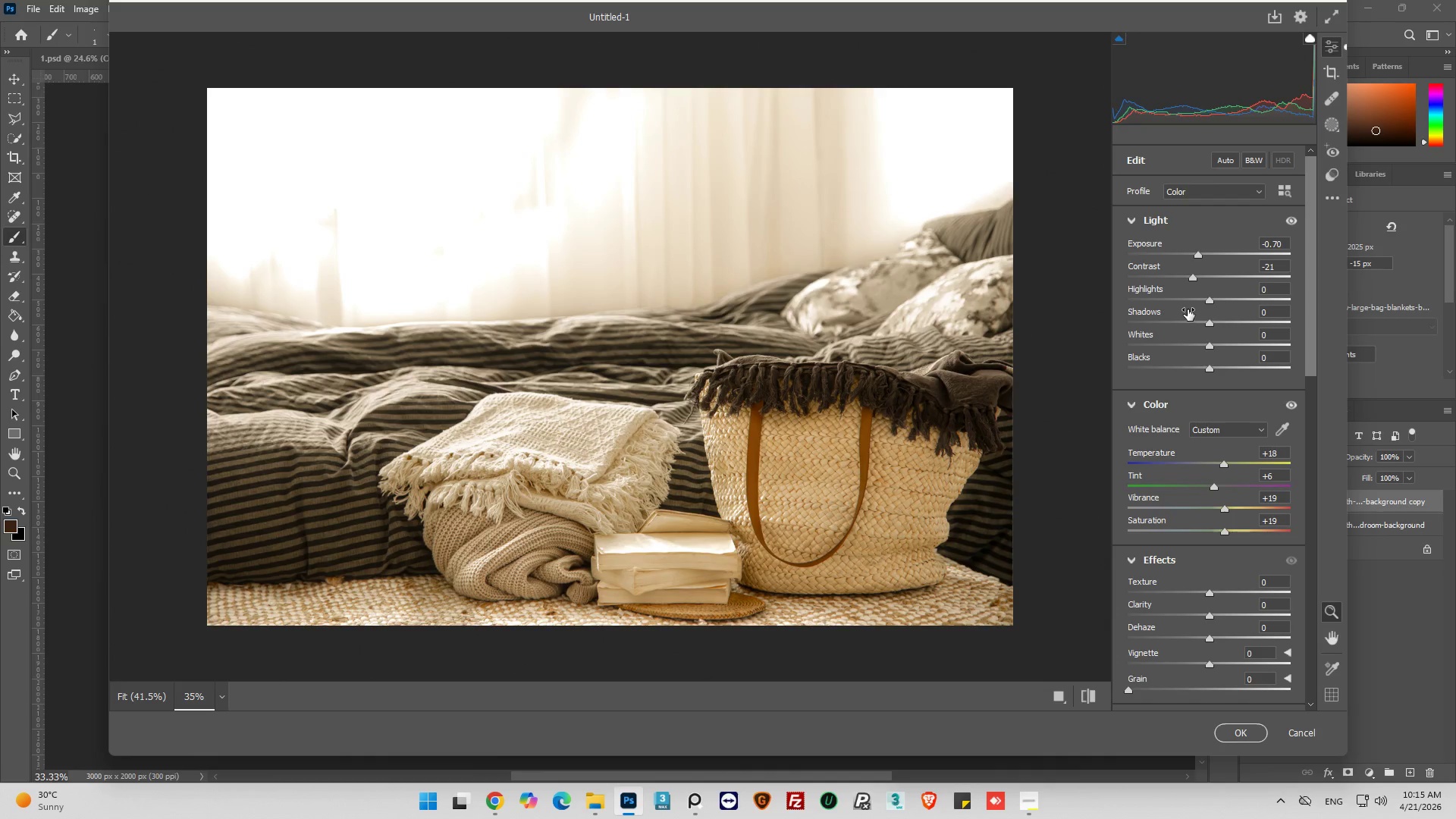 
left_click_drag(start_coordinate=[1209, 300], to_coordinate=[1145, 331])
 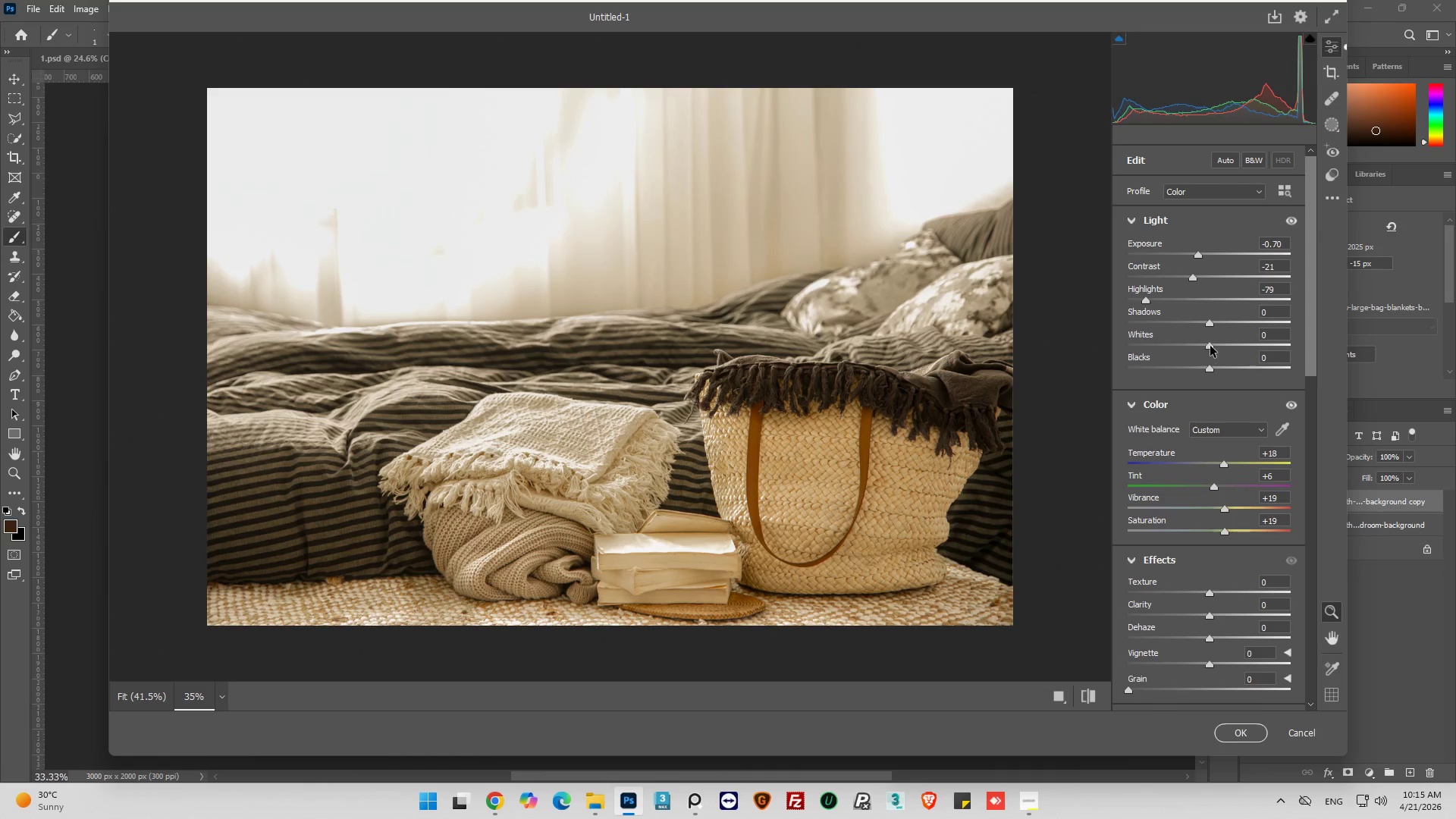 
left_click_drag(start_coordinate=[1210, 345], to_coordinate=[1197, 372])
 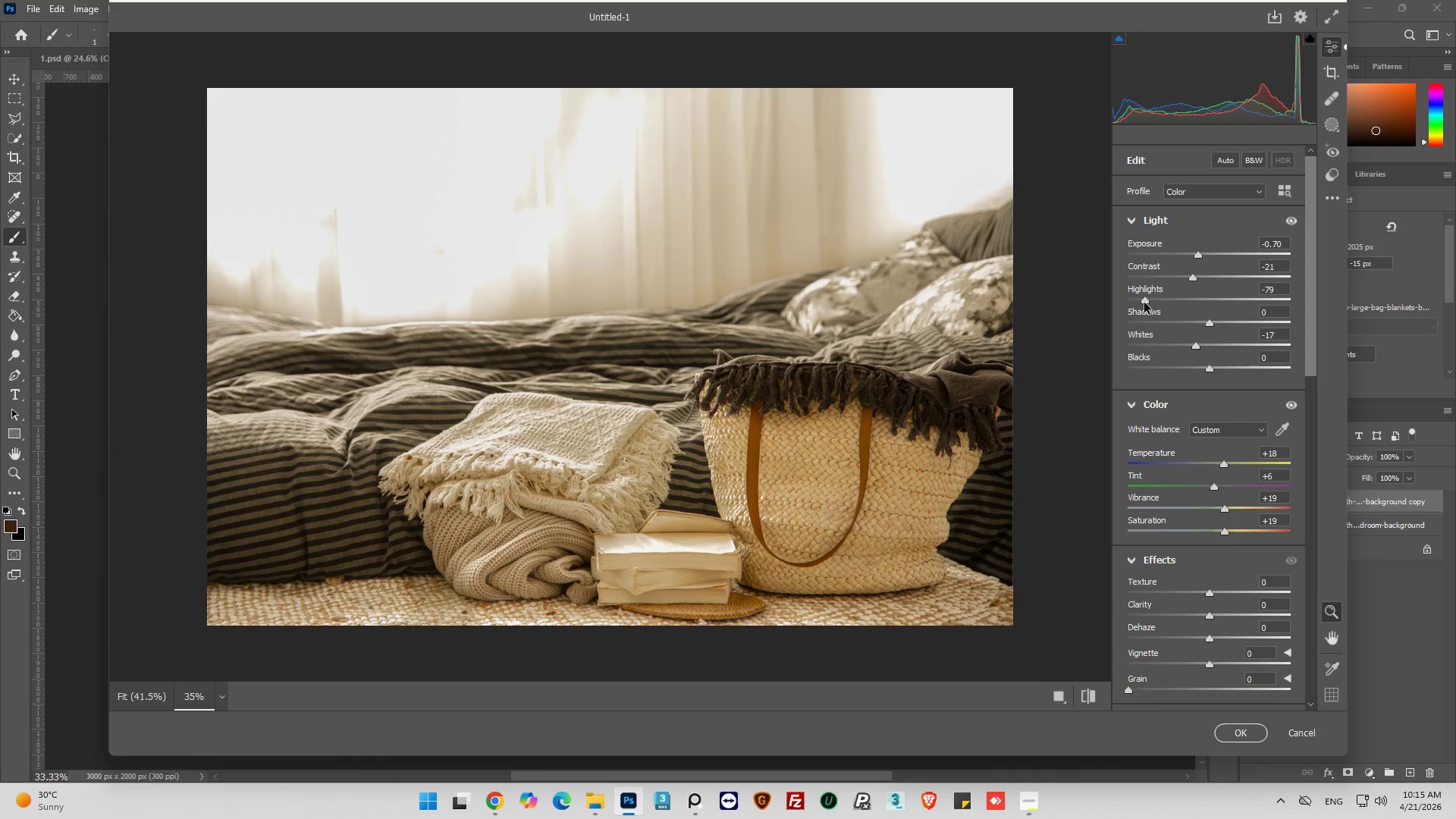 
left_click_drag(start_coordinate=[1144, 303], to_coordinate=[1134, 311])
 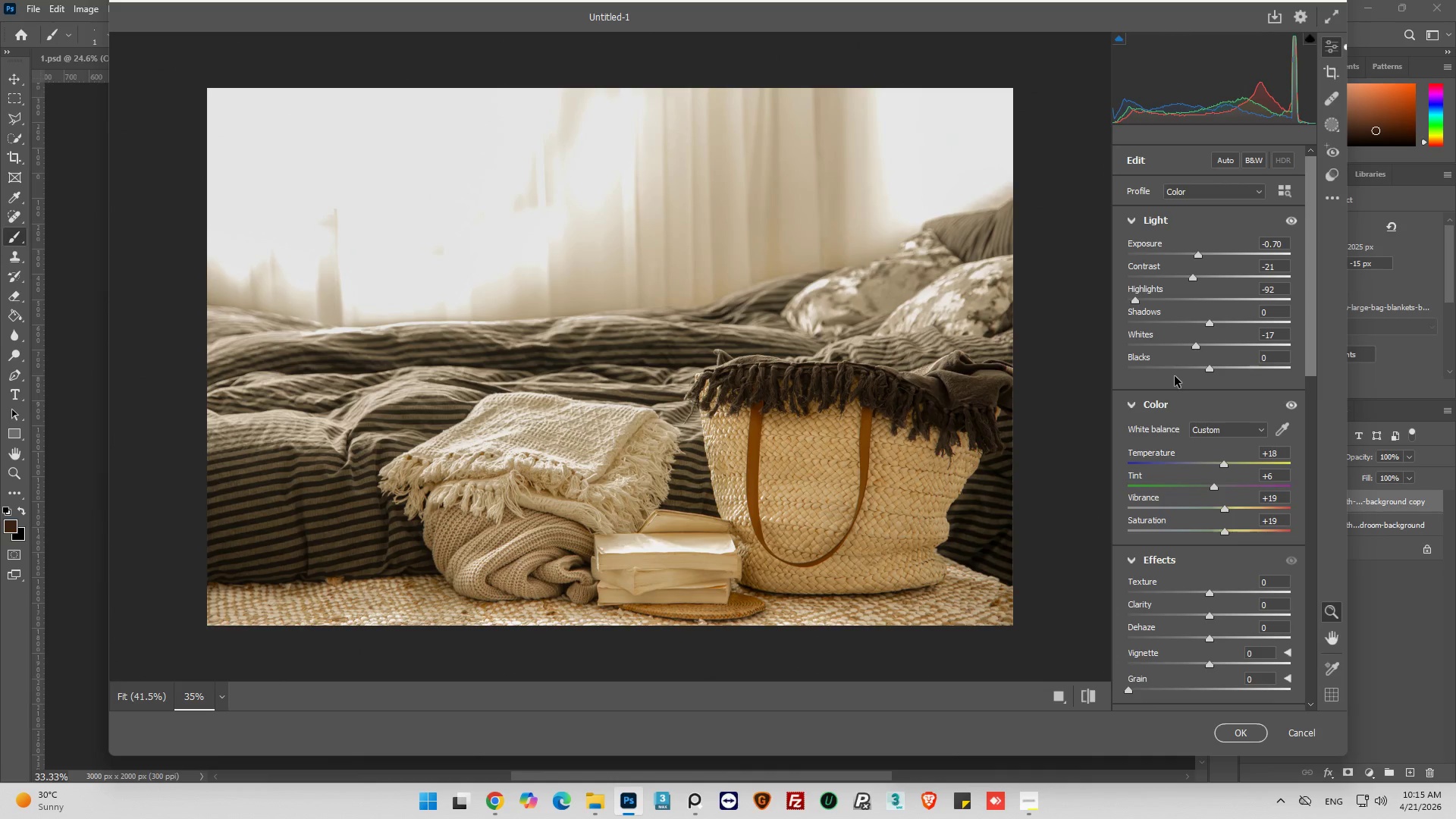 
left_click_drag(start_coordinate=[1211, 370], to_coordinate=[1233, 380])
 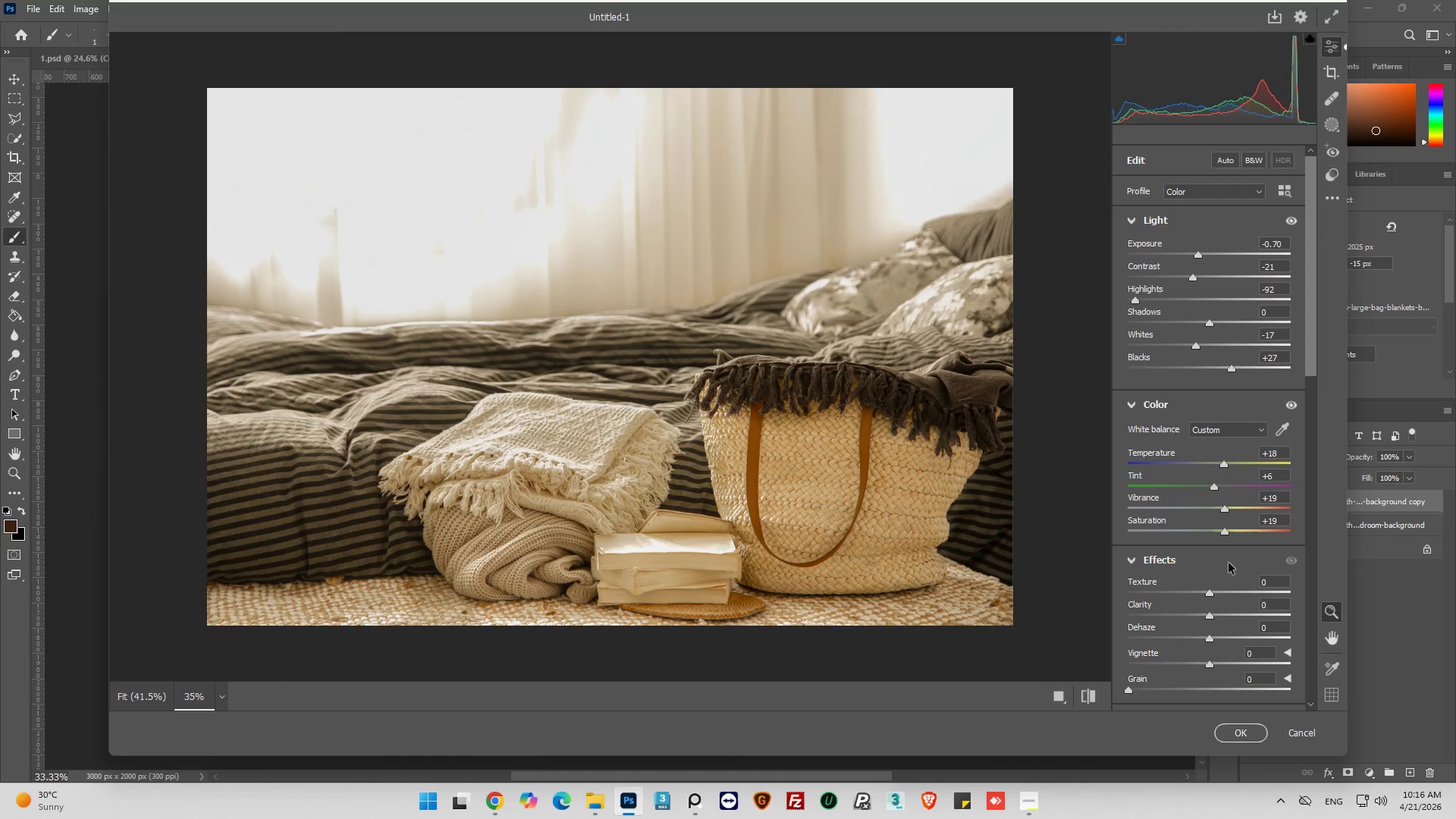 
wait(7.66)
 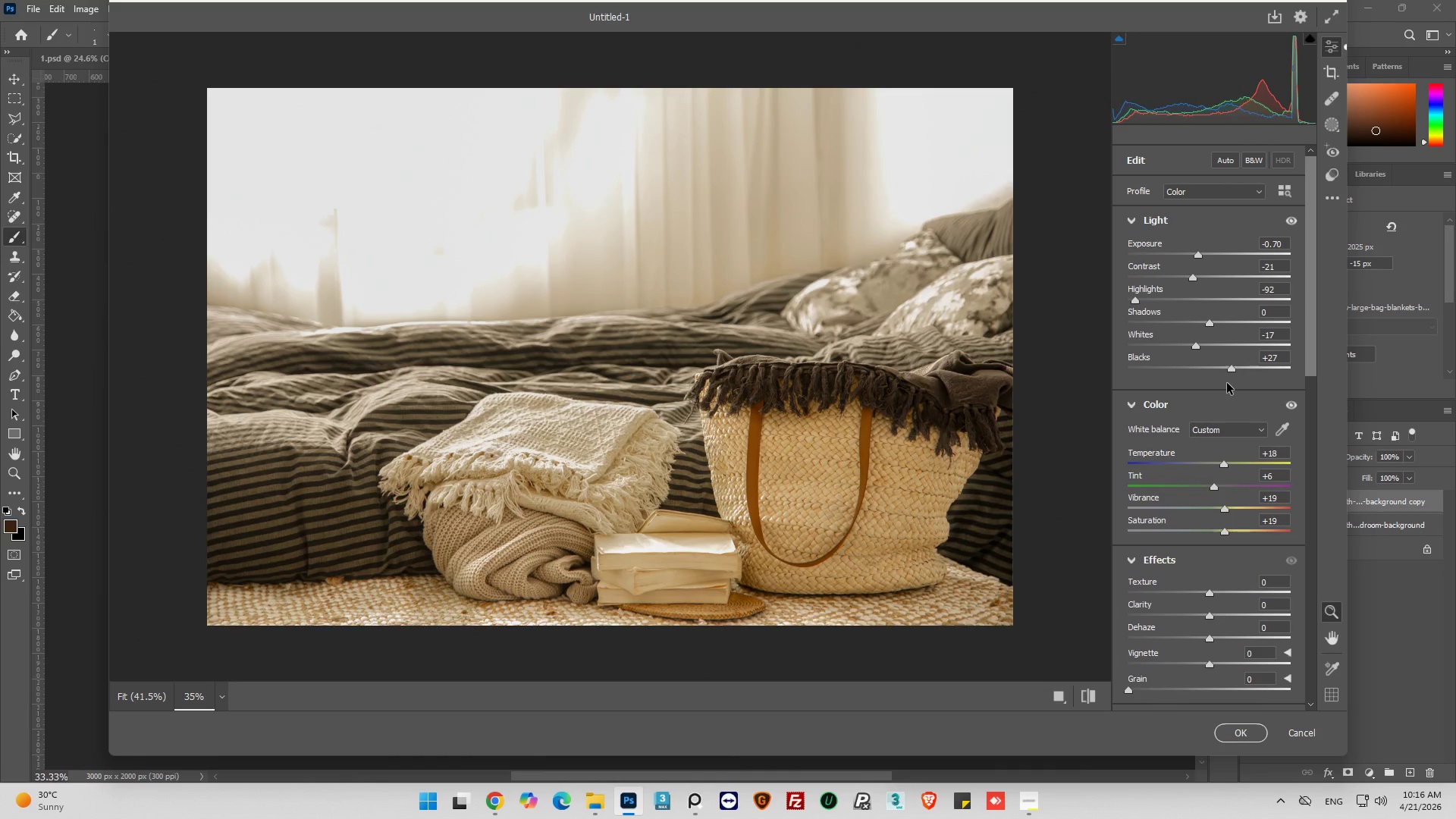 
left_click_drag(start_coordinate=[1210, 593], to_coordinate=[1226, 598])
 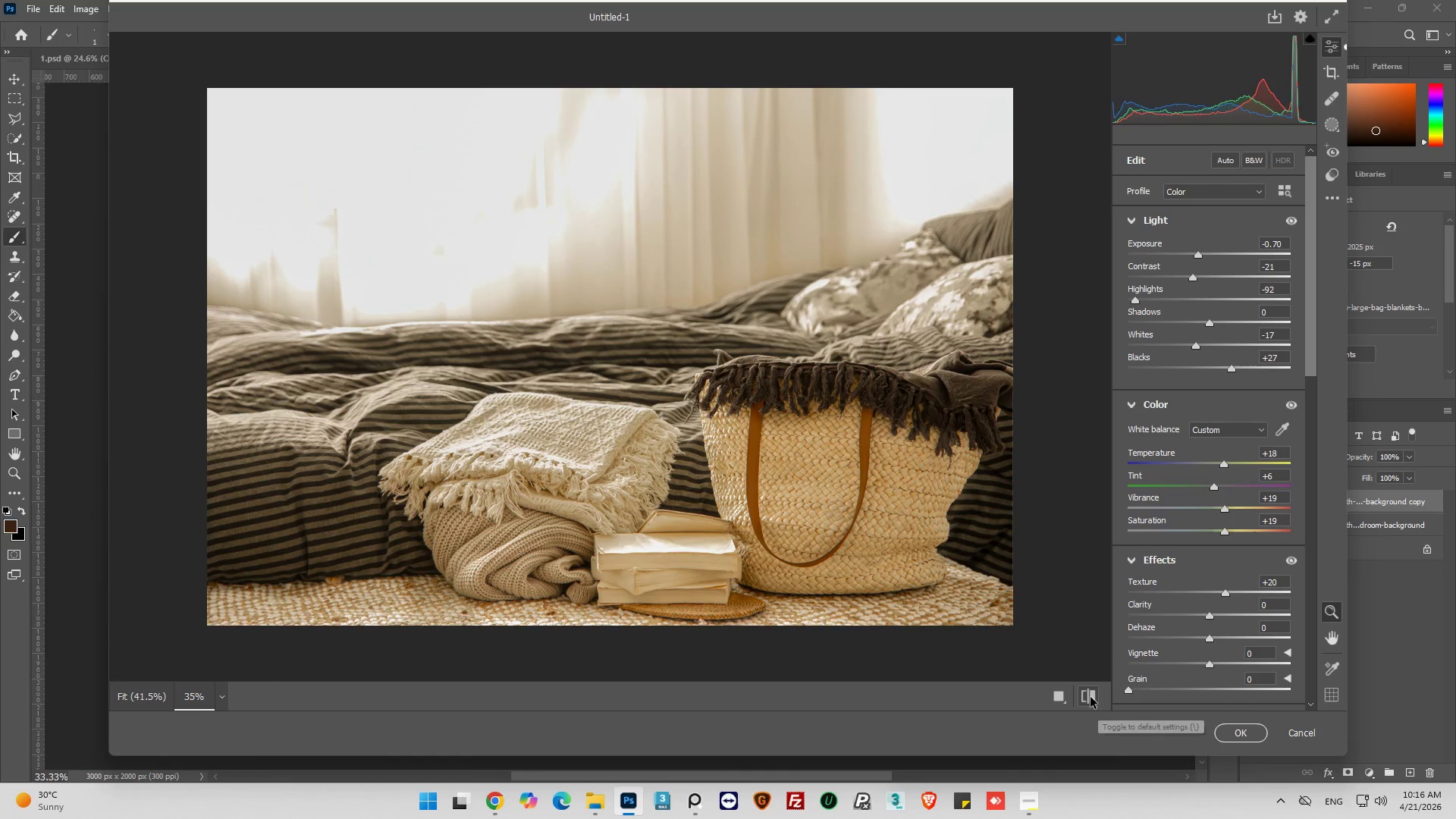 
left_click([1089, 697])
 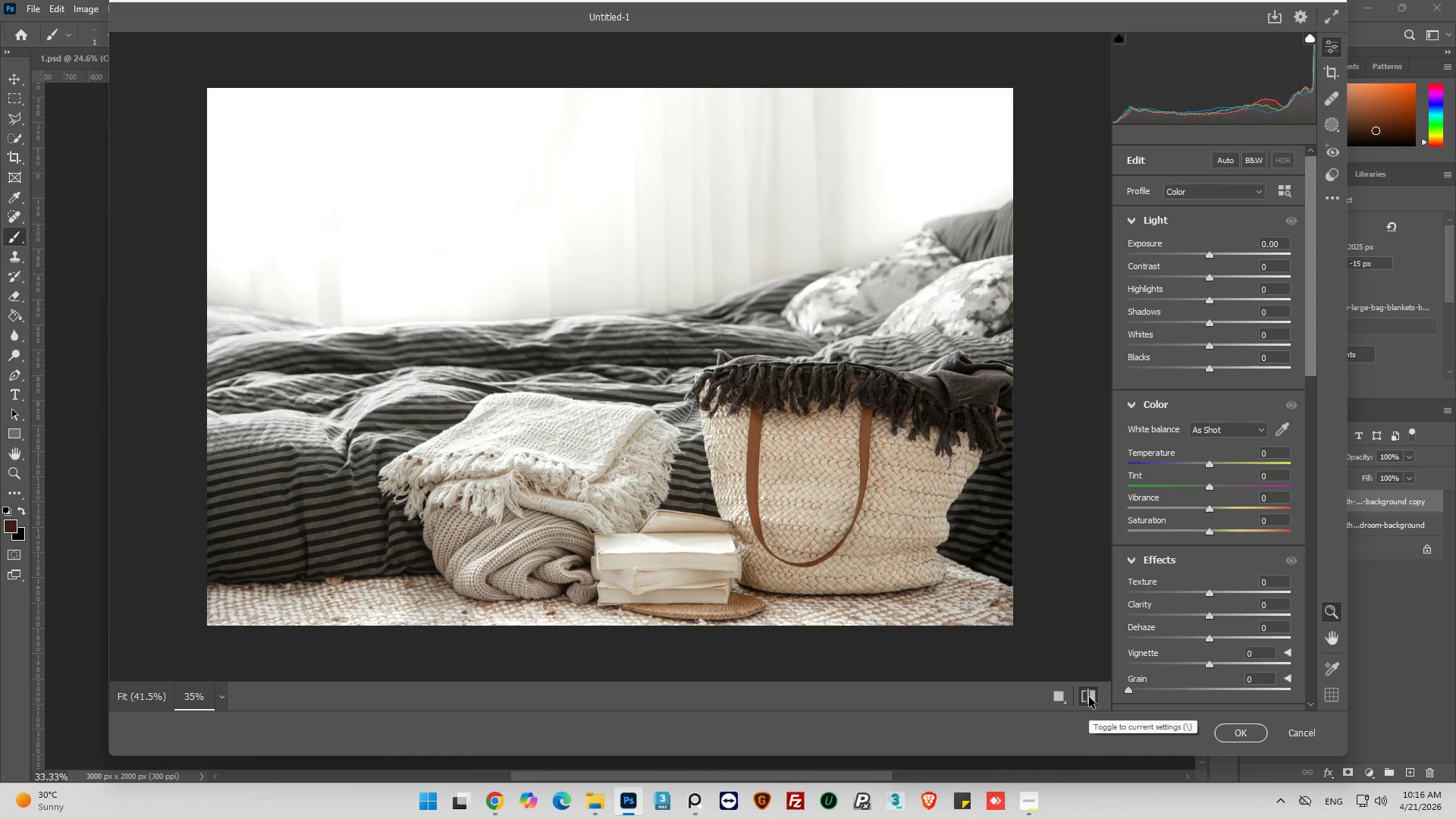 
left_click([1089, 697])
 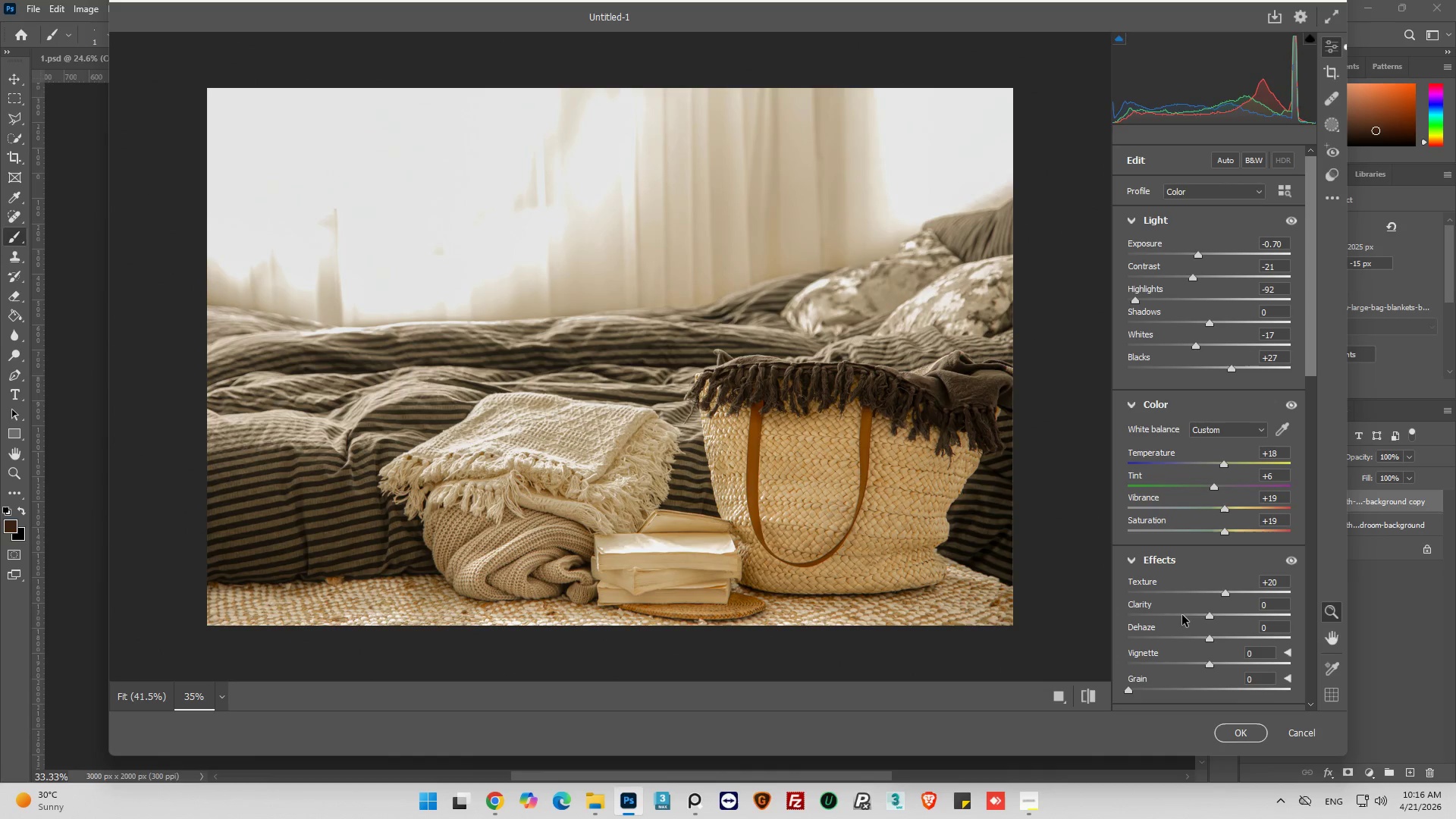 
left_click_drag(start_coordinate=[1210, 618], to_coordinate=[1202, 627])
 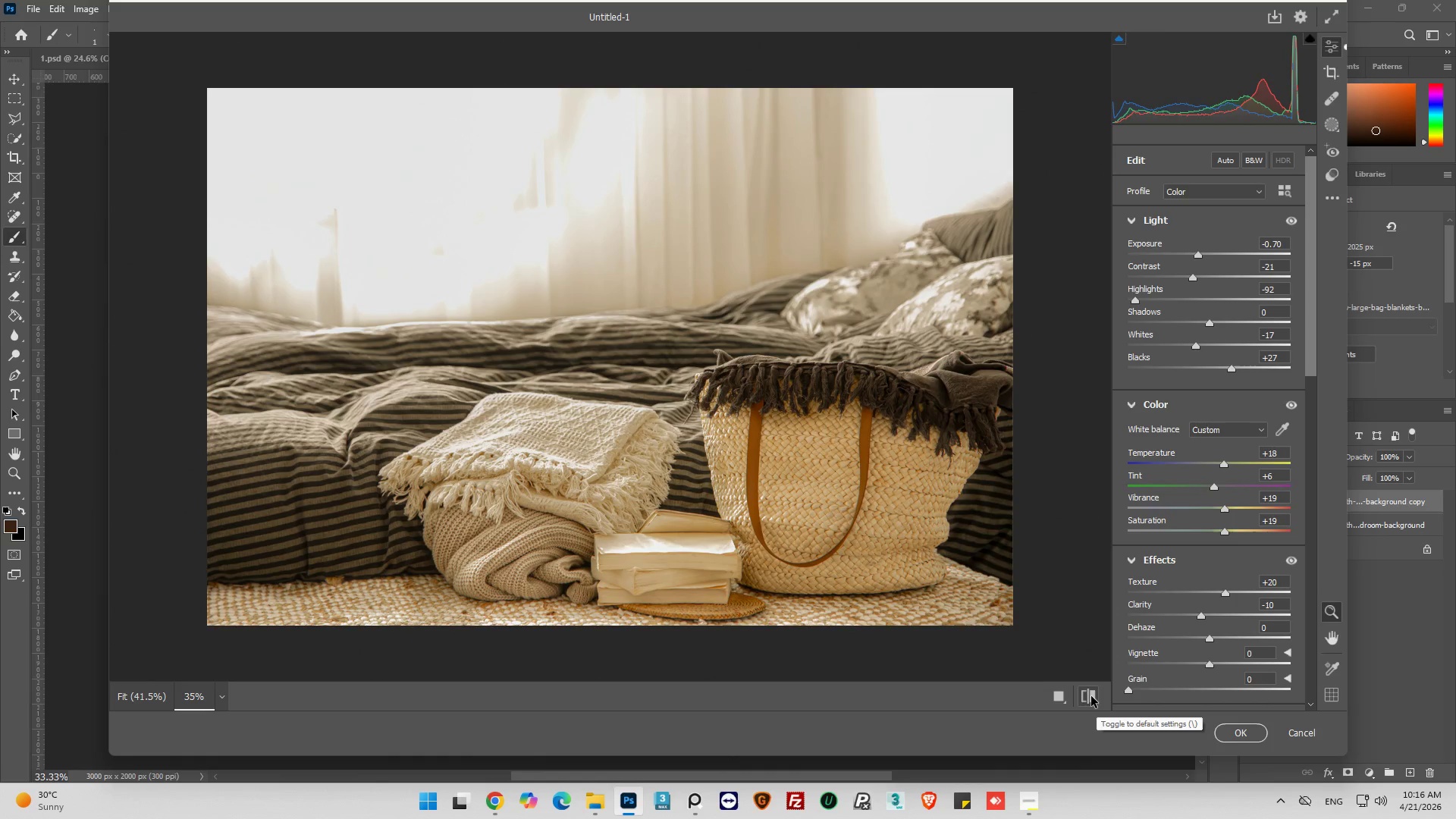 
left_click([1091, 696])
 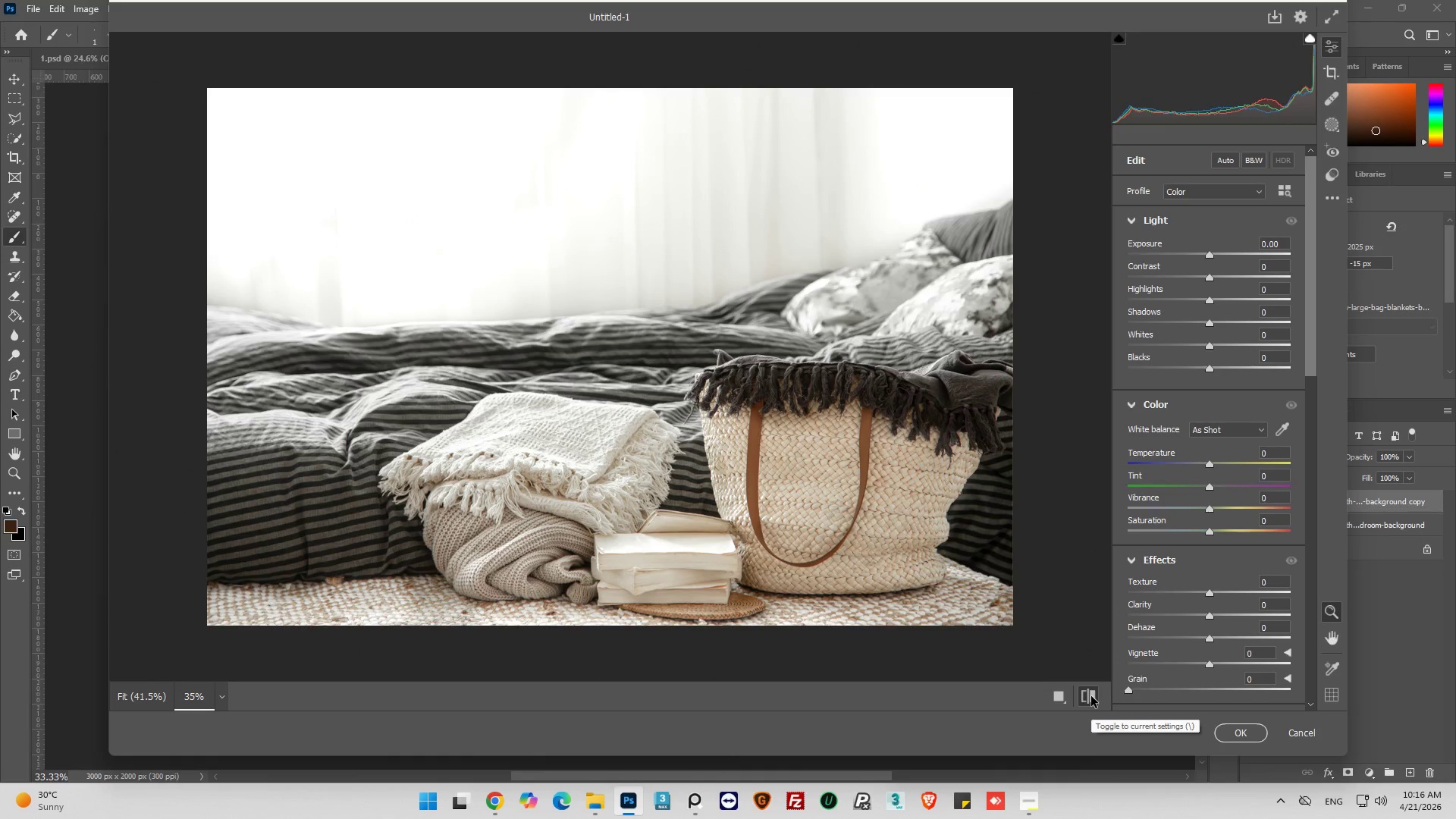 
left_click([1091, 696])
 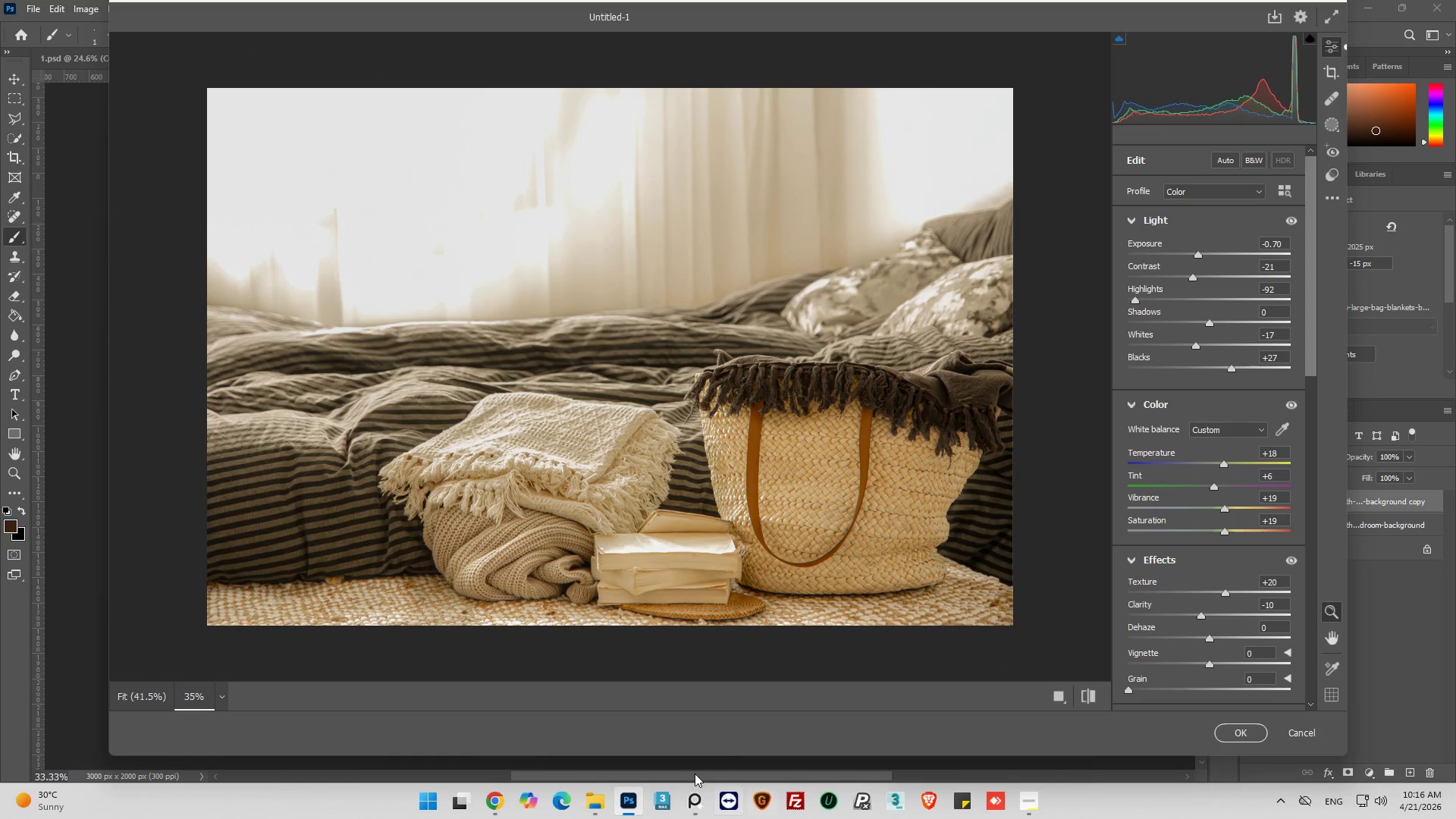 
left_click([502, 802])
 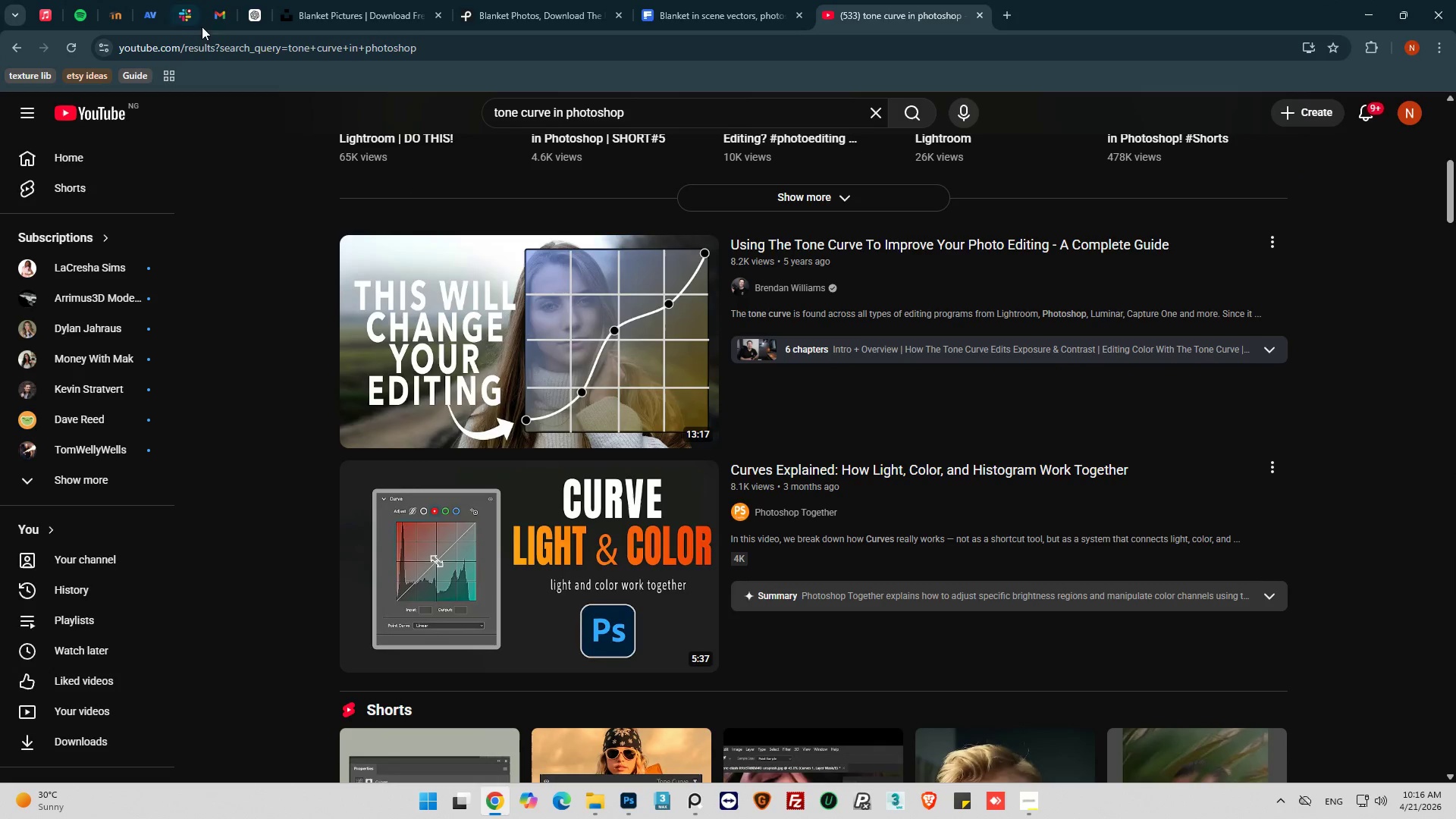 
left_click([217, 3])
 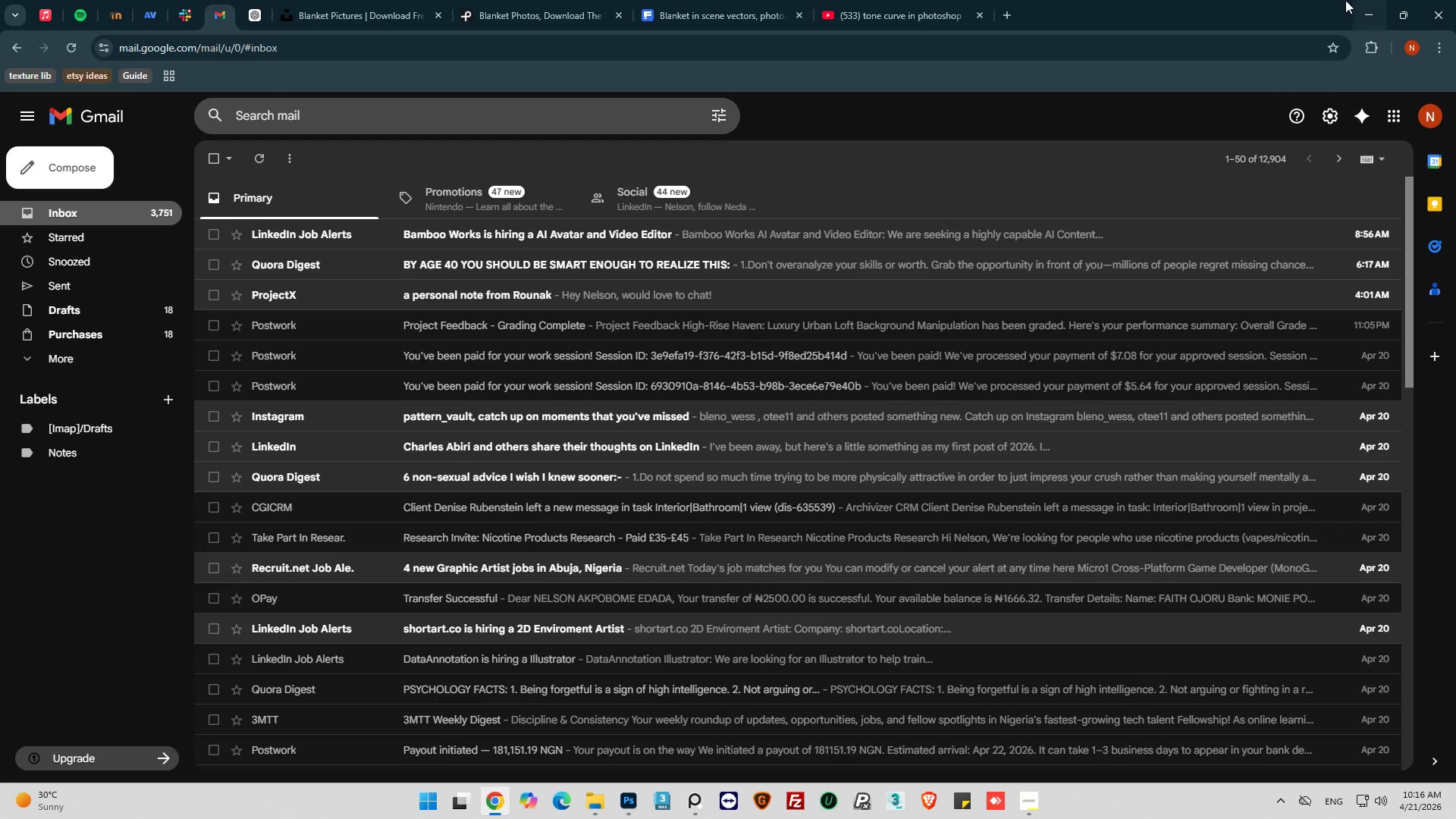 
left_click([1361, 2])
 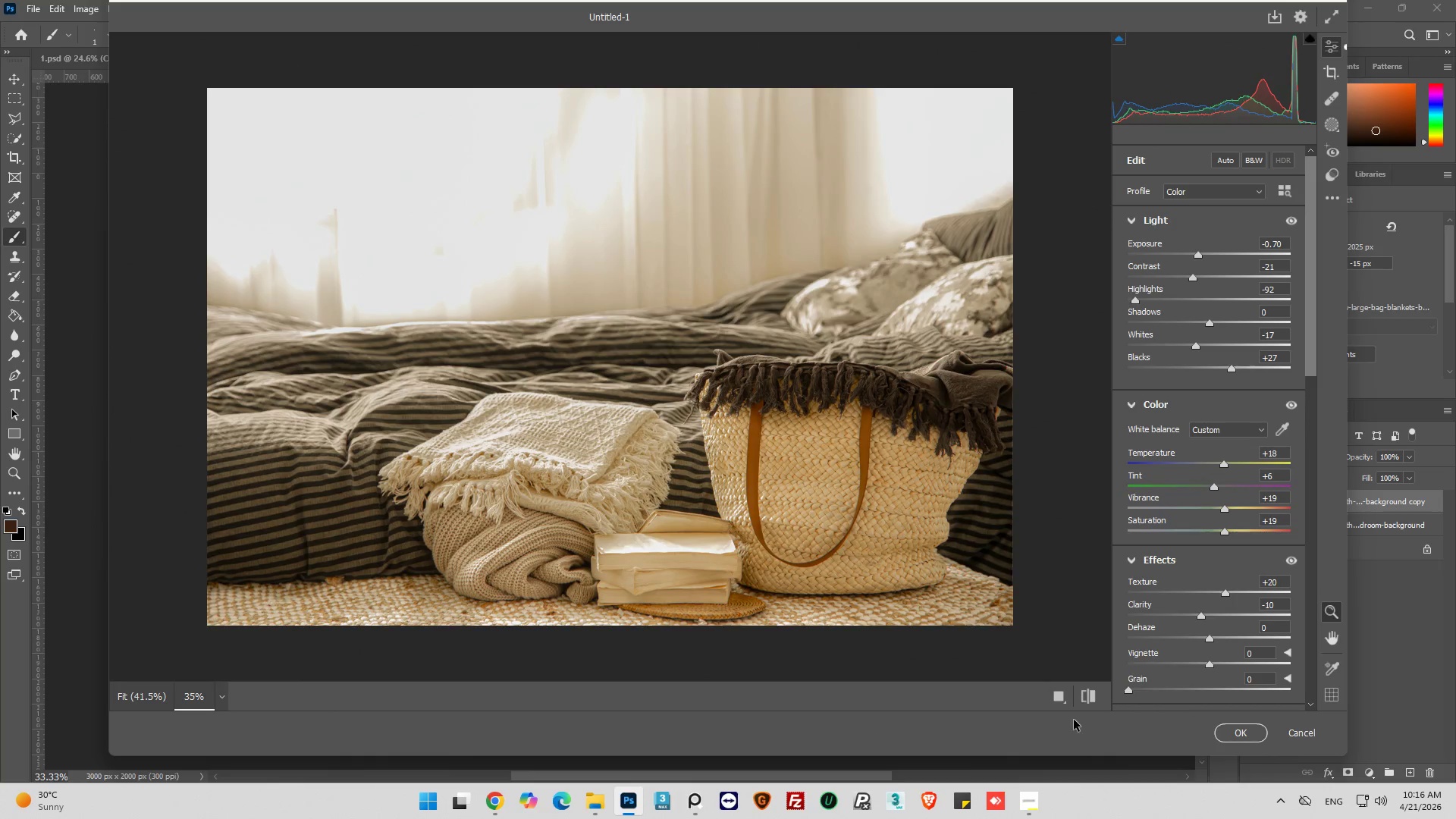 
left_click([1090, 697])
 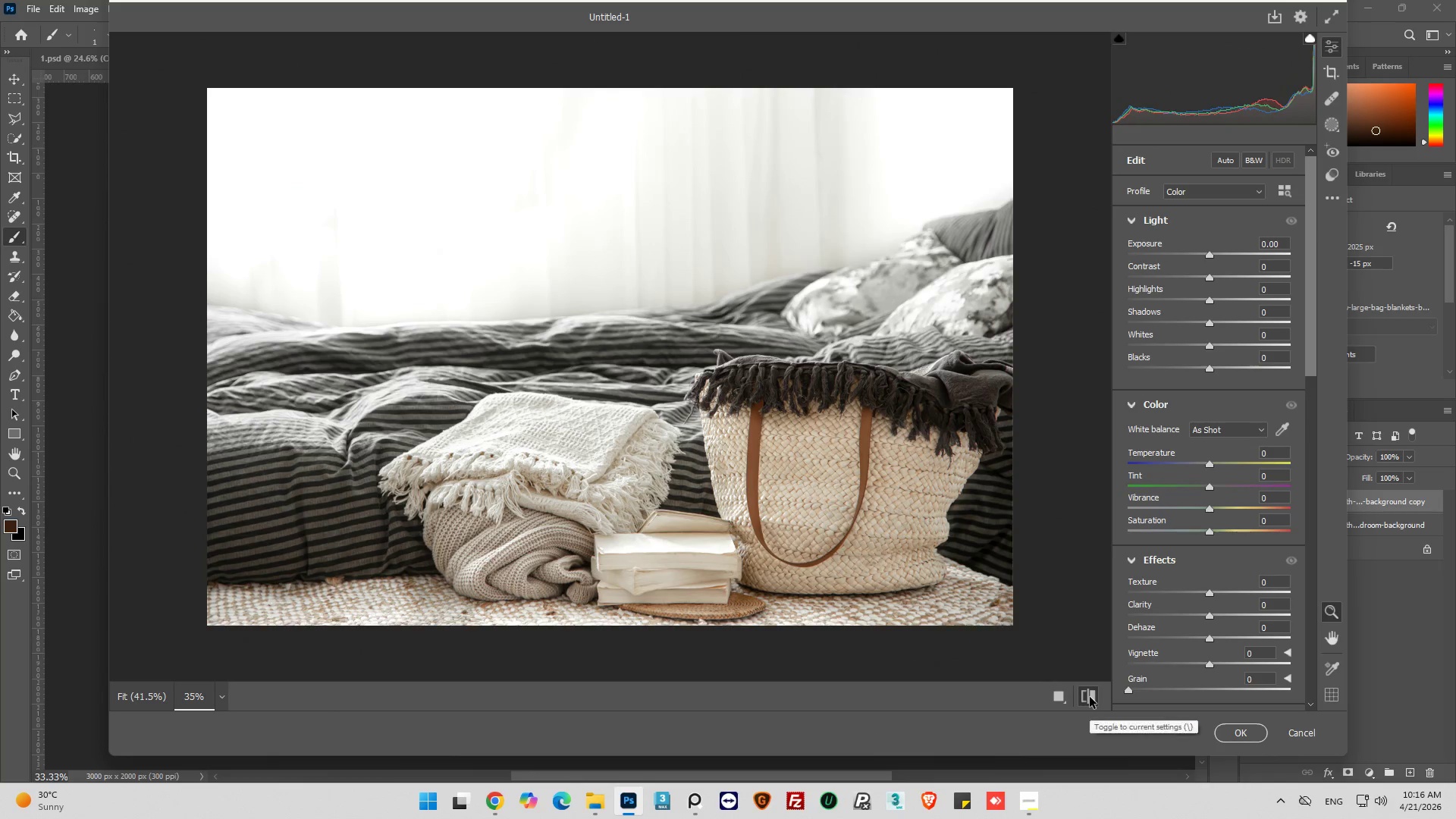 
left_click([1090, 697])
 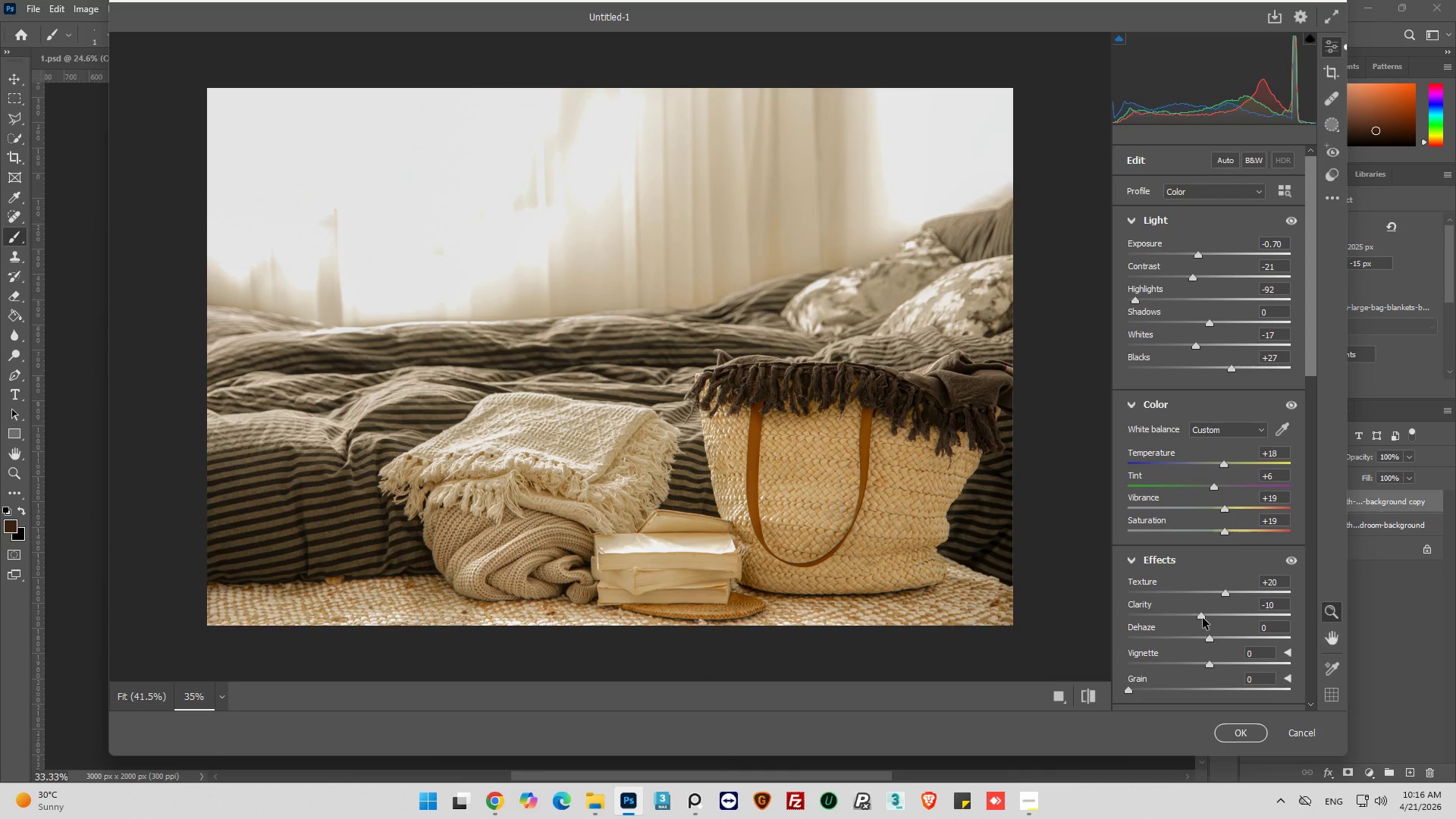 
wait(5.8)
 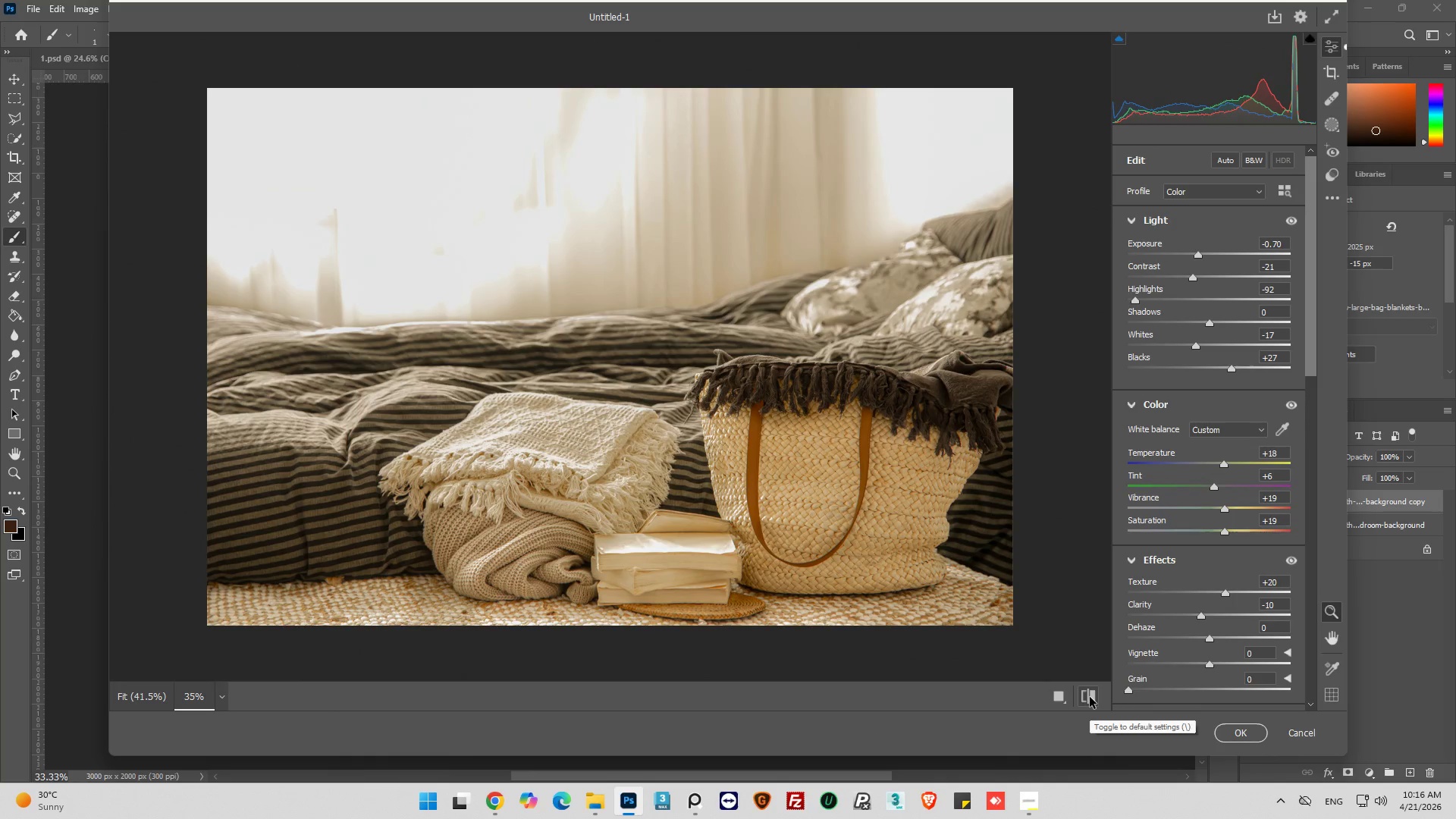 
left_click_drag(start_coordinate=[1311, 370], to_coordinate=[1320, 444])
 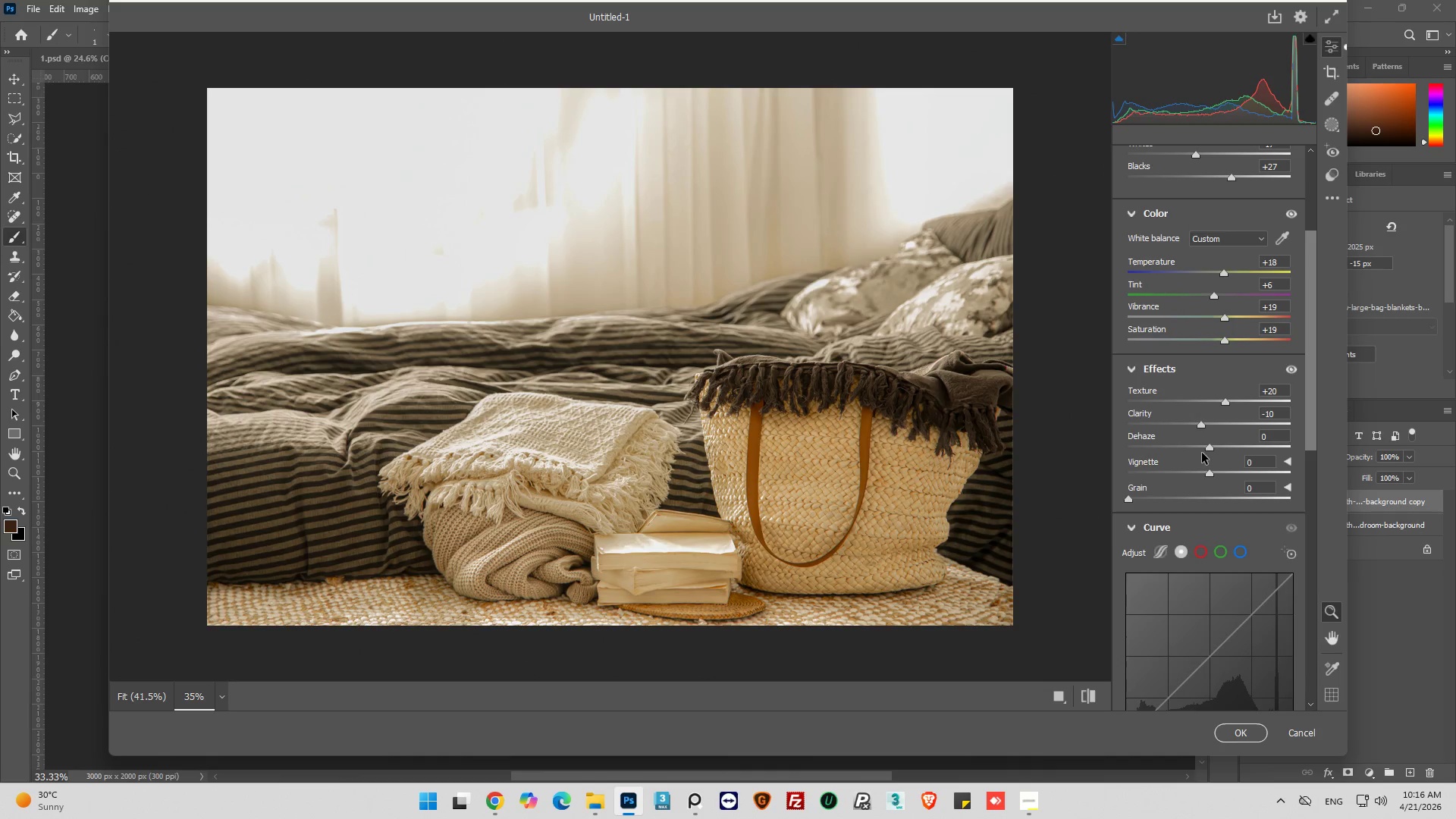 
left_click_drag(start_coordinate=[1210, 448], to_coordinate=[1200, 458])
 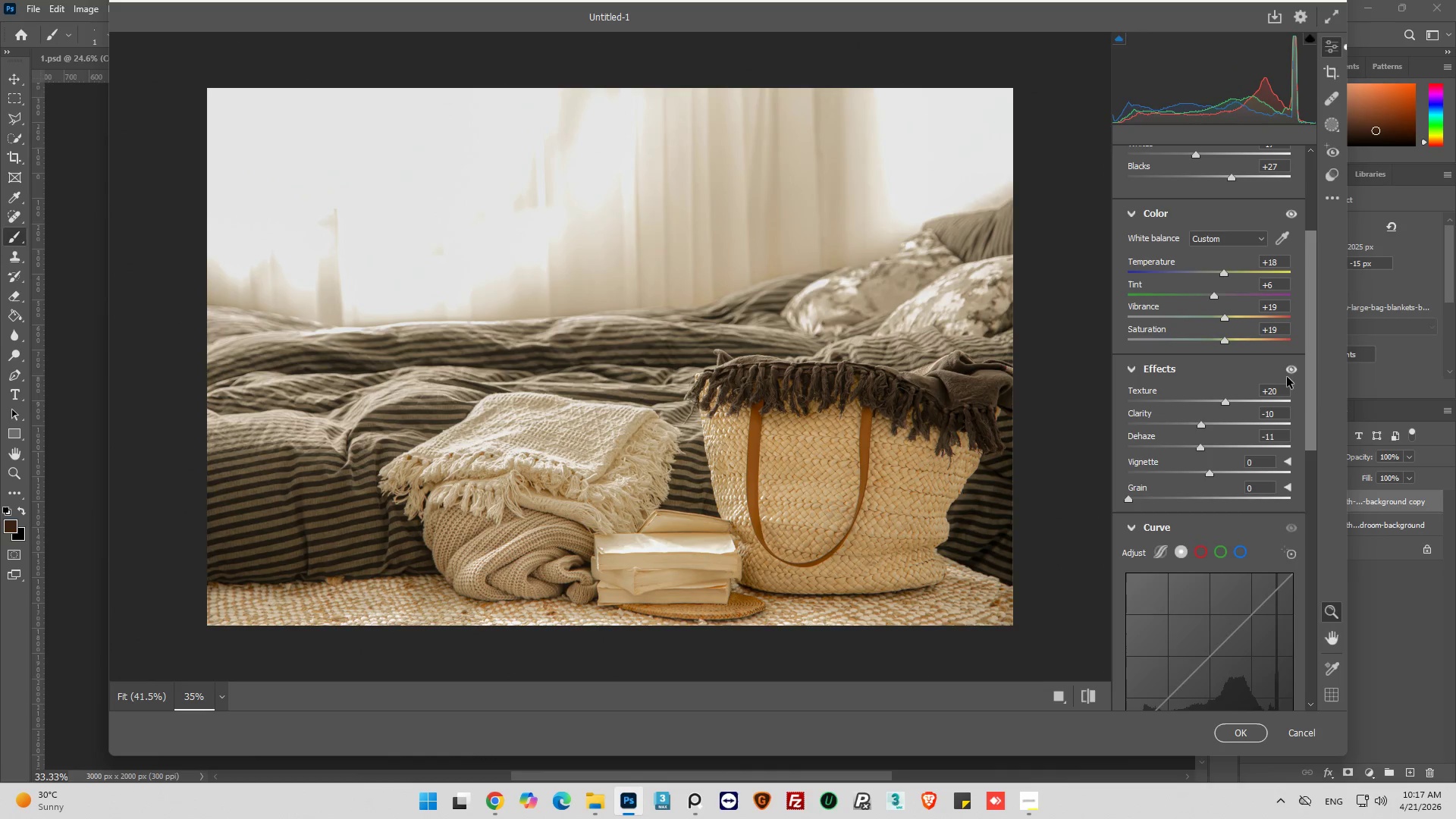 
left_click([1291, 371])
 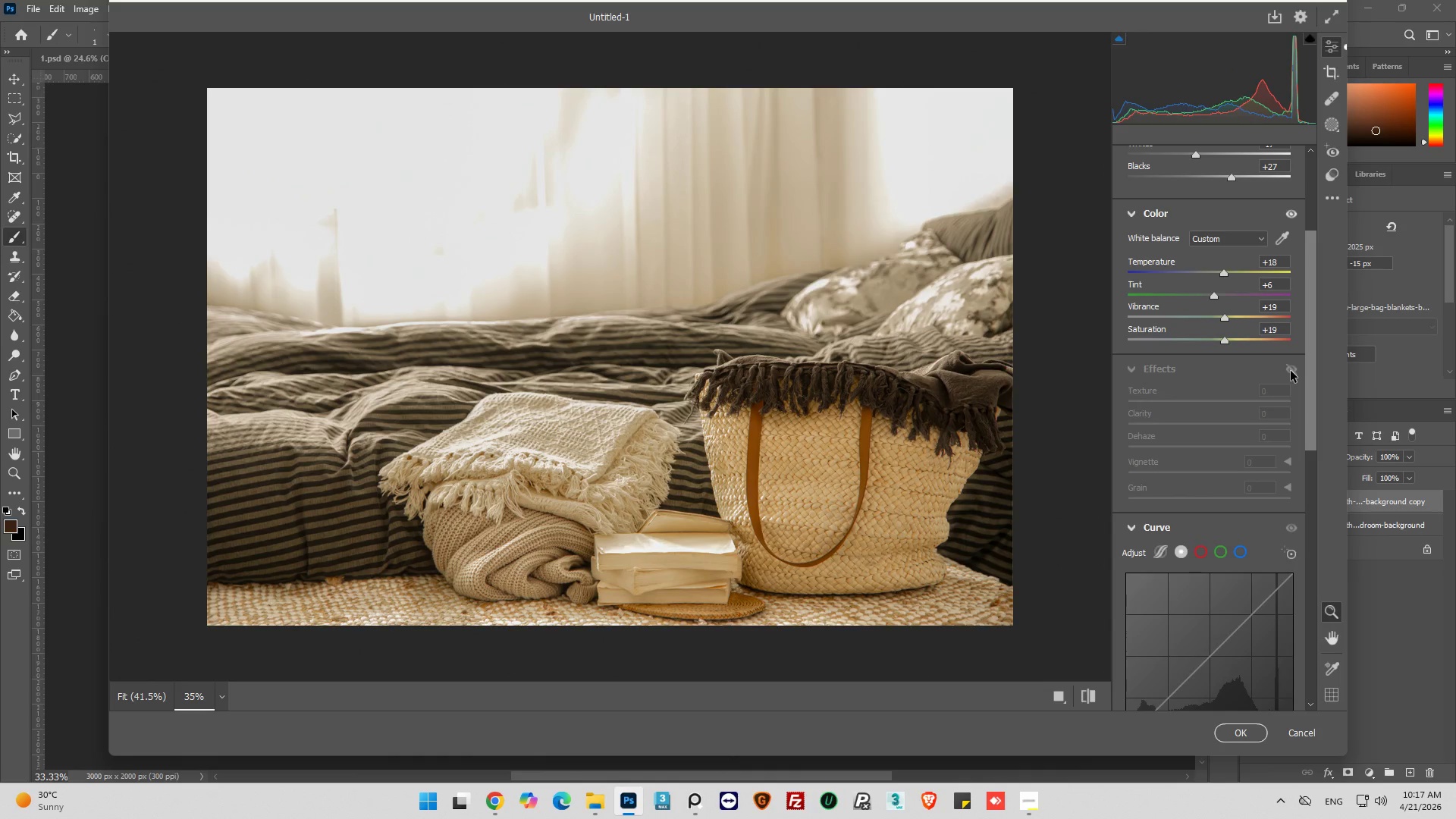 
left_click([1291, 371])
 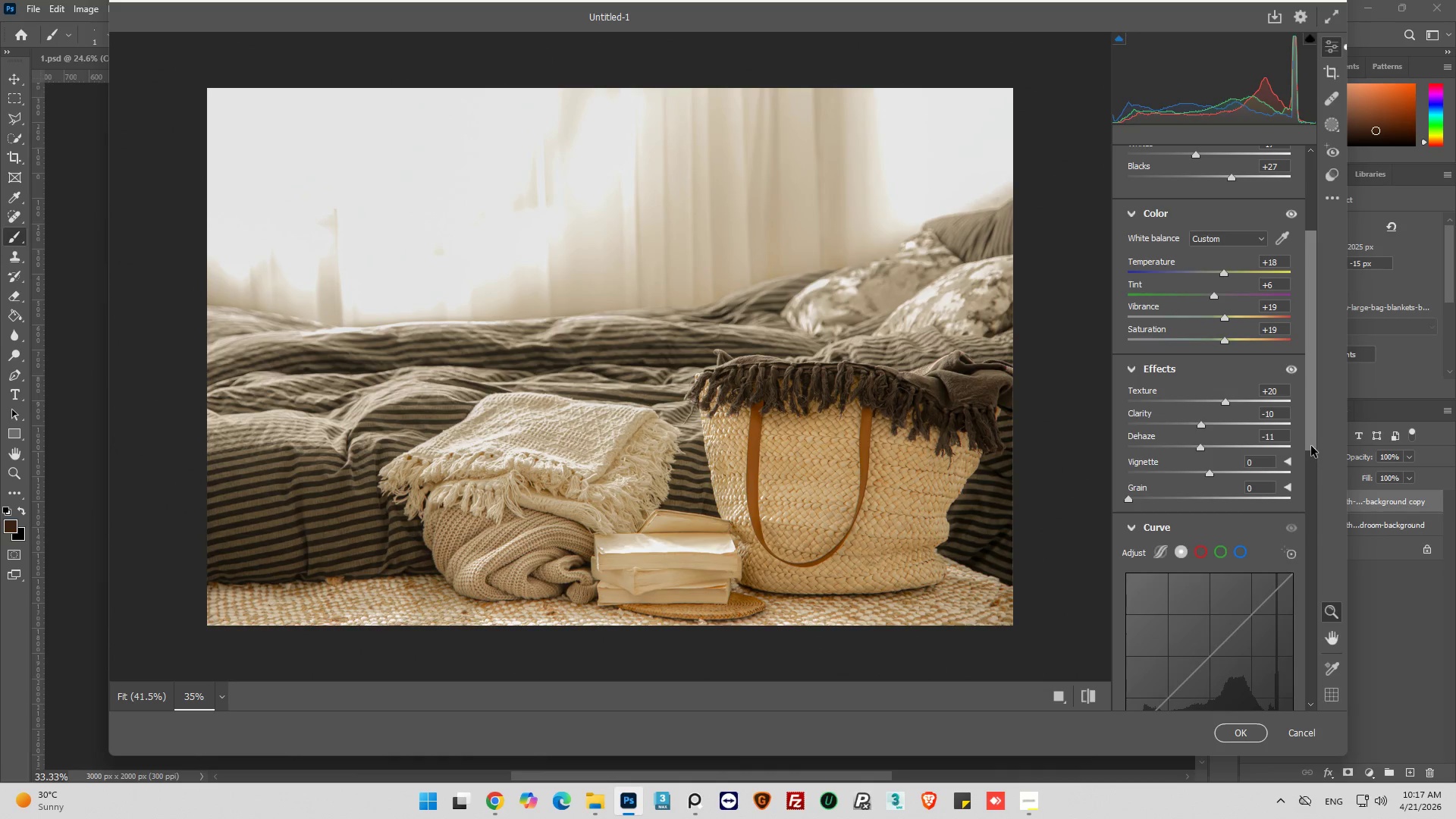 
wait(14.64)
 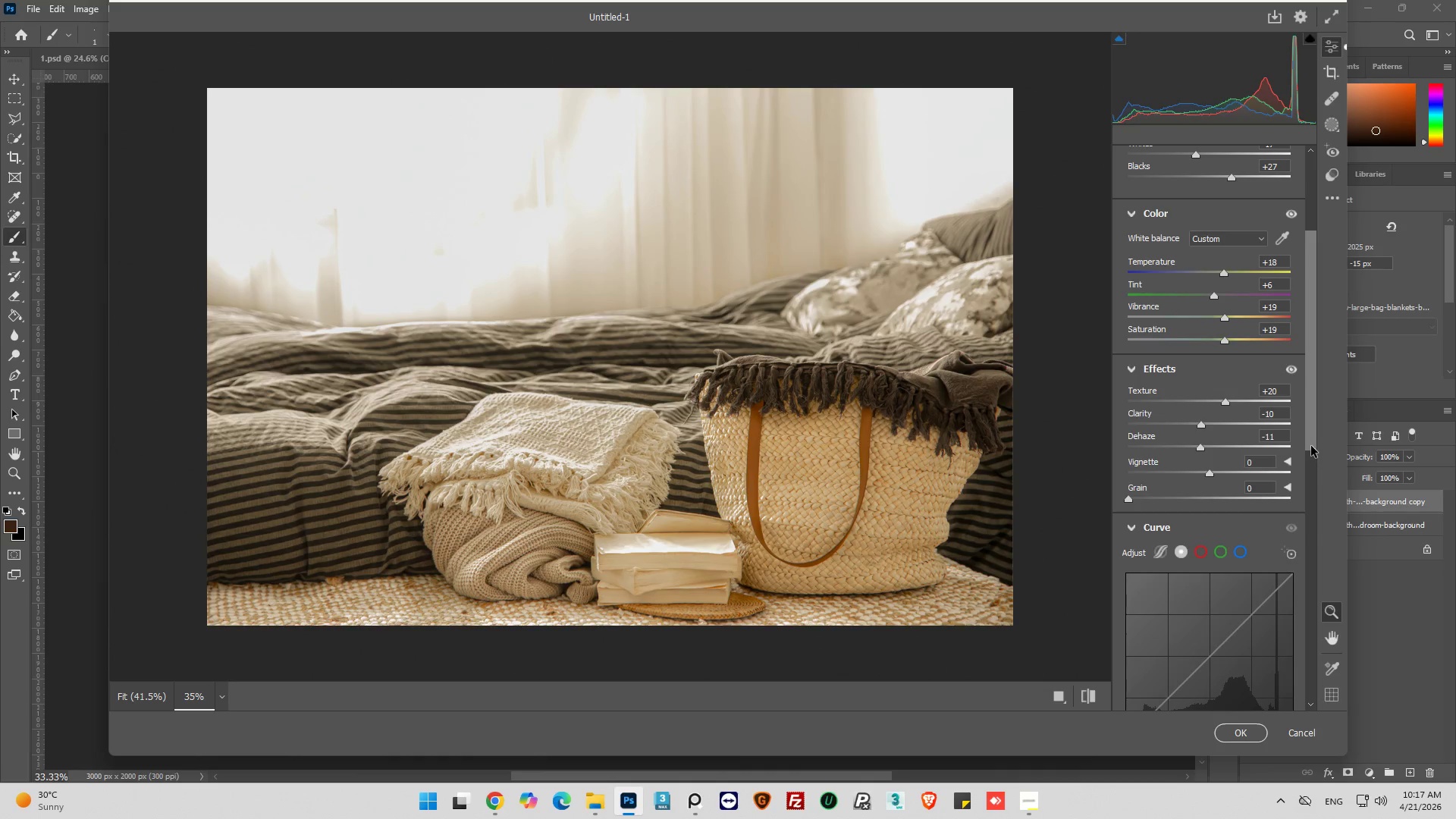 
left_click_drag(start_coordinate=[1313, 441], to_coordinate=[1316, 457])
 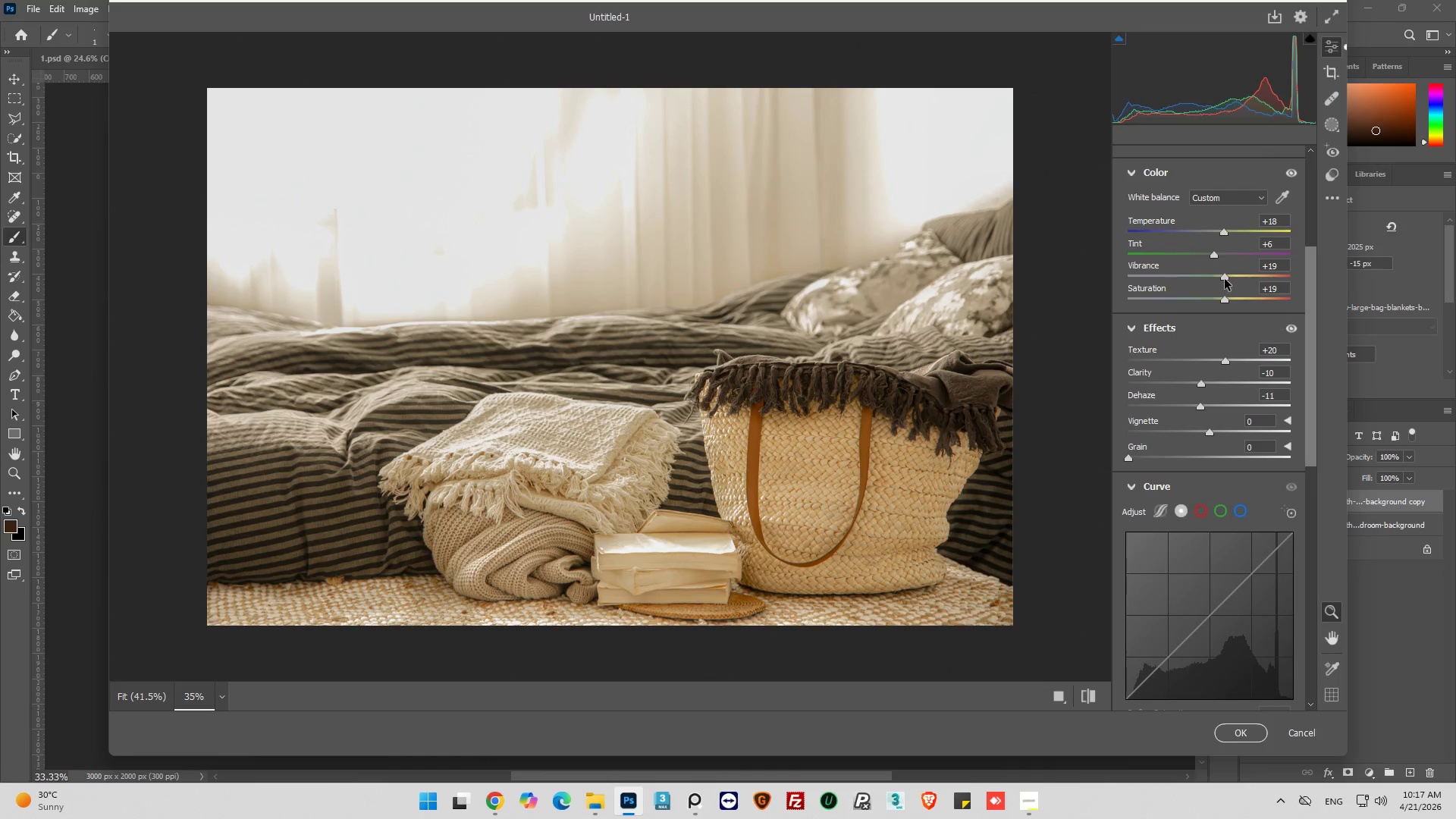 
left_click_drag(start_coordinate=[1225, 278], to_coordinate=[1237, 282])
 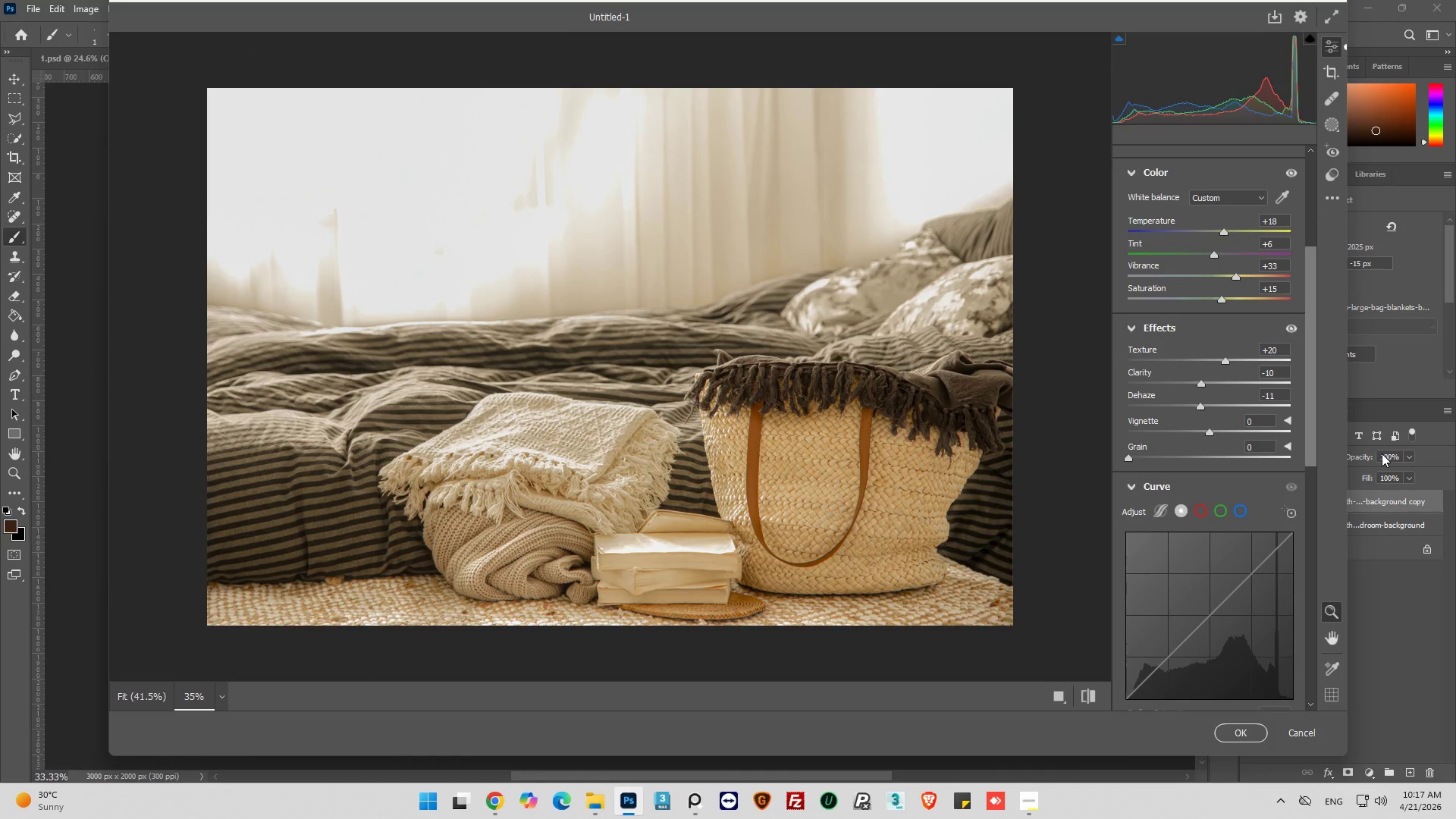 
wait(32.22)
 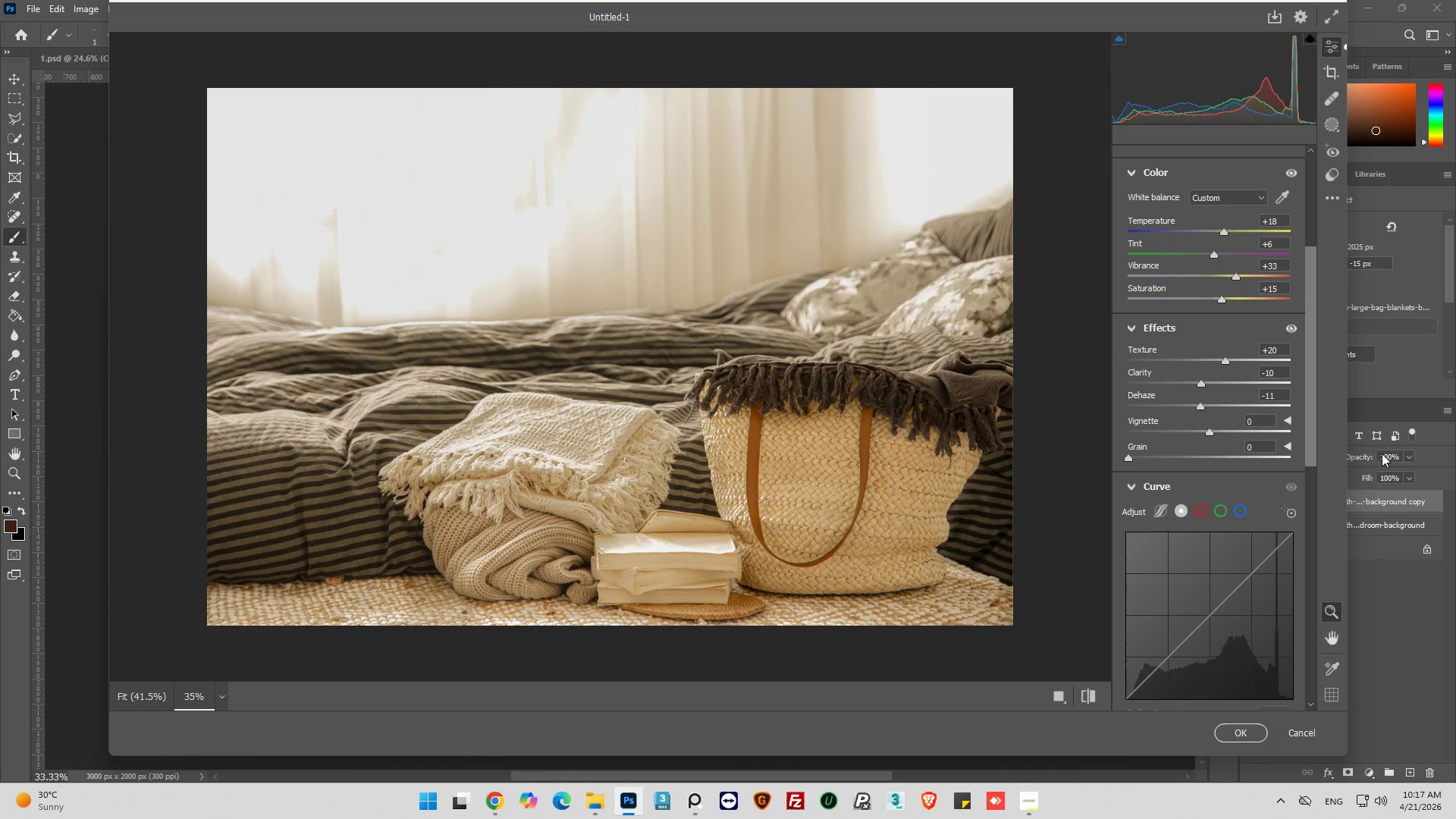 
left_click([1245, 730])
 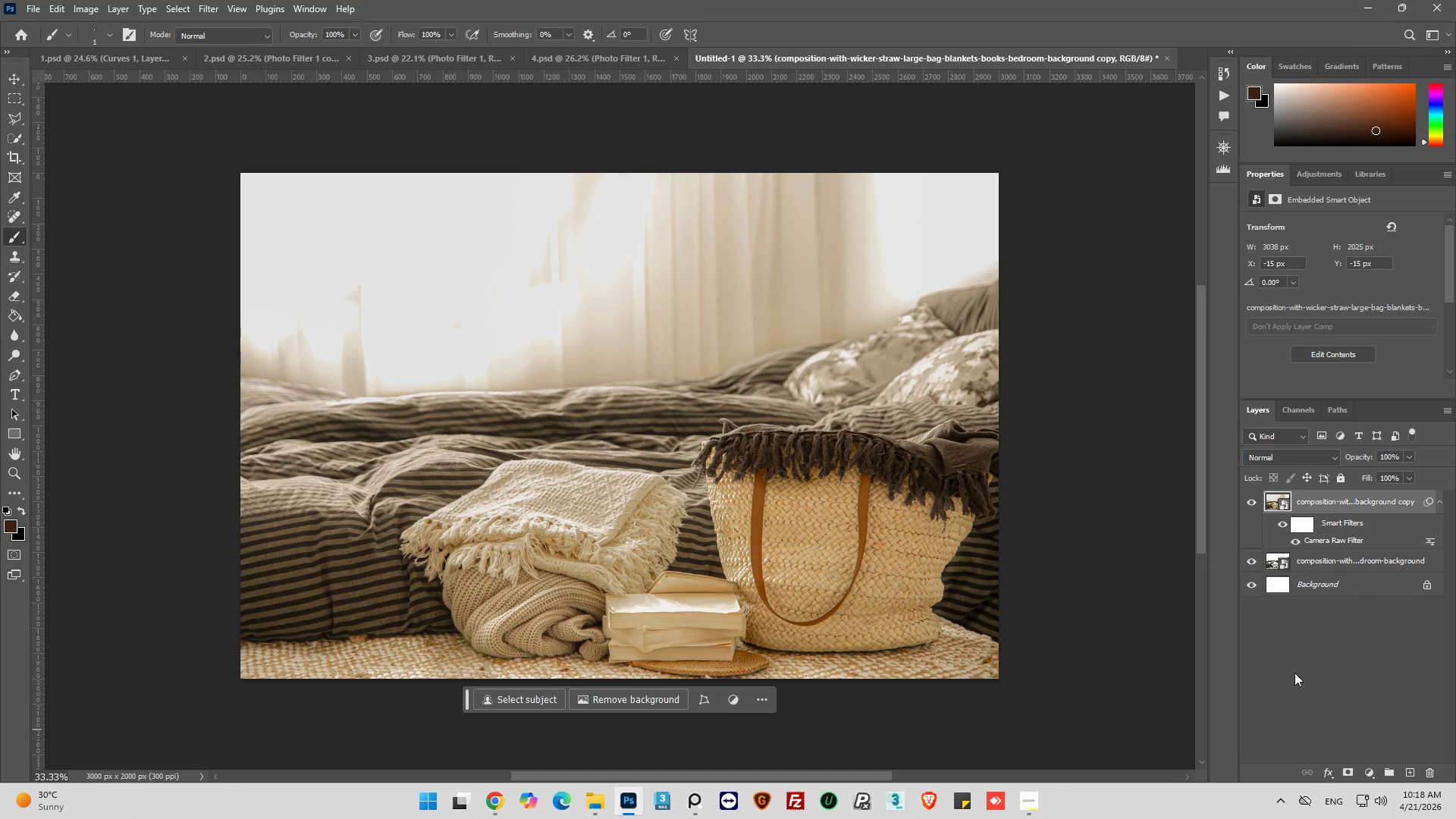 
left_click([1366, 774])
 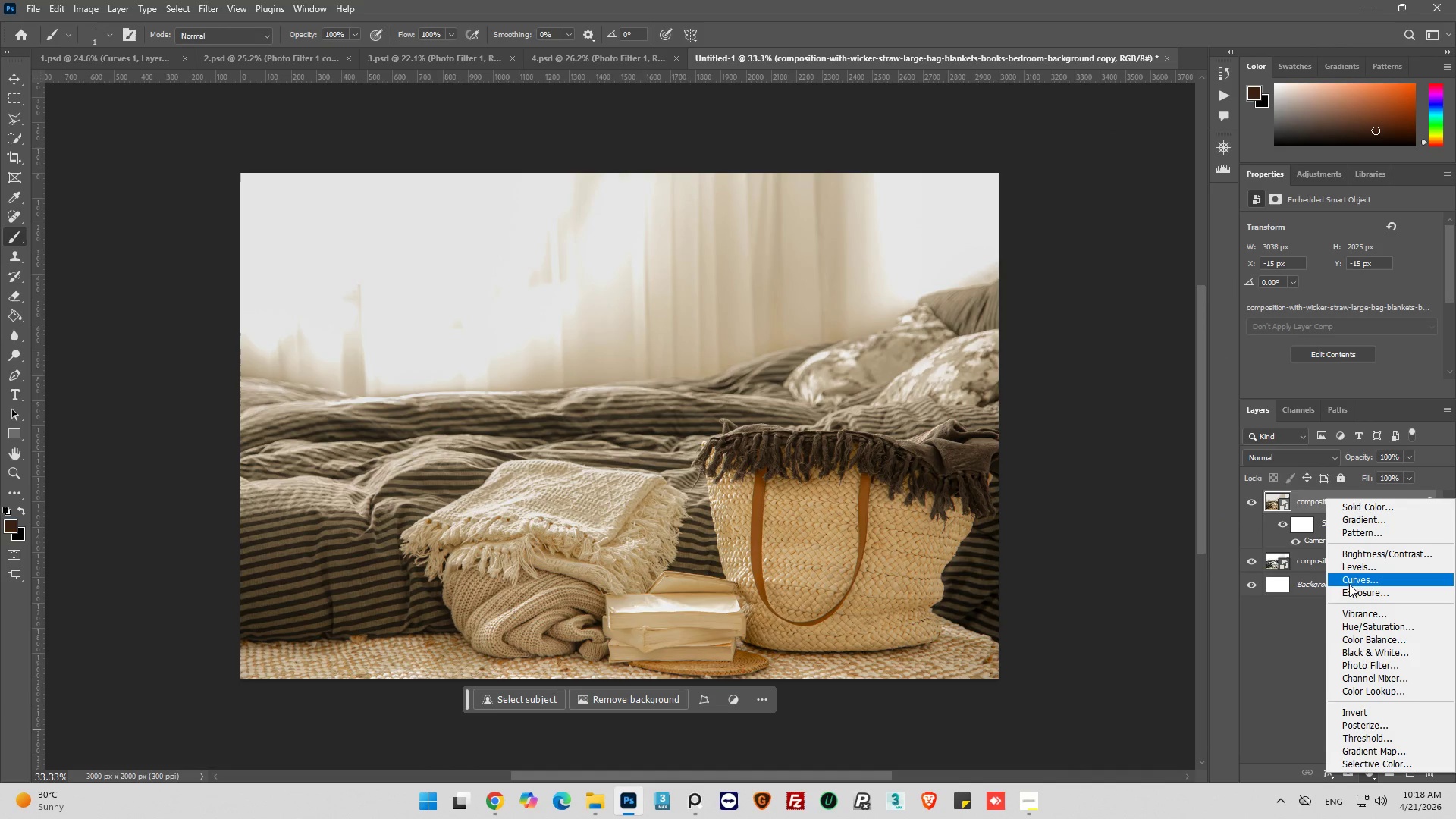 
left_click([1349, 582])
 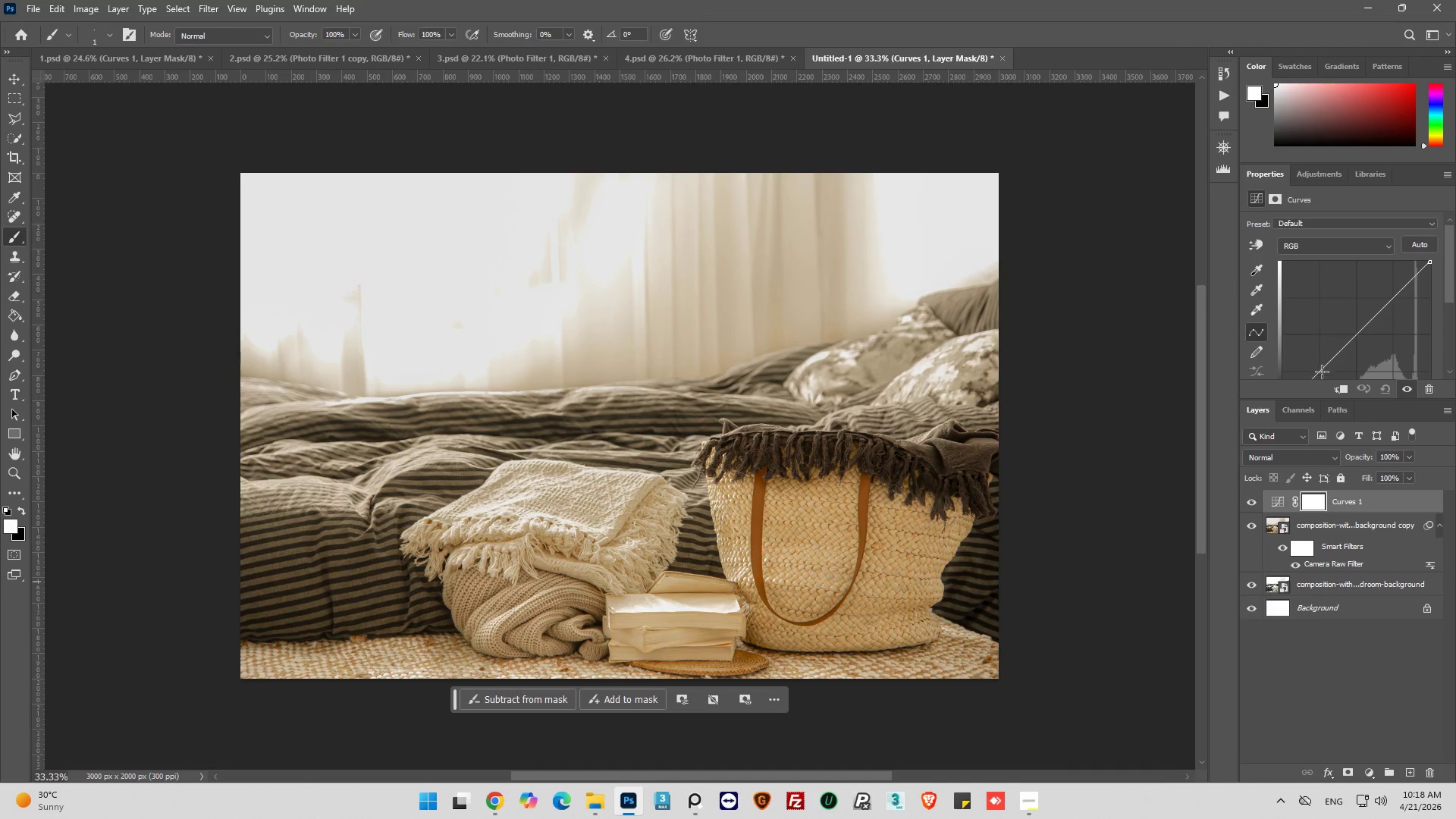 
left_click([1320, 372])
 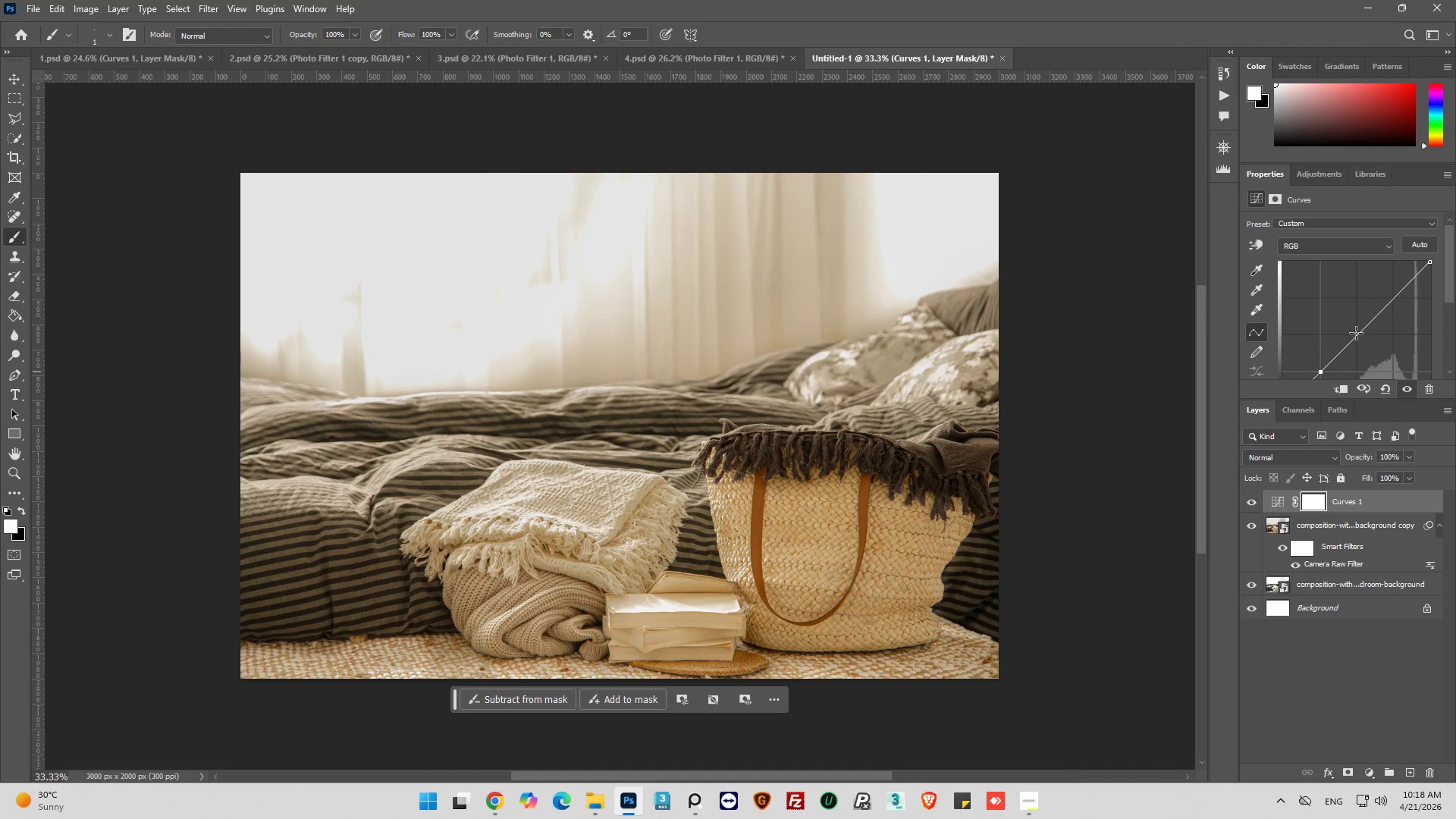 
left_click([1356, 333])
 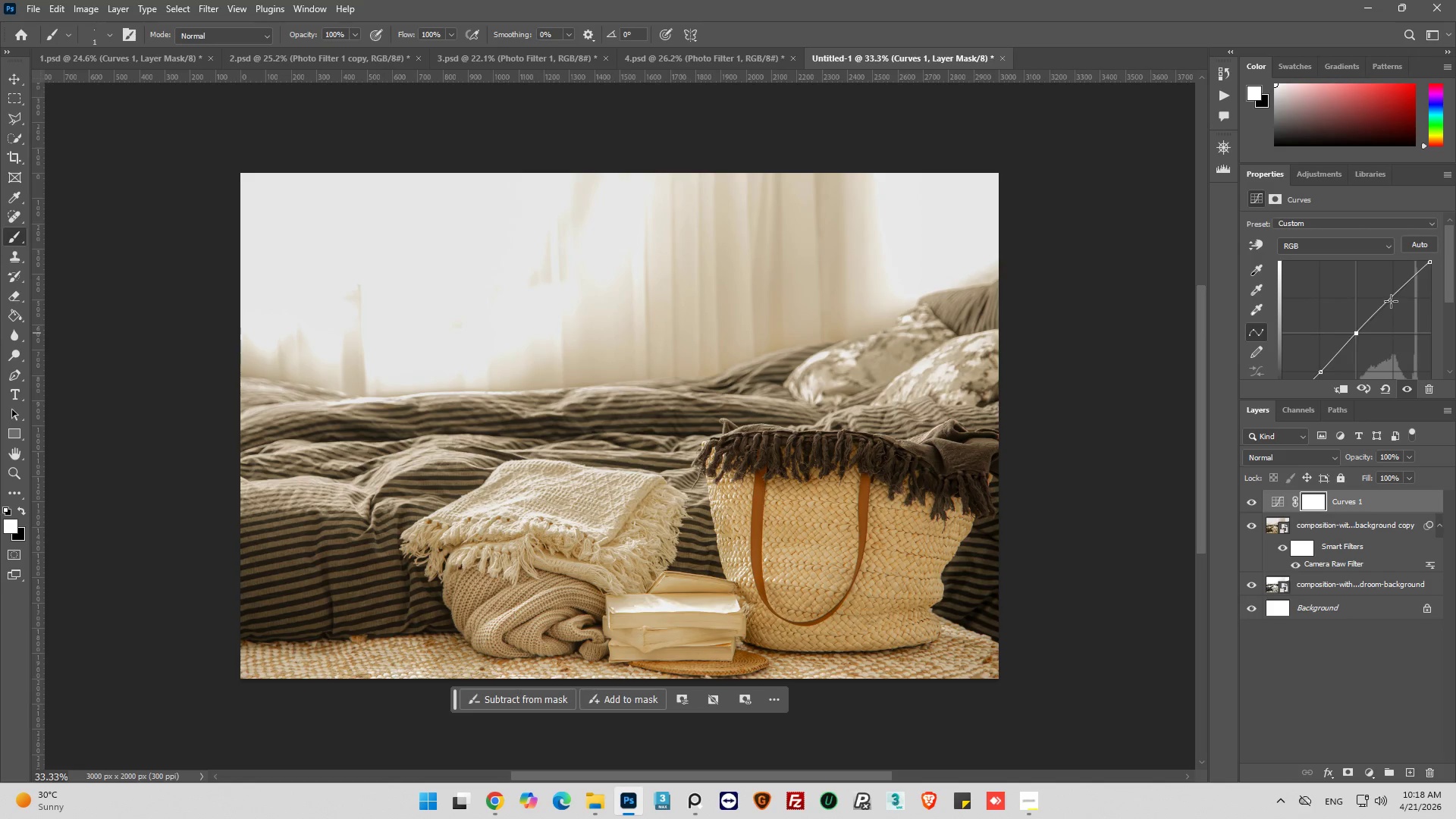 
left_click([1391, 300])
 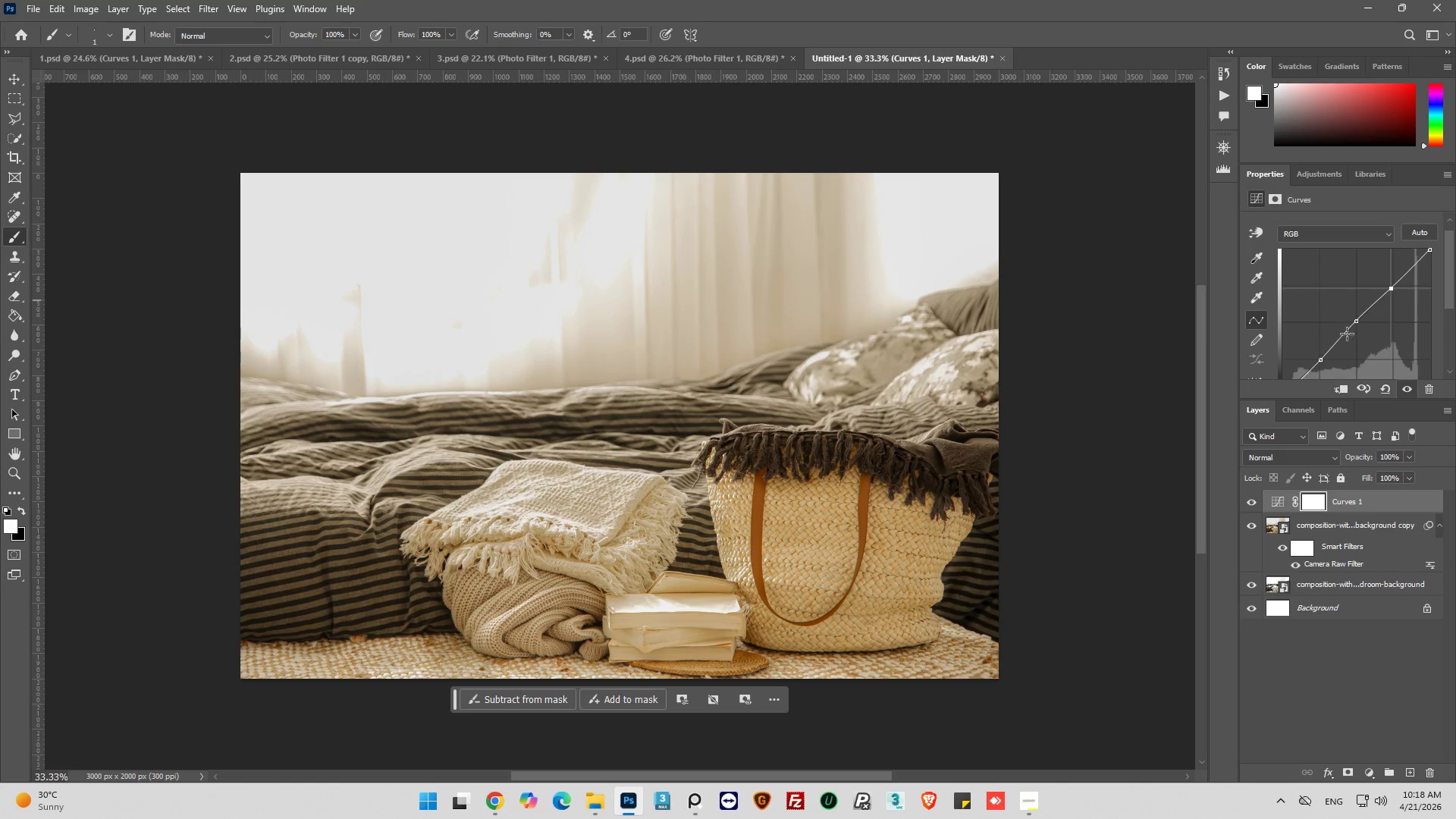 
scroll: coordinate [1347, 334], scroll_direction: down, amount: 1.0
 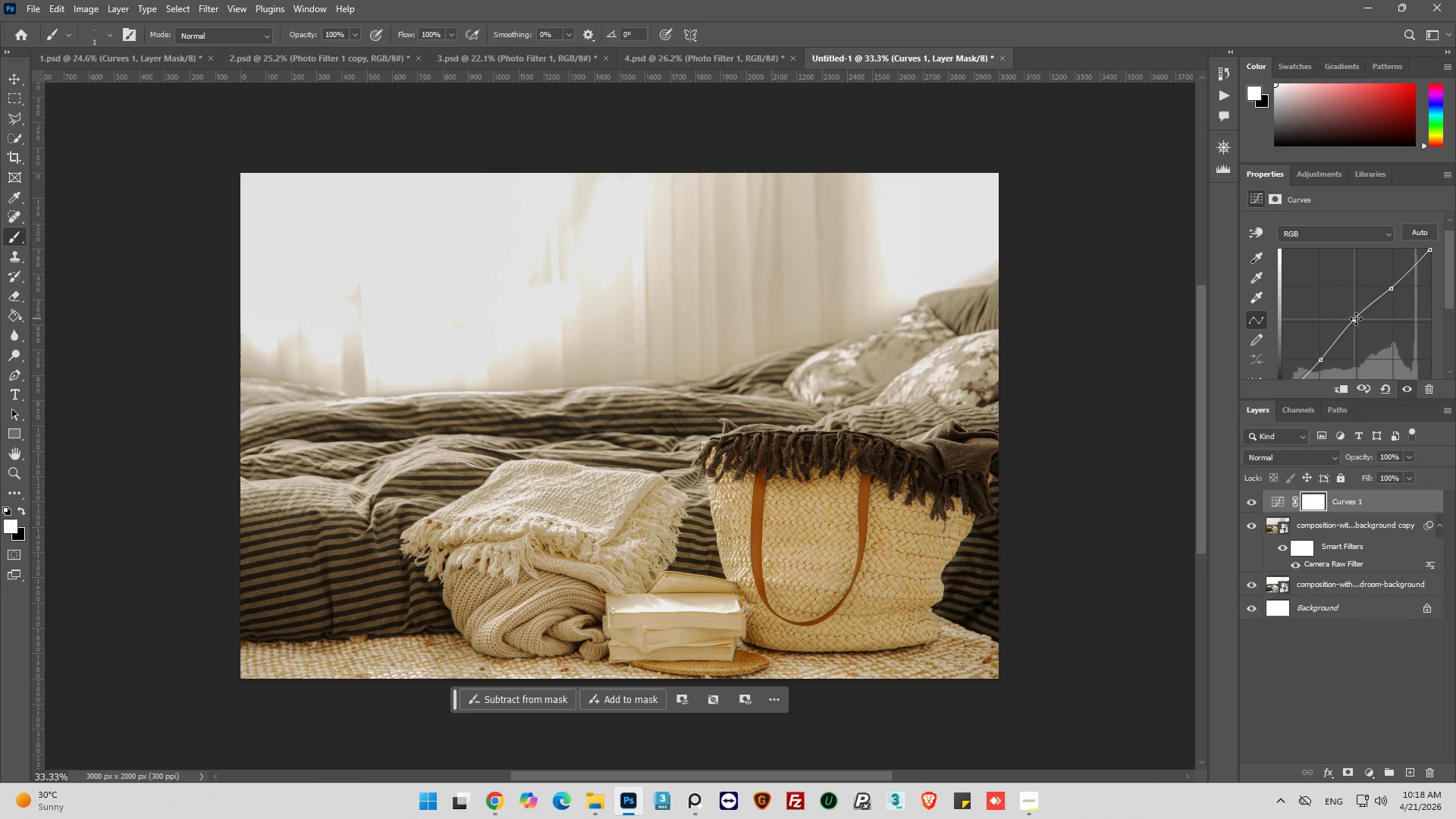 
left_click_drag(start_coordinate=[1392, 289], to_coordinate=[1400, 290])
 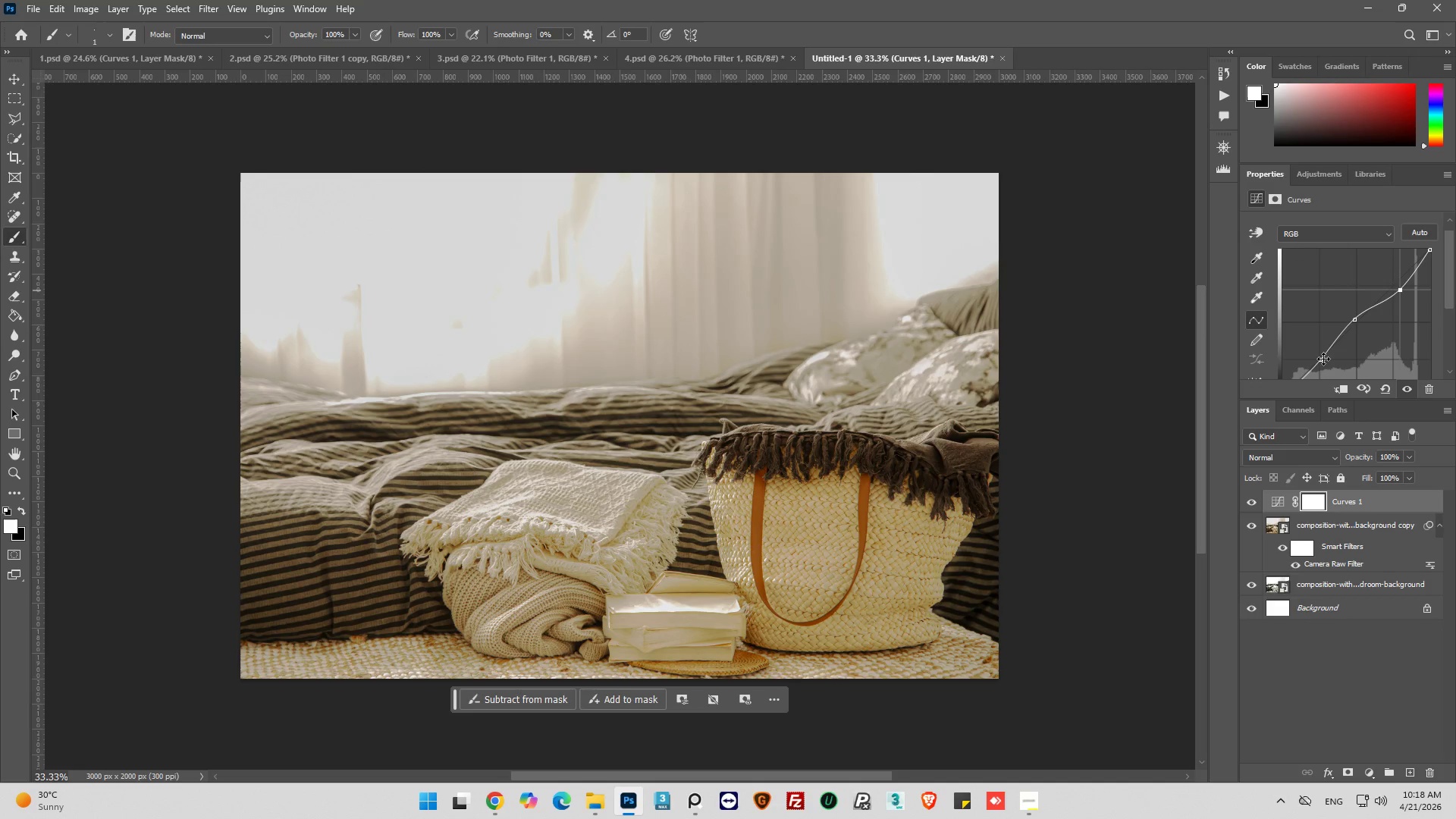 
left_click_drag(start_coordinate=[1321, 359], to_coordinate=[1319, 354])
 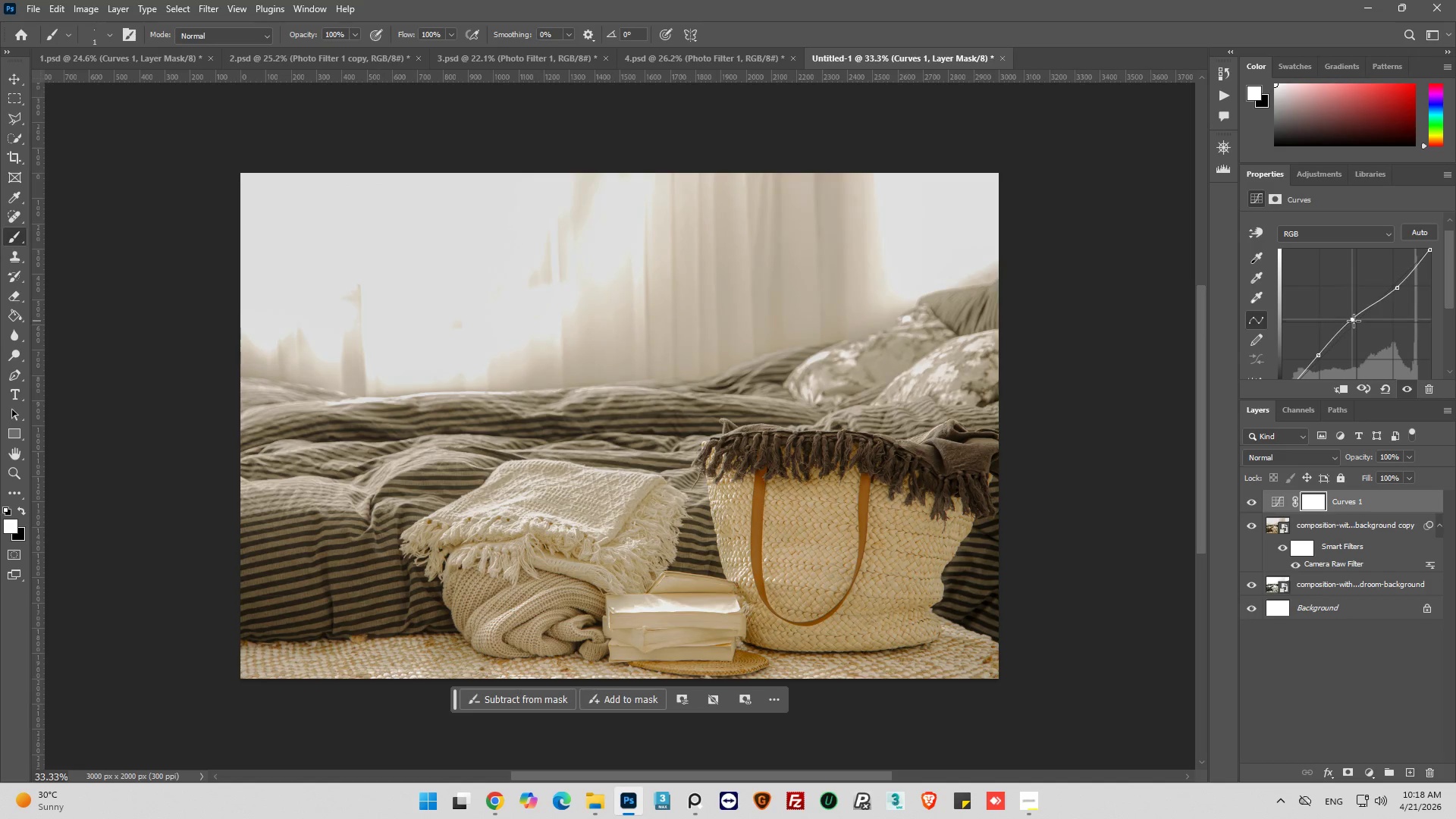 
wait(15.67)
 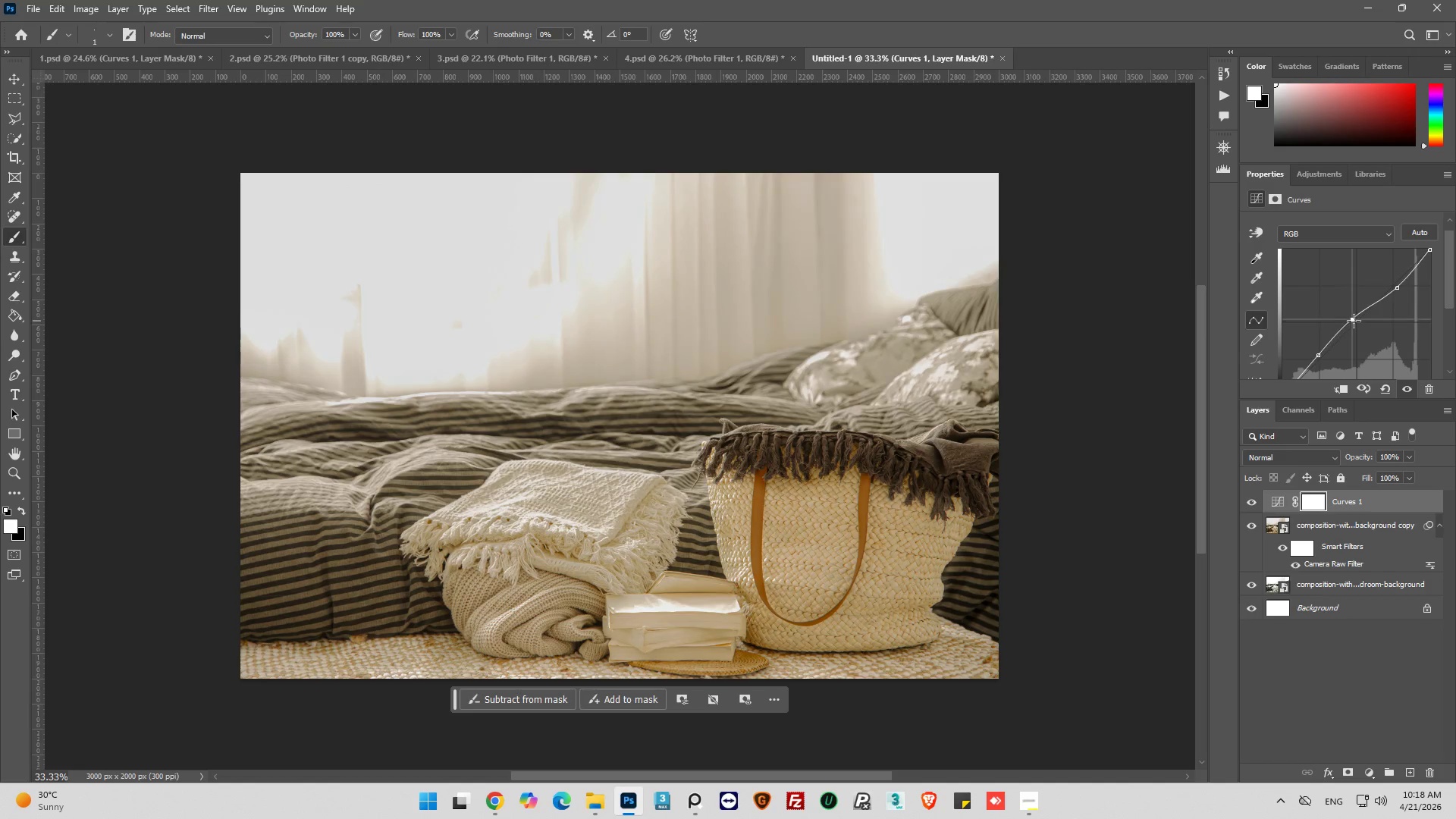 
left_click([1252, 500])
 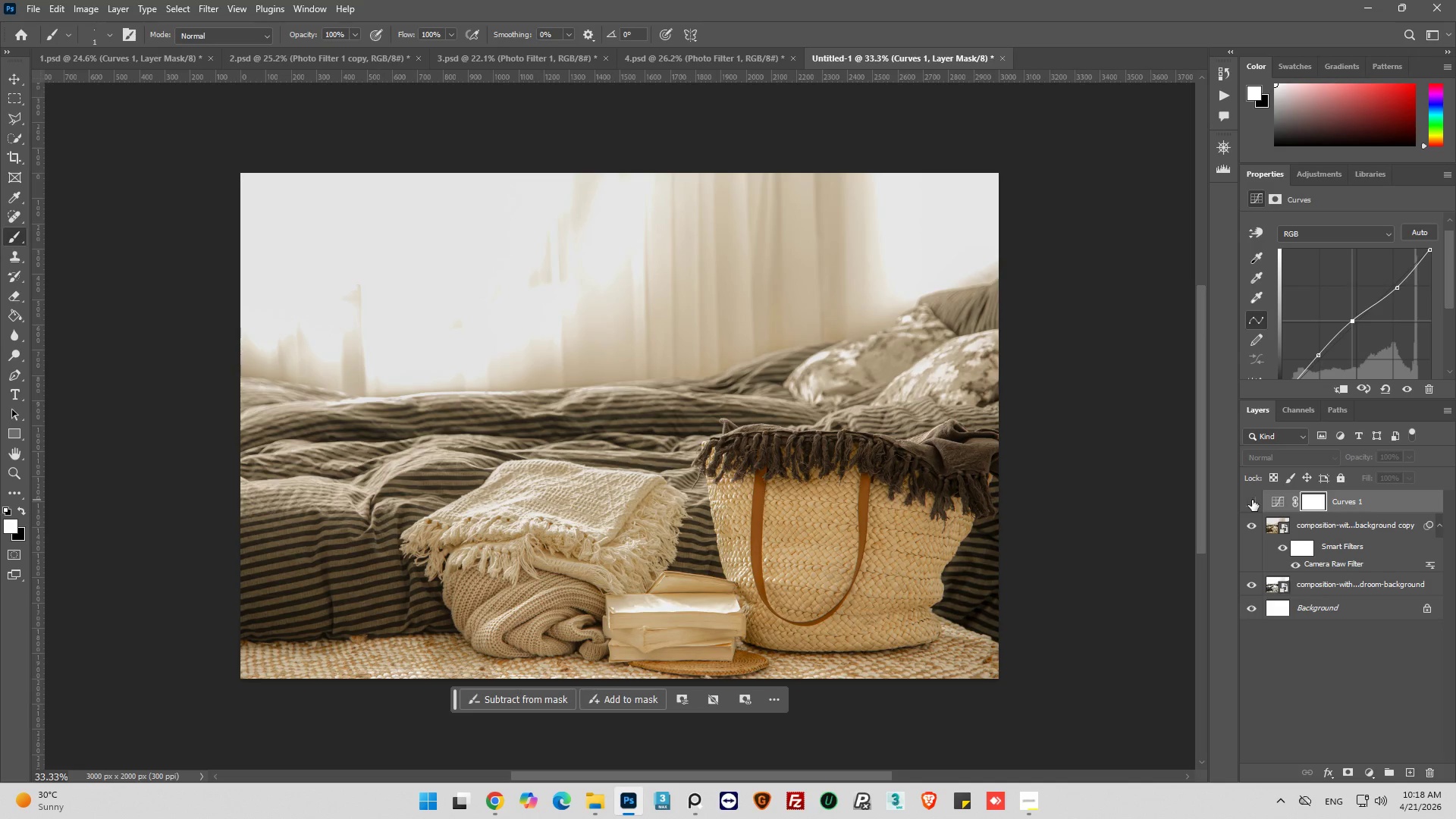 
left_click([1252, 500])
 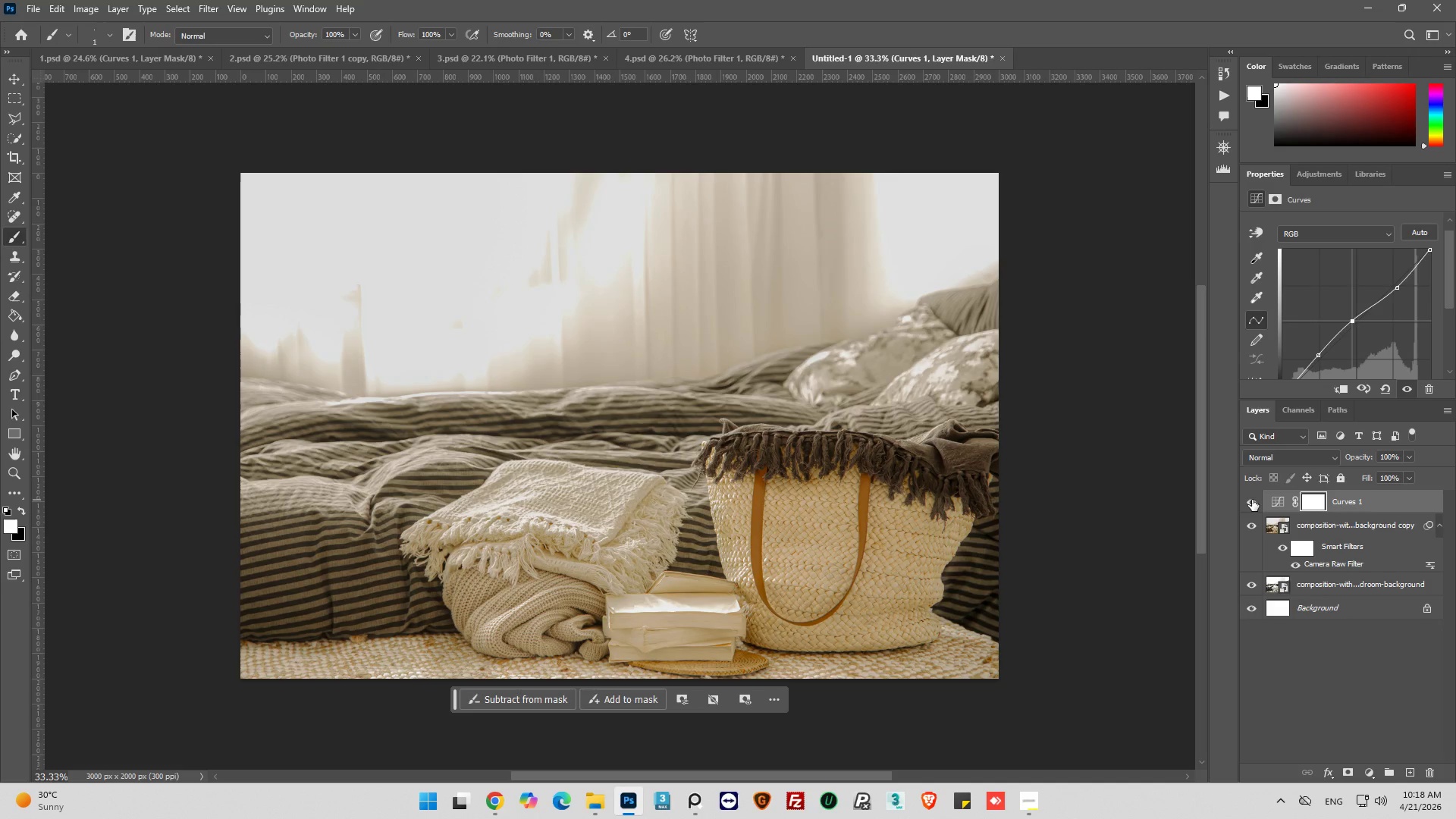 
left_click([1252, 500])
 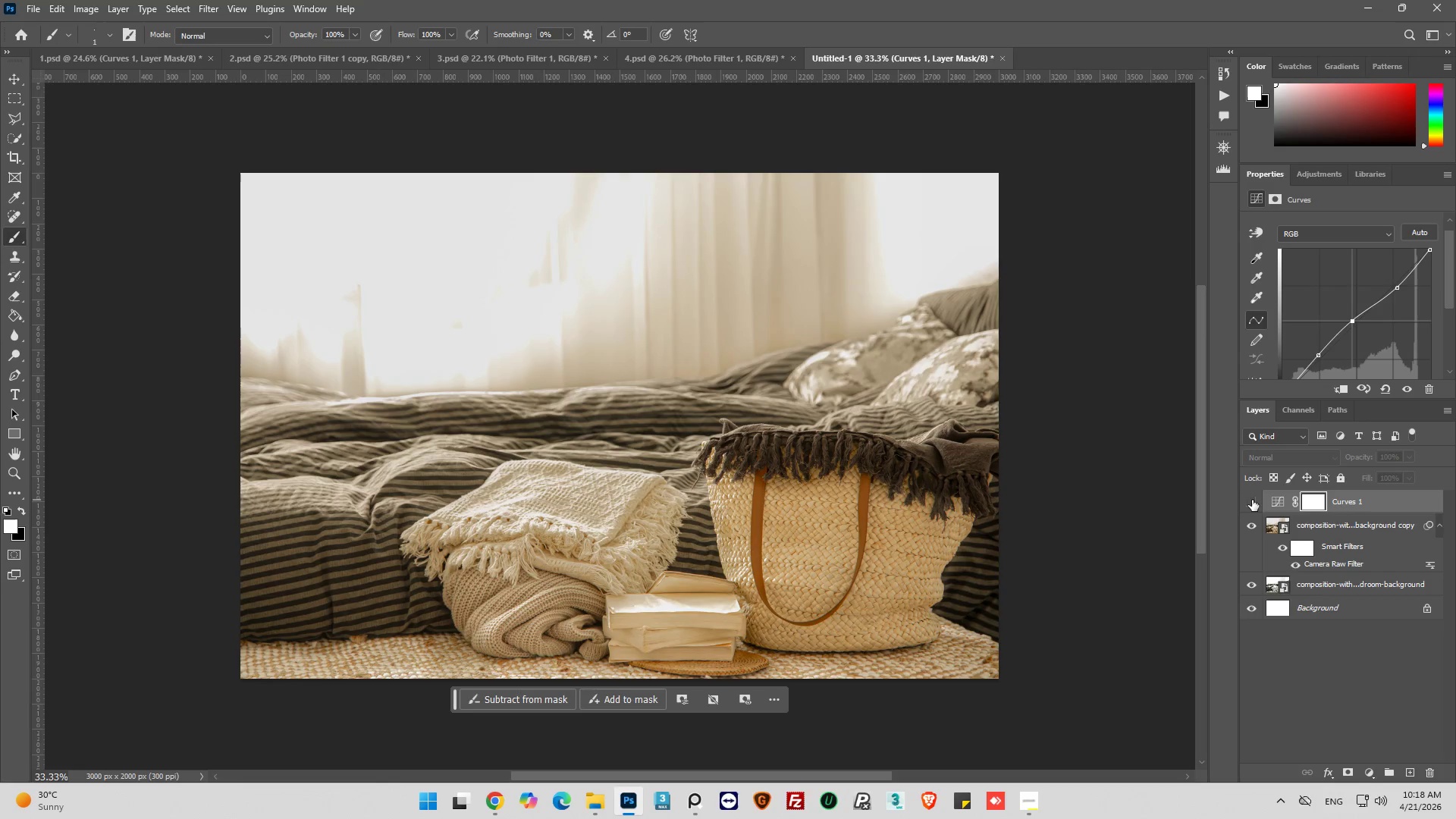 
left_click([1252, 500])
 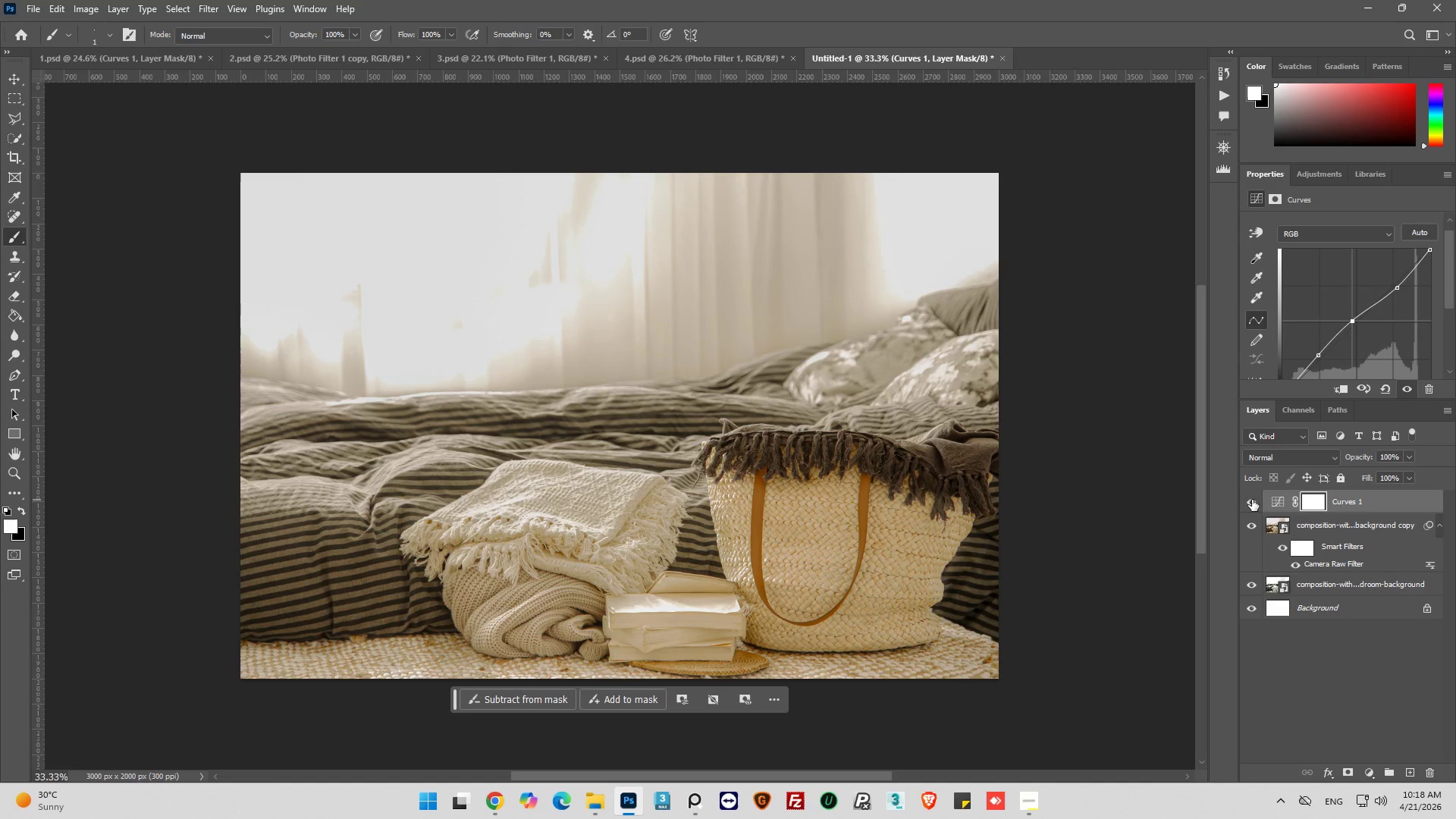 
left_click([1252, 500])
 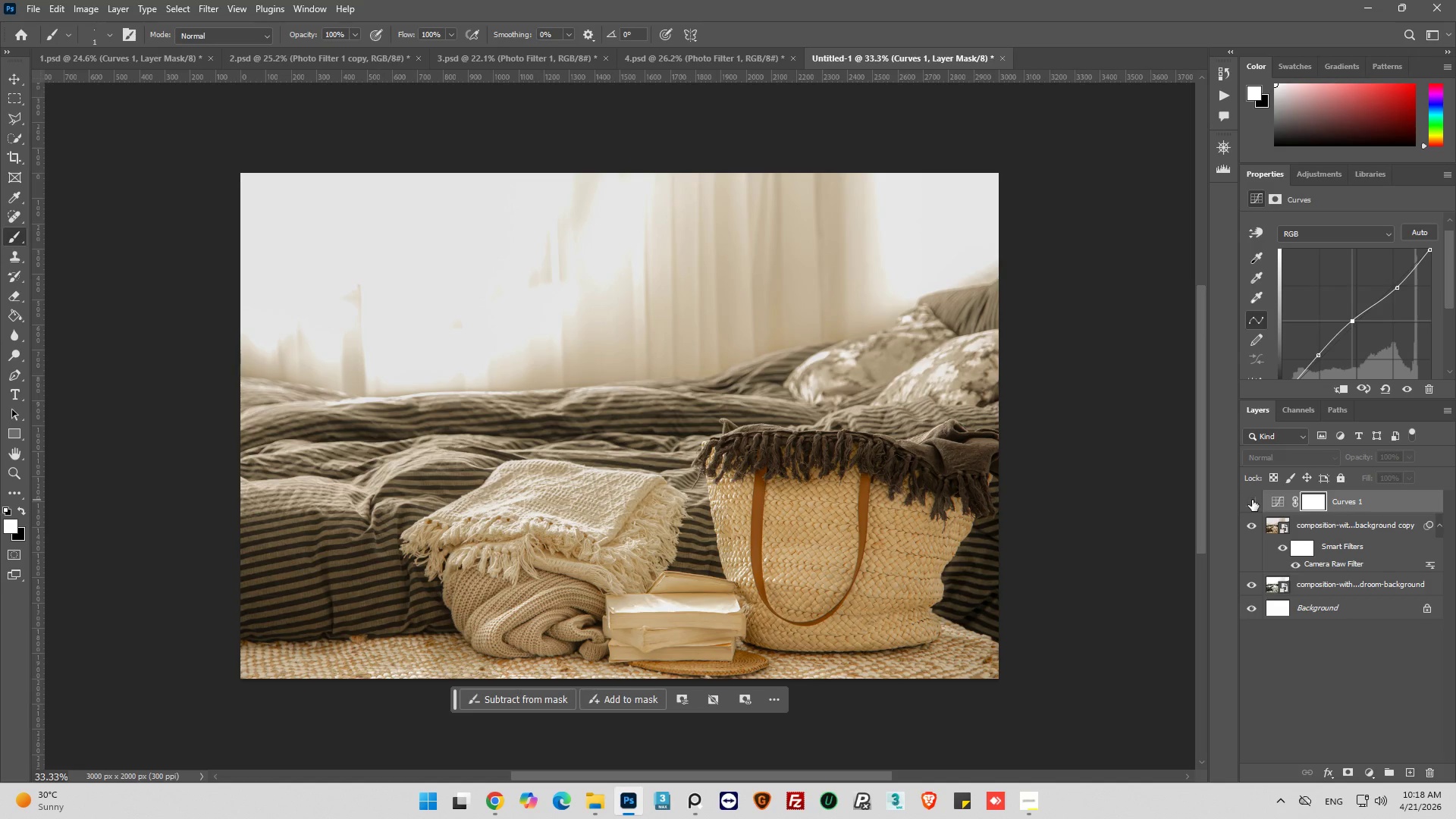 
left_click([1252, 500])
 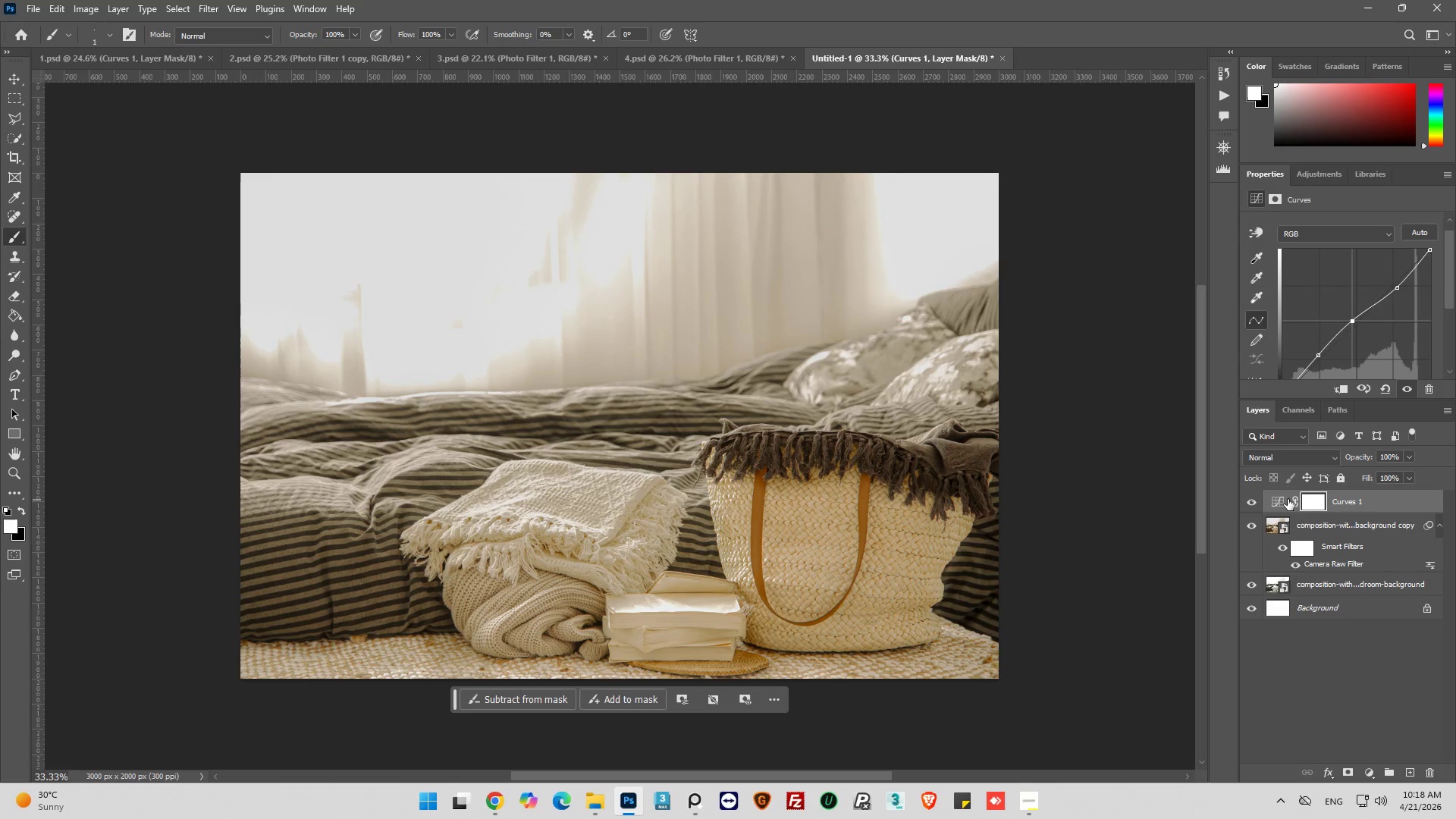 
left_click([1279, 500])
 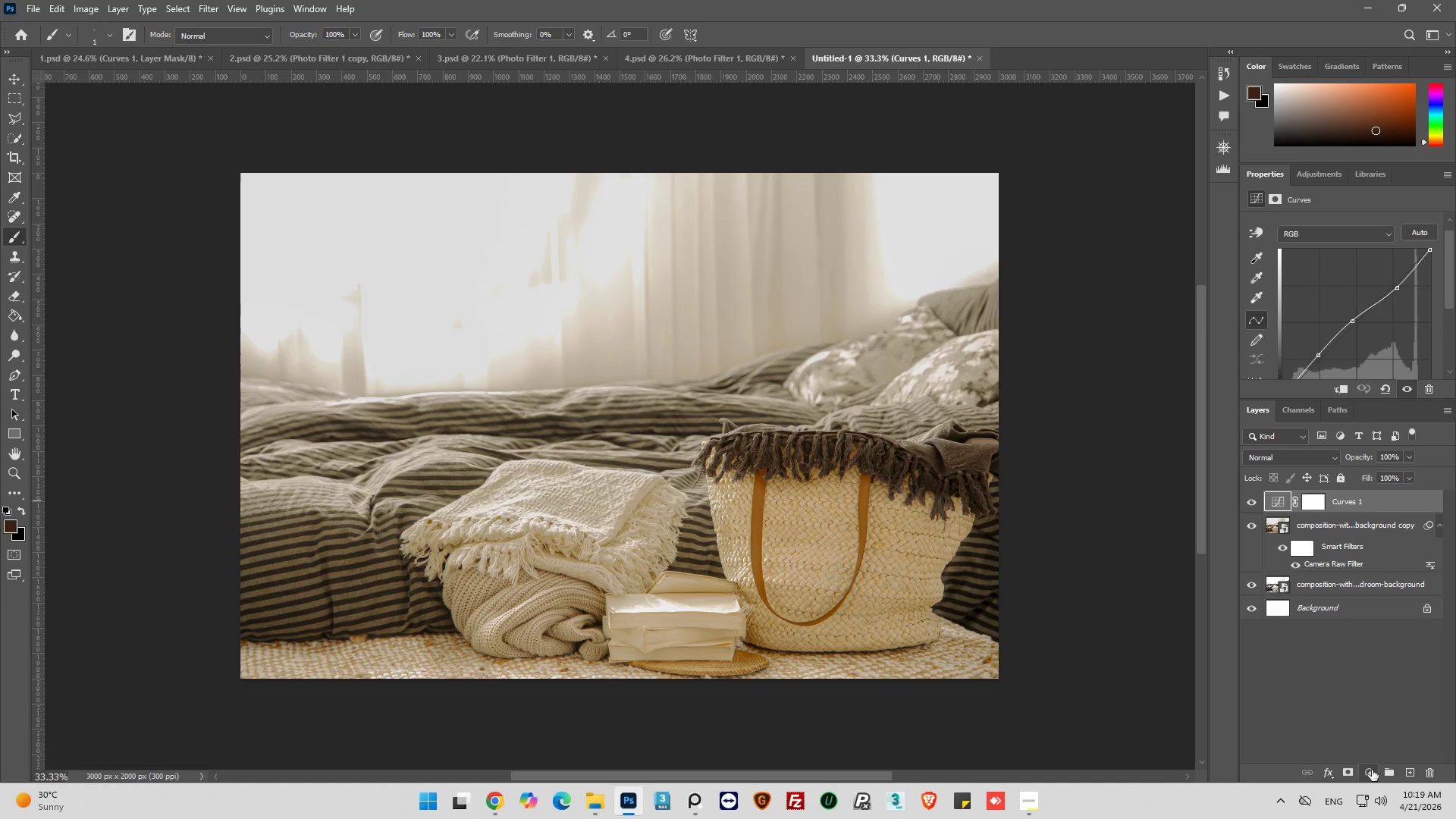 
wait(31.8)
 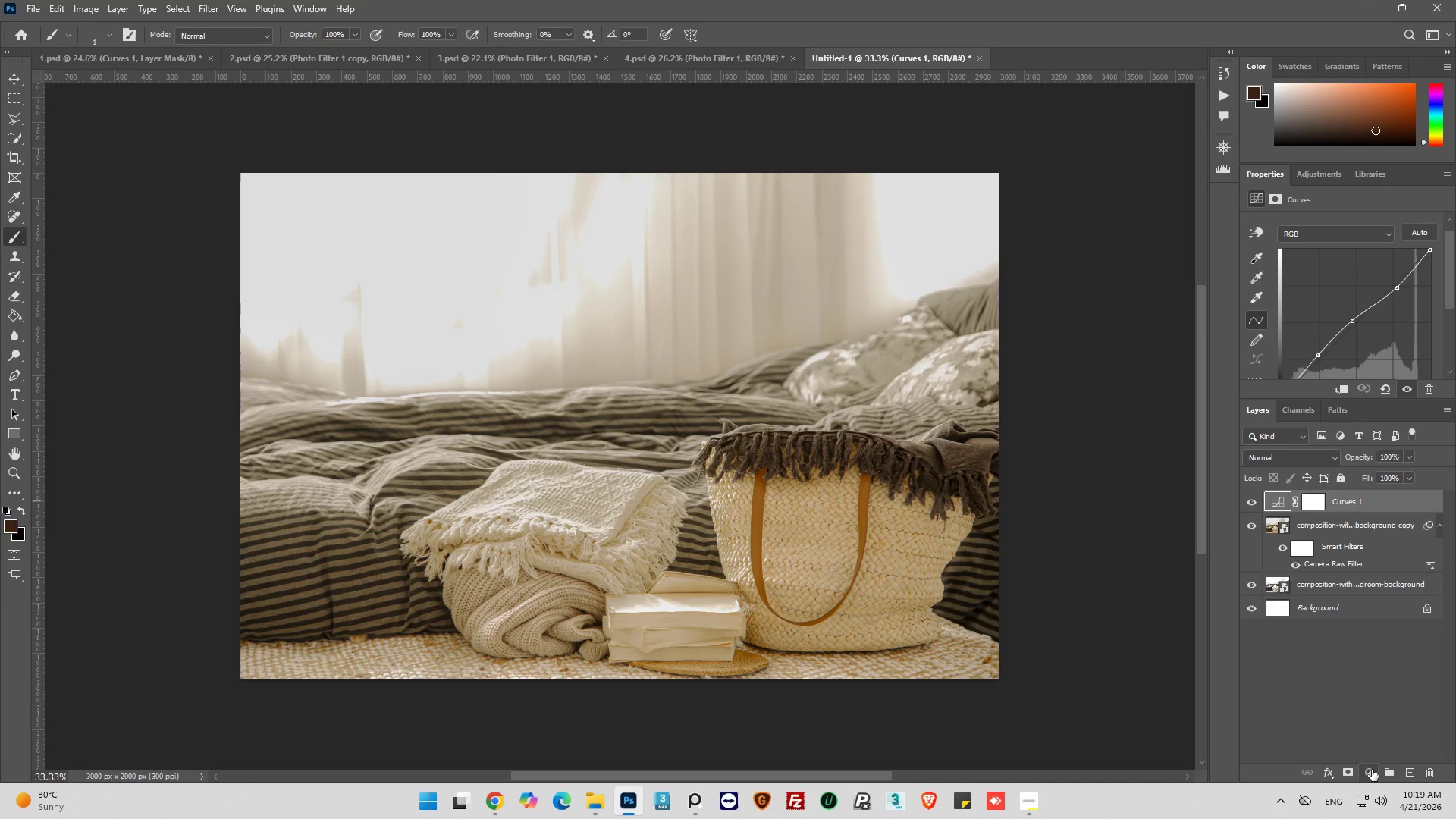 
left_click([1373, 771])
 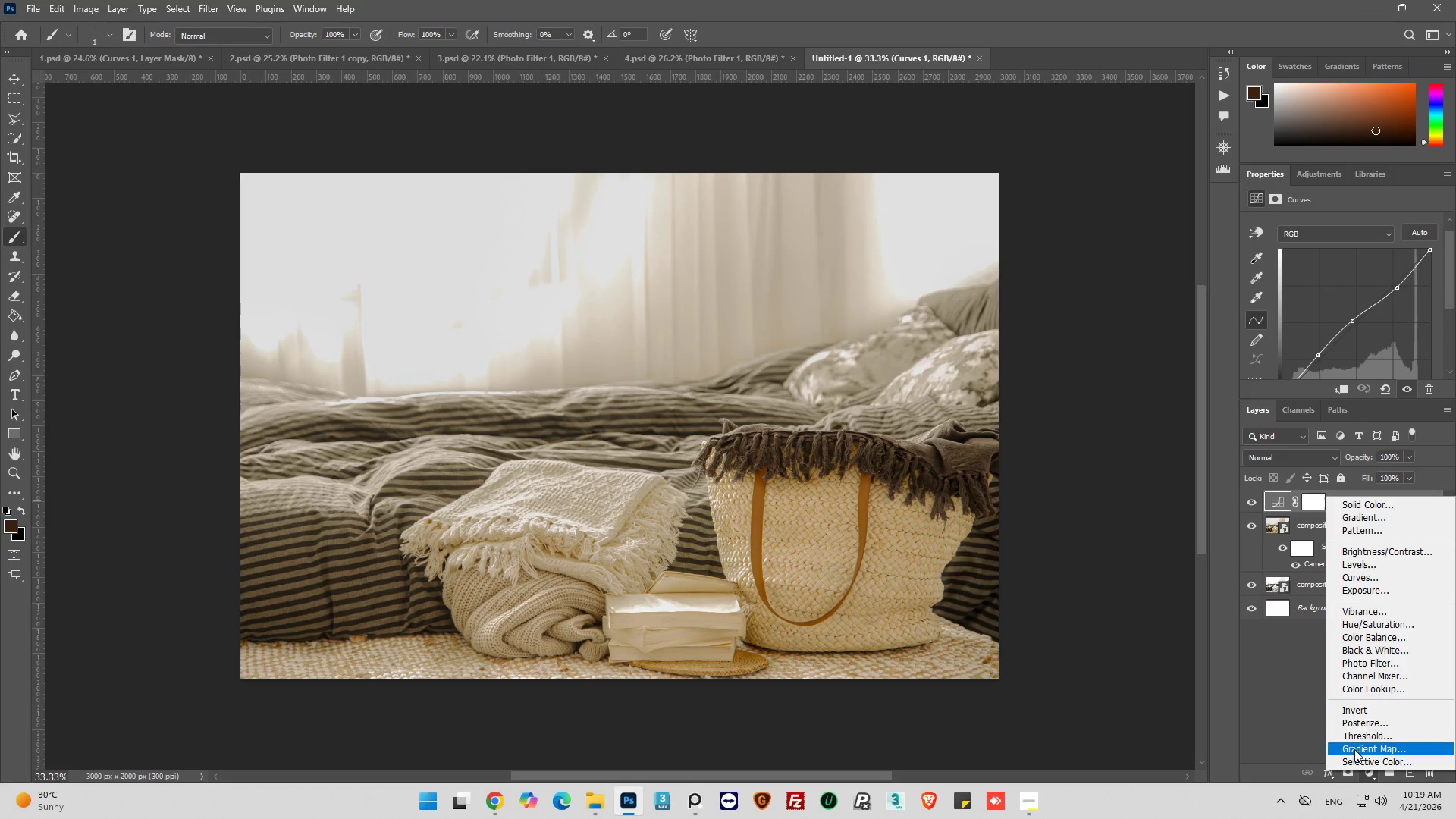 
left_click([1372, 761])
 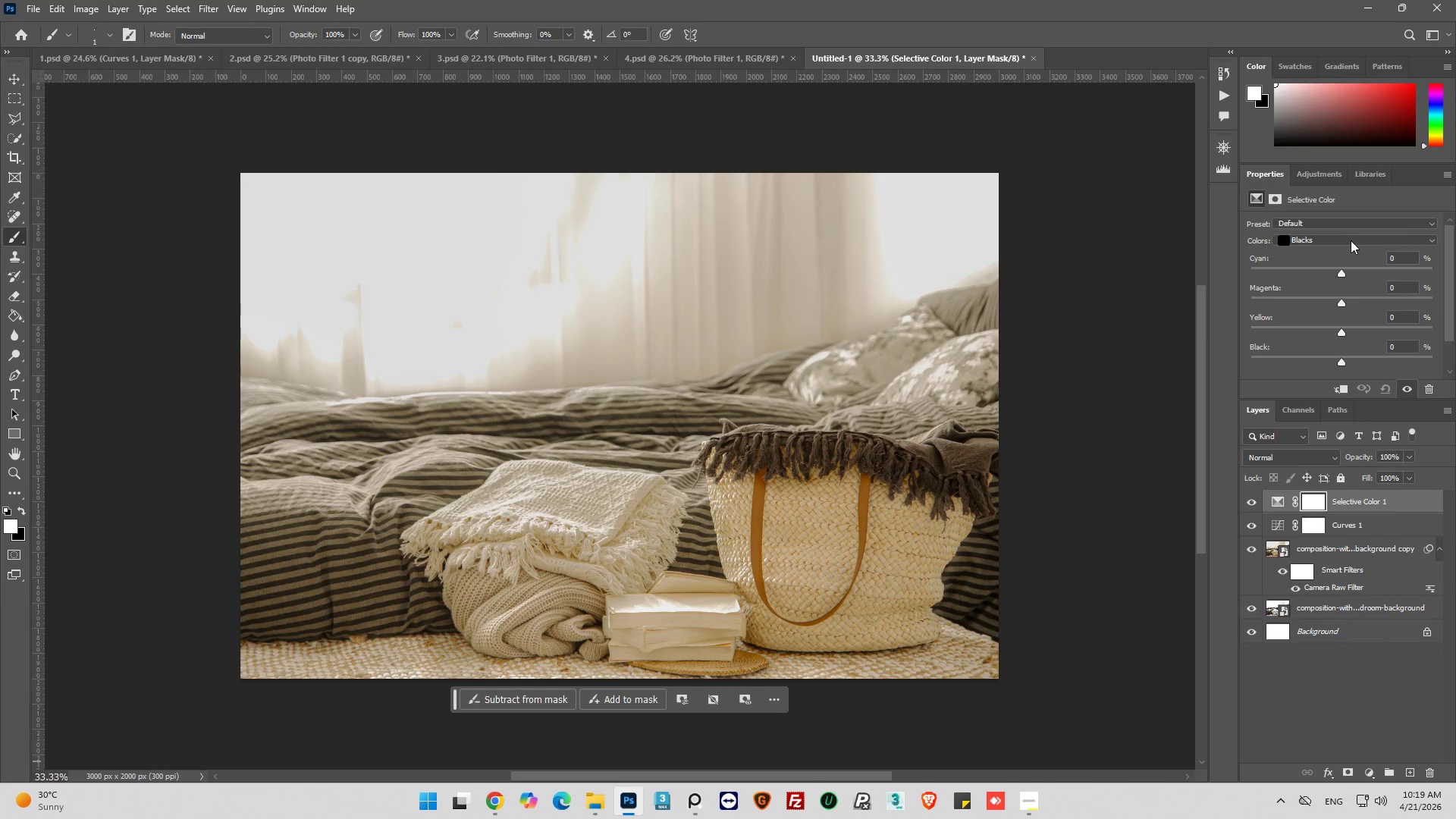 
left_click([1353, 242])
 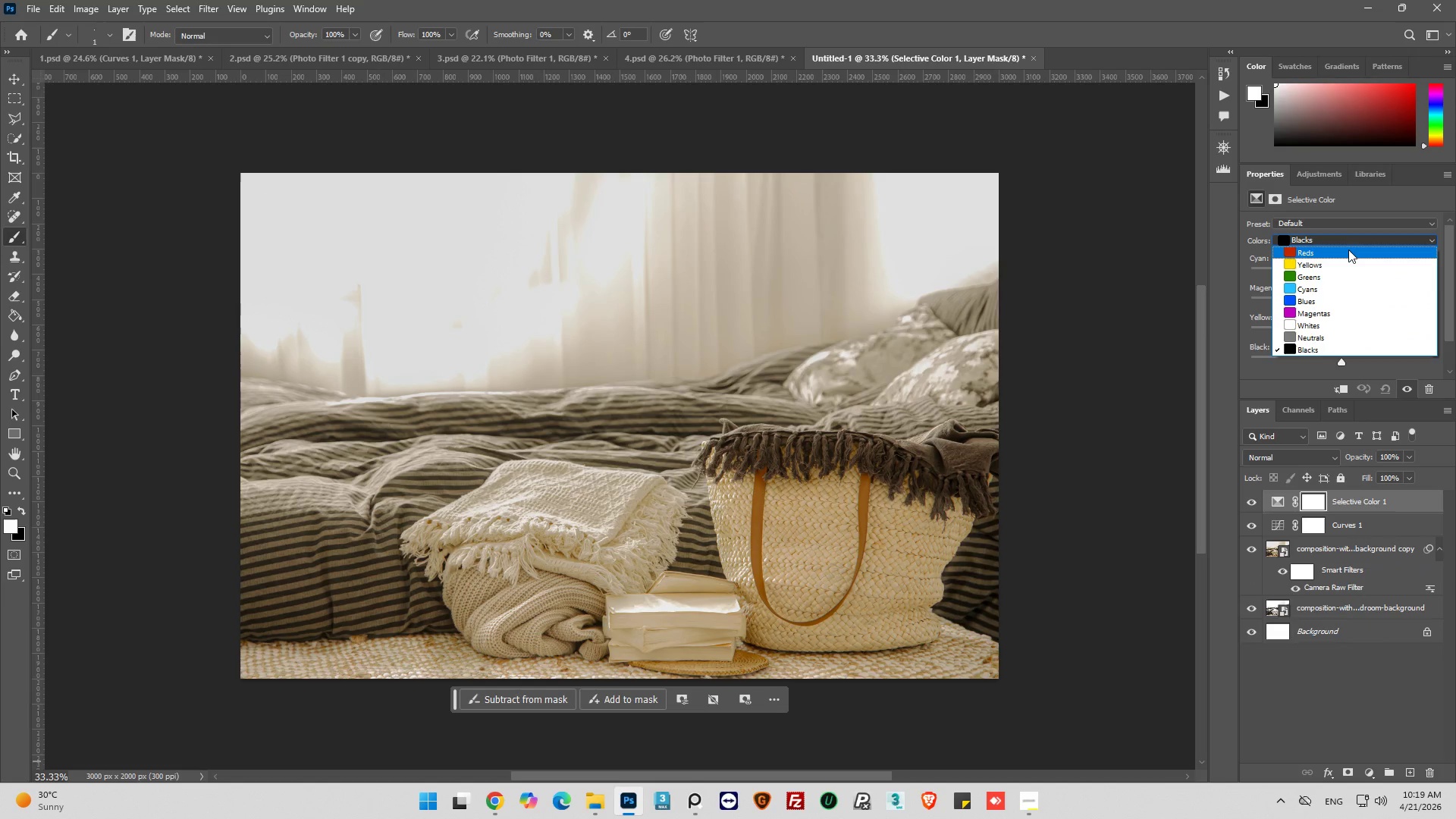 
left_click([1348, 249])
 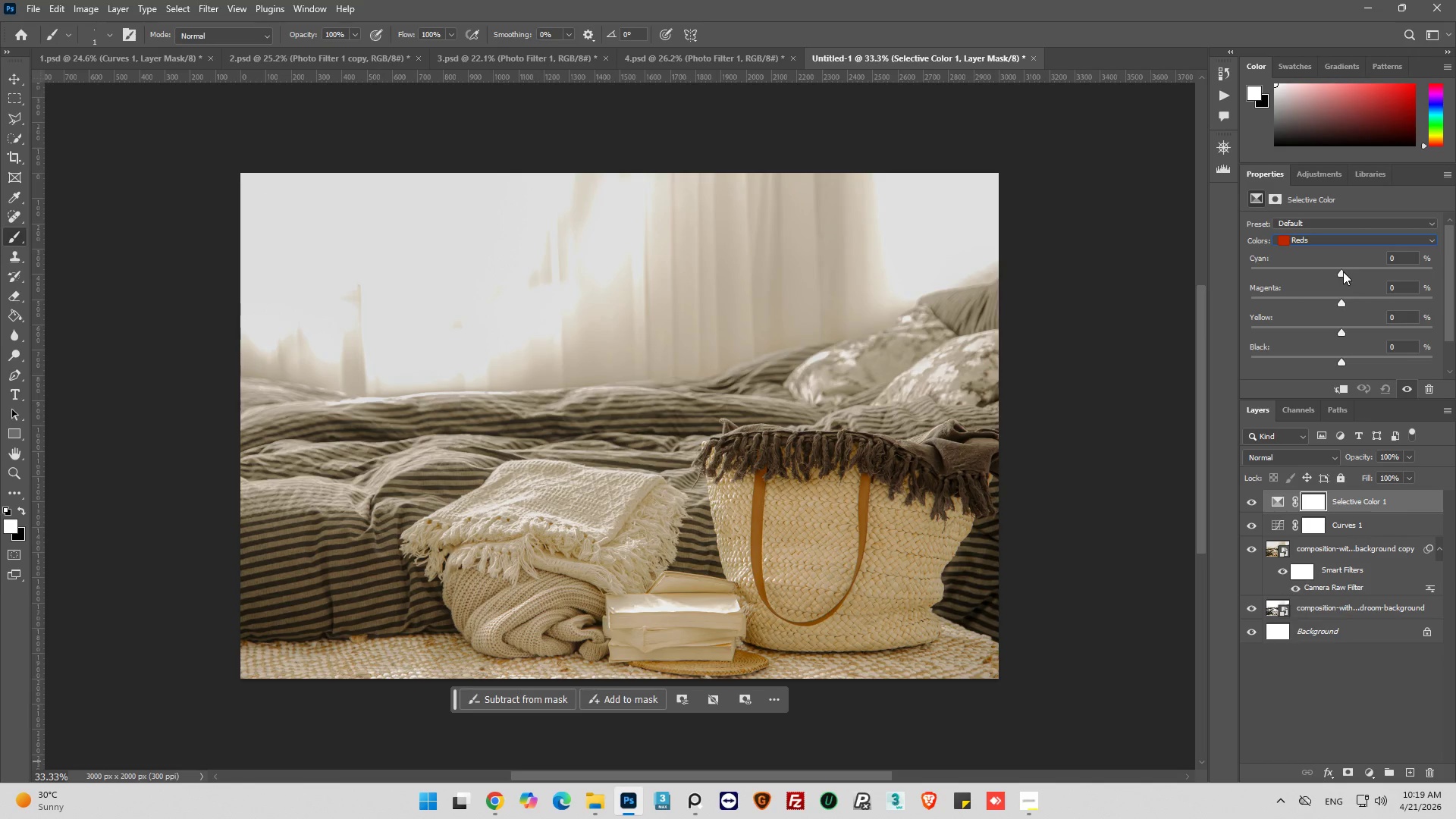 
left_click_drag(start_coordinate=[1342, 272], to_coordinate=[1334, 284])
 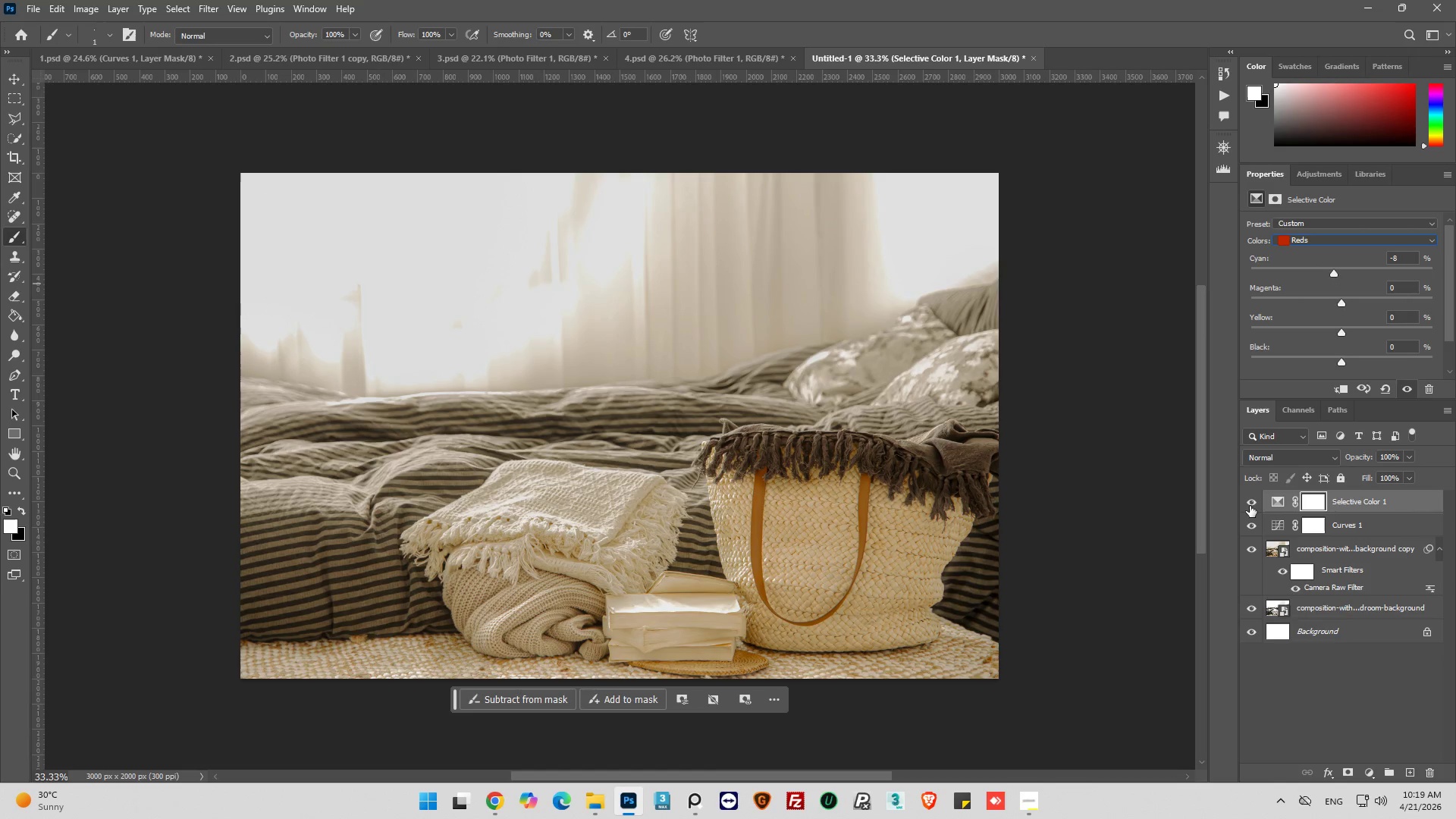 
left_click([1250, 504])
 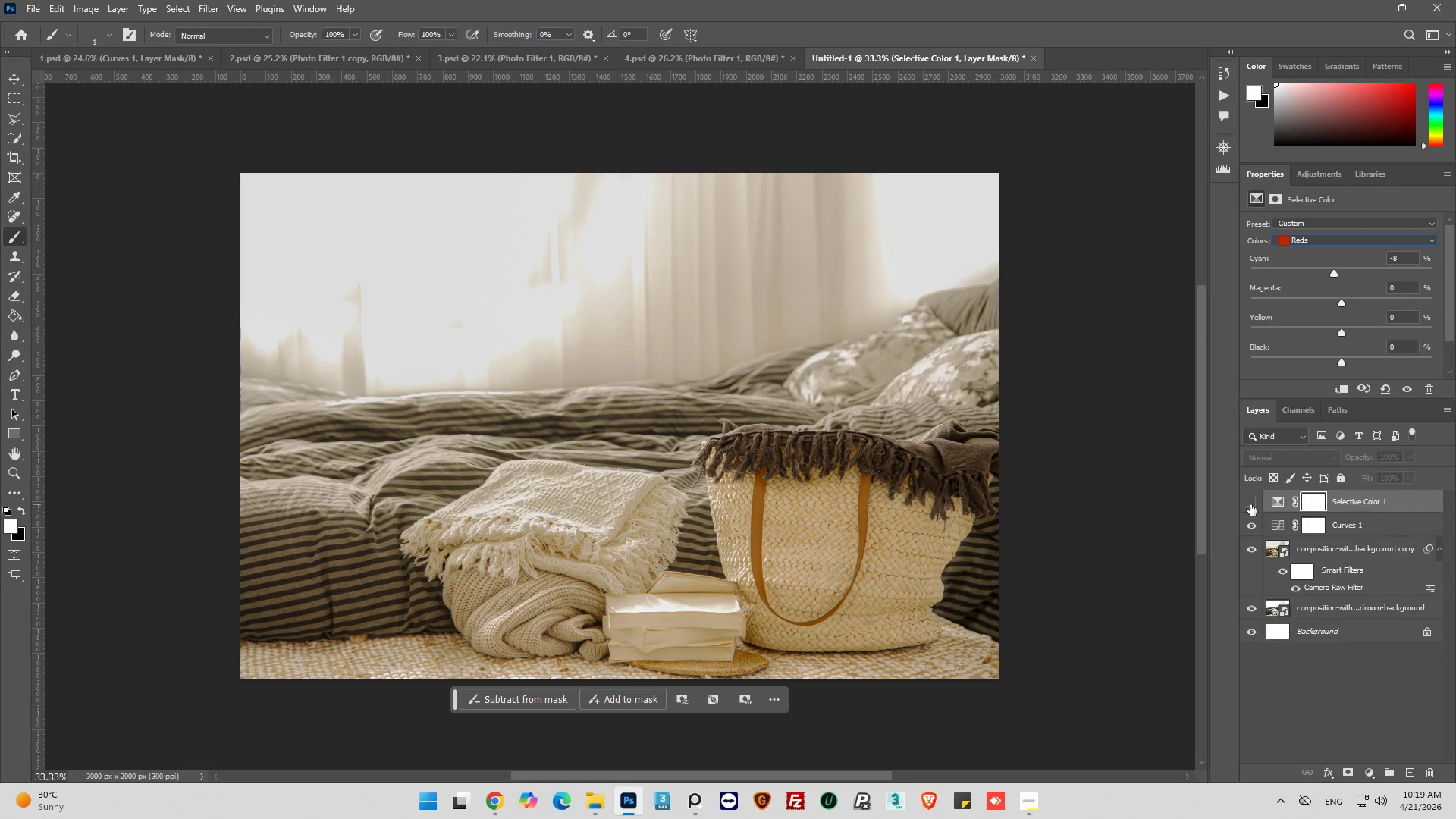 
left_click([1250, 504])
 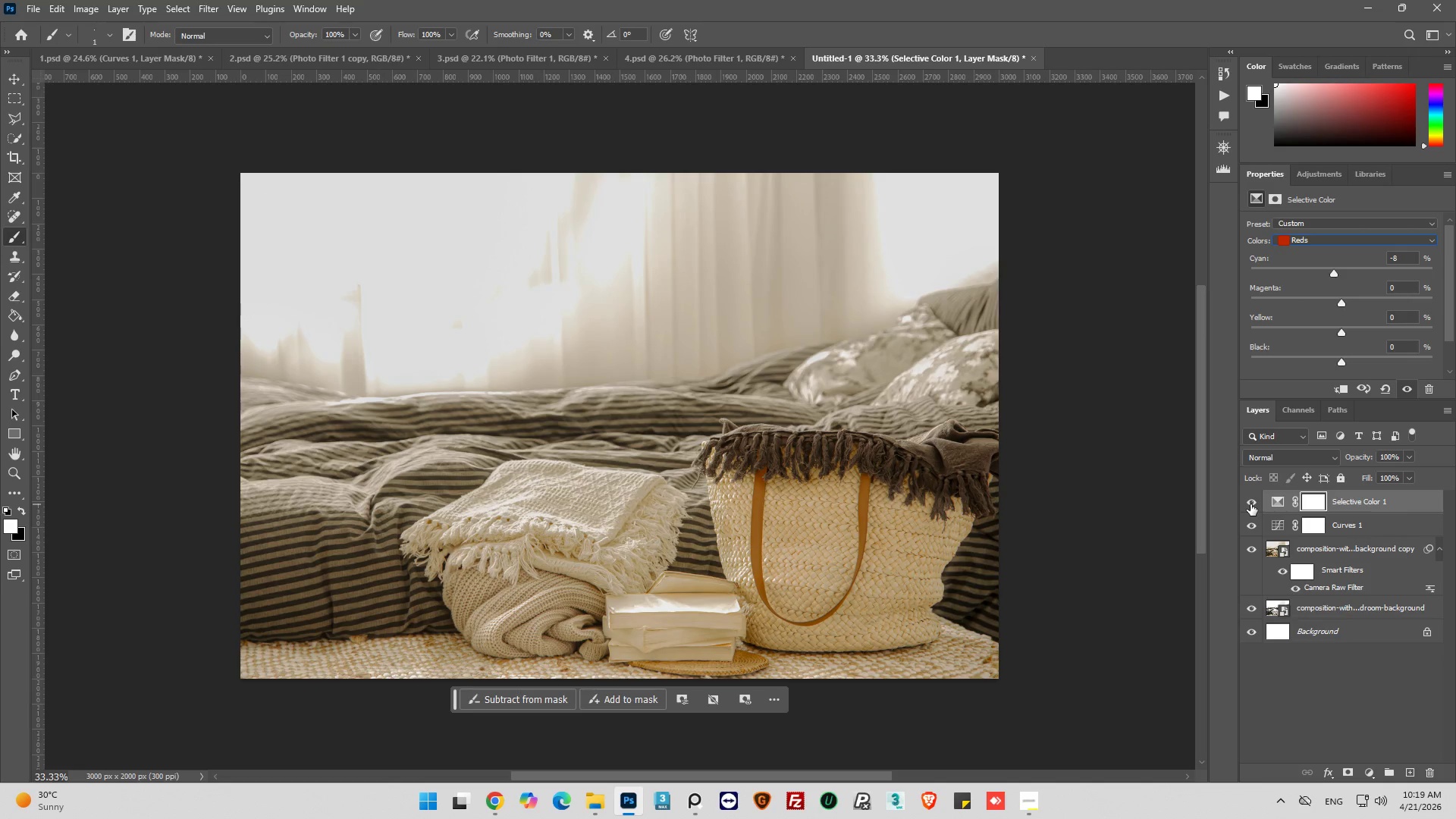 
left_click([1250, 504])
 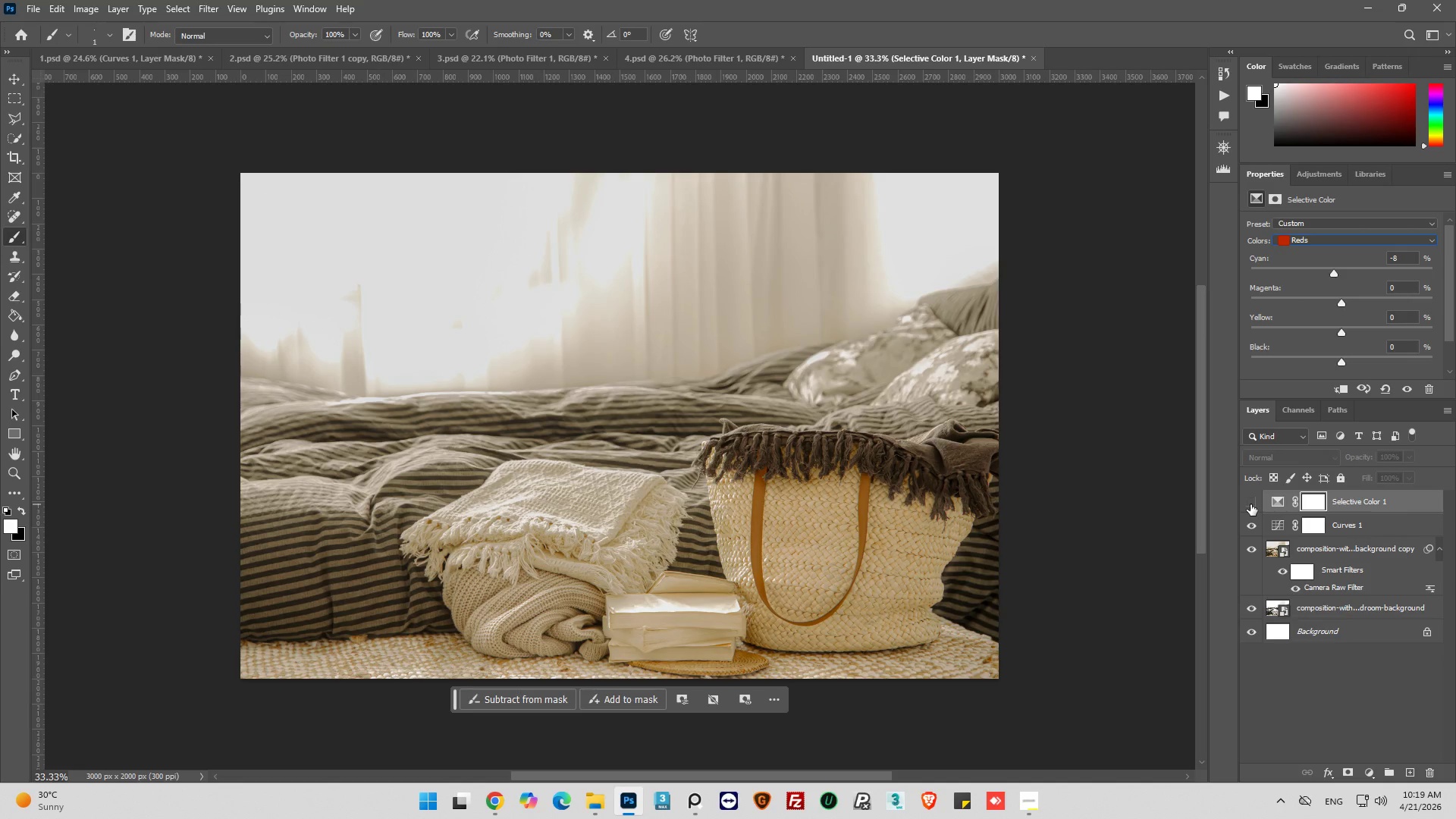 
left_click([1250, 504])
 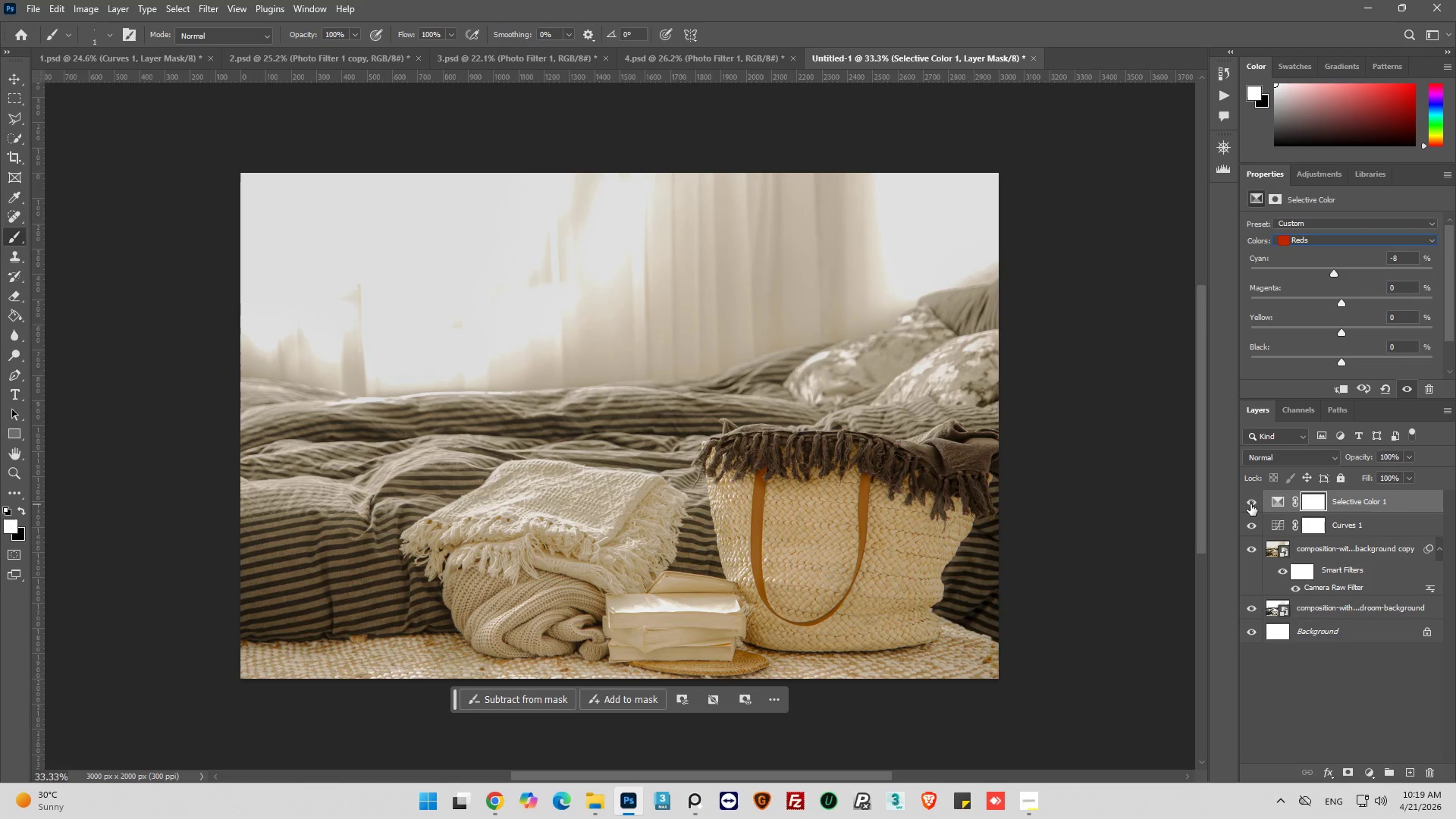 
left_click([1250, 504])
 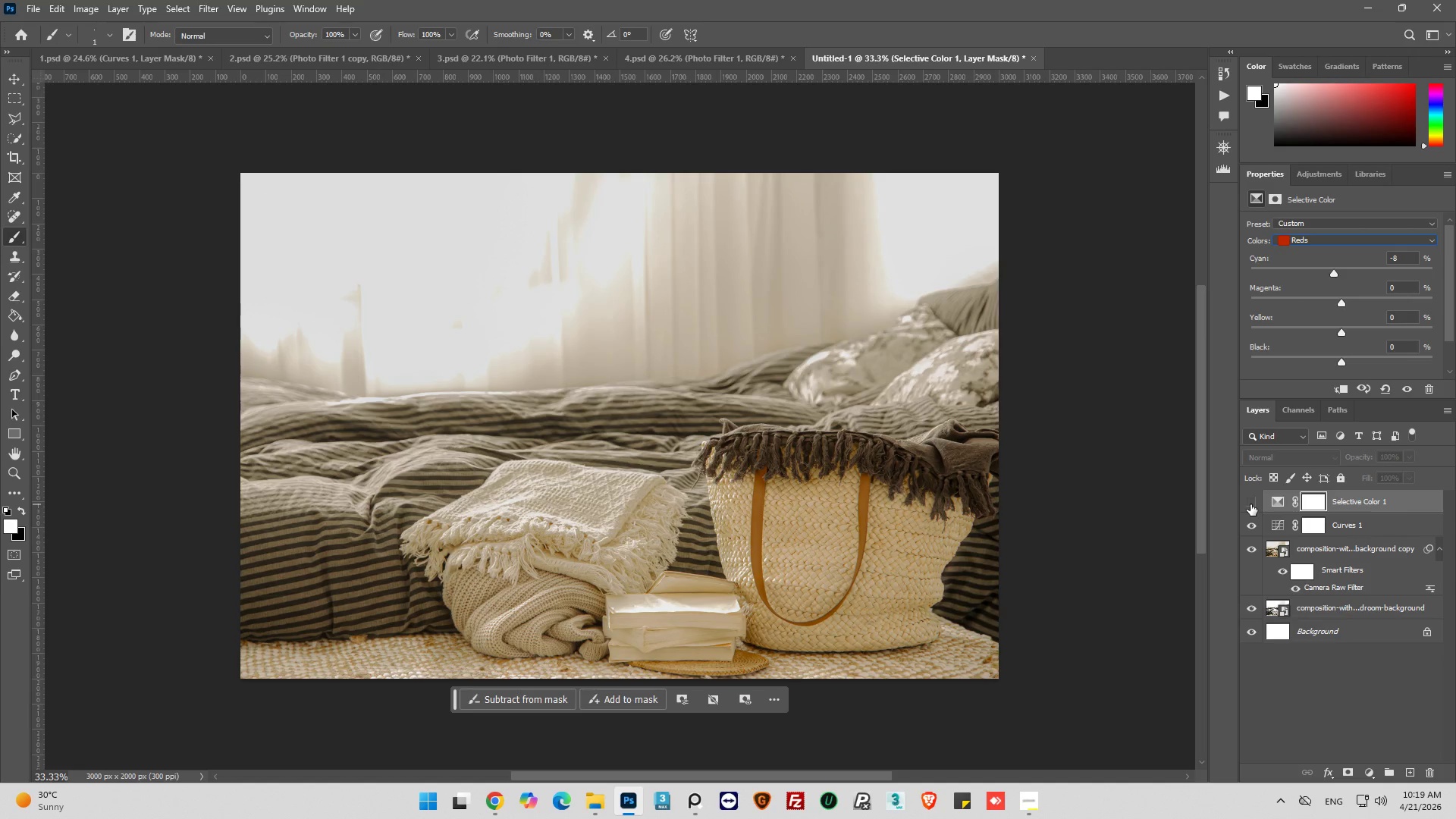 
left_click([1250, 504])
 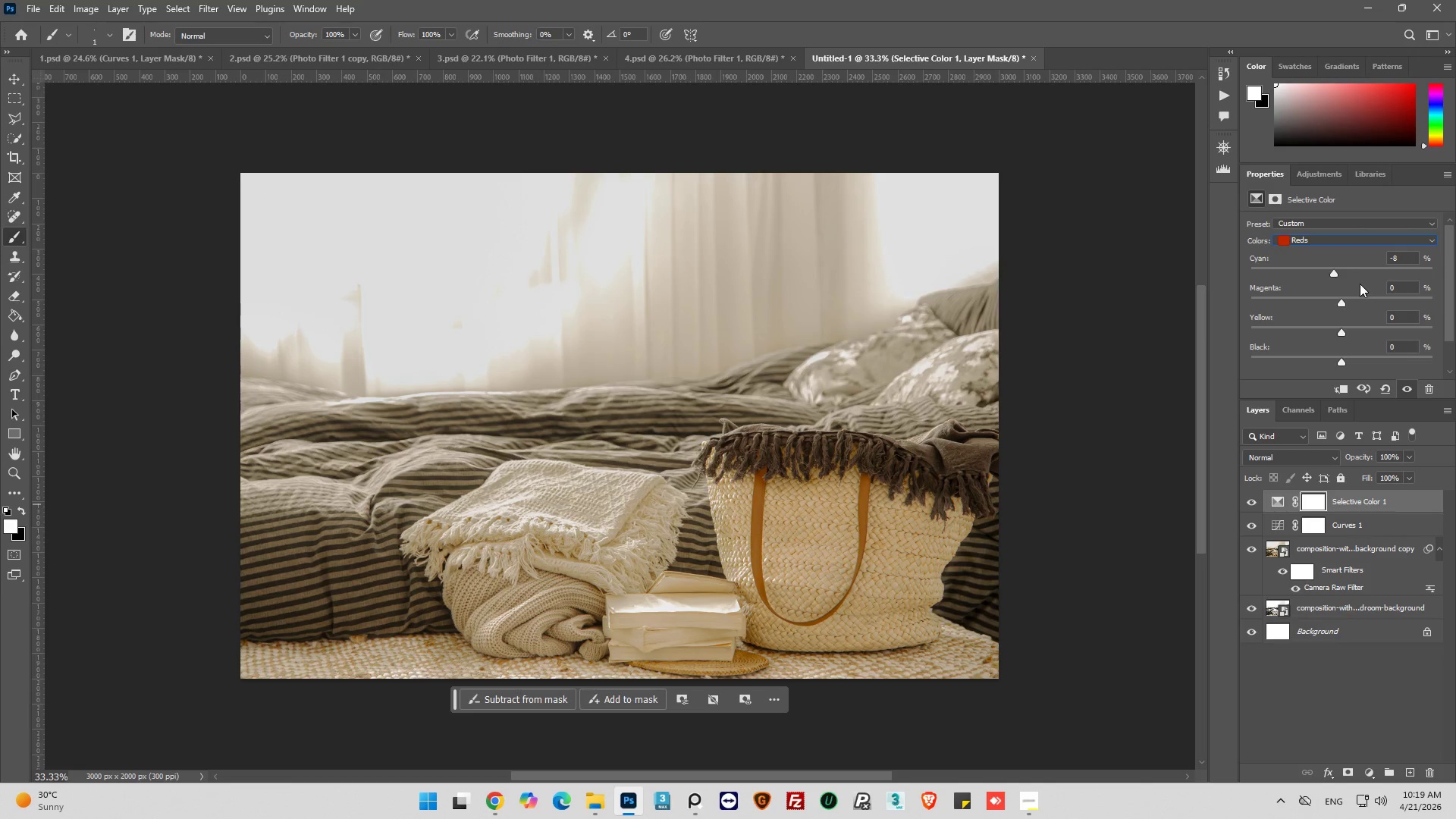 
left_click_drag(start_coordinate=[1339, 303], to_coordinate=[1349, 305])
 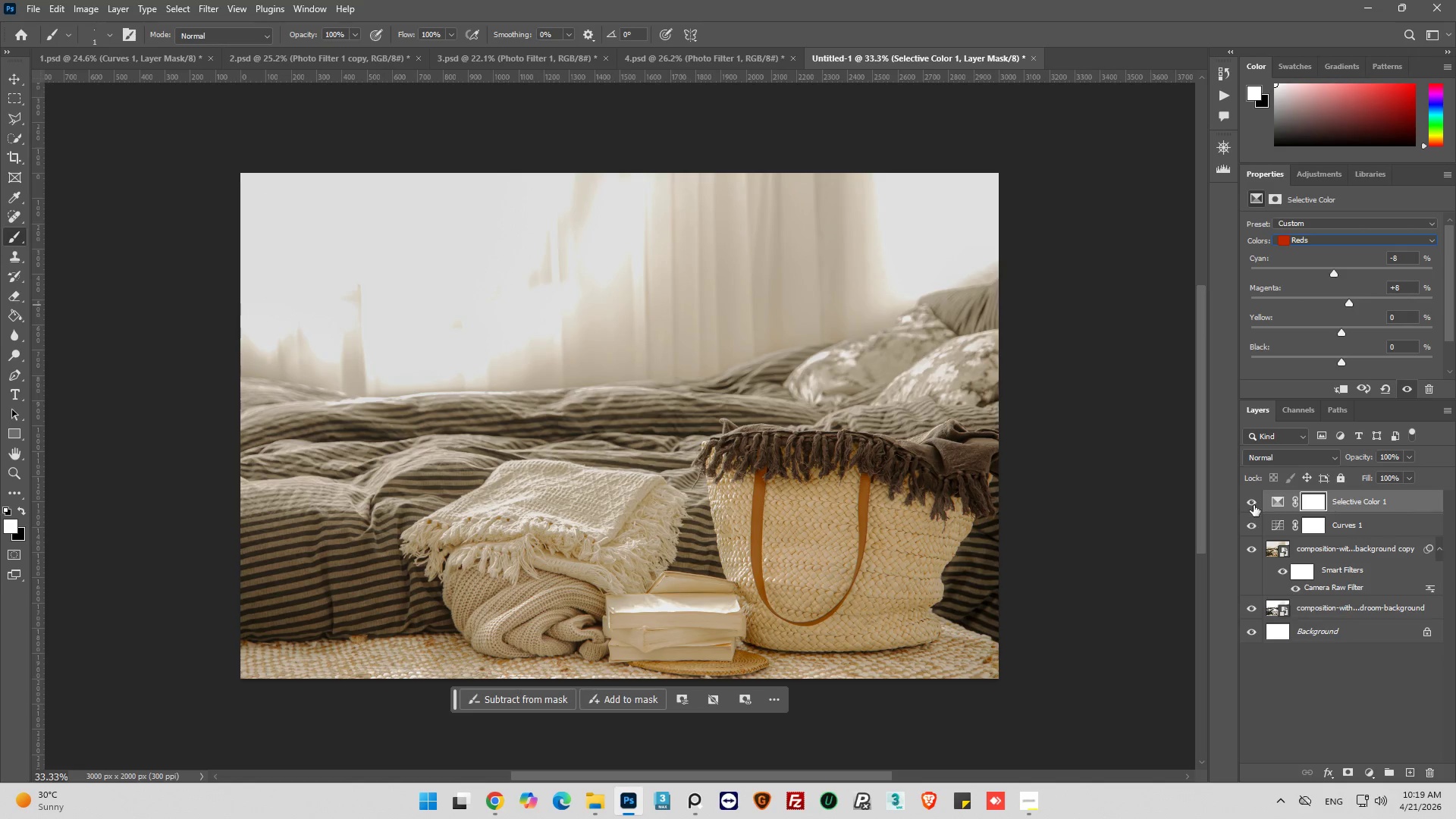 
left_click([1254, 502])
 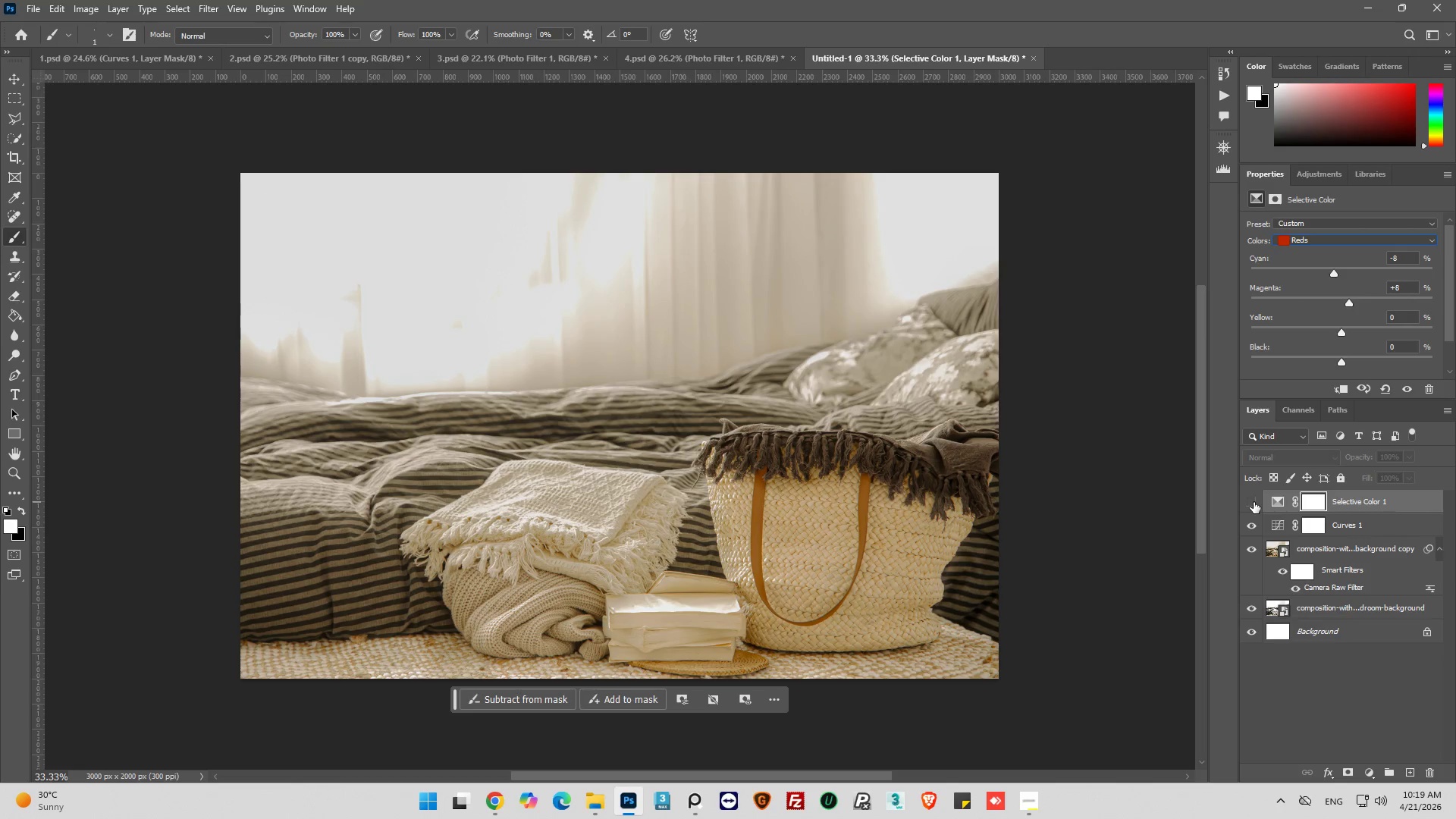 
left_click([1254, 502])
 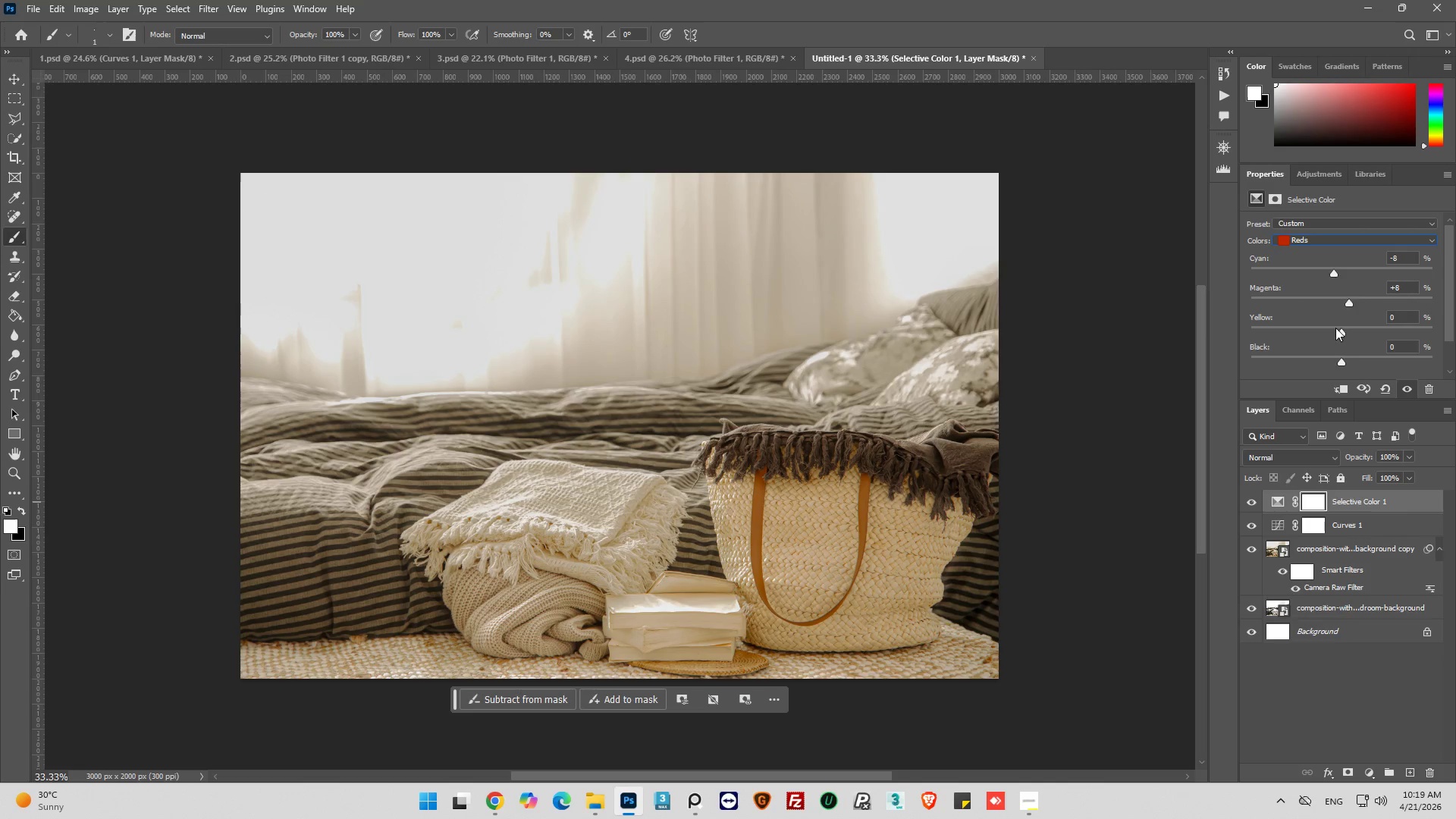 
wait(6.64)
 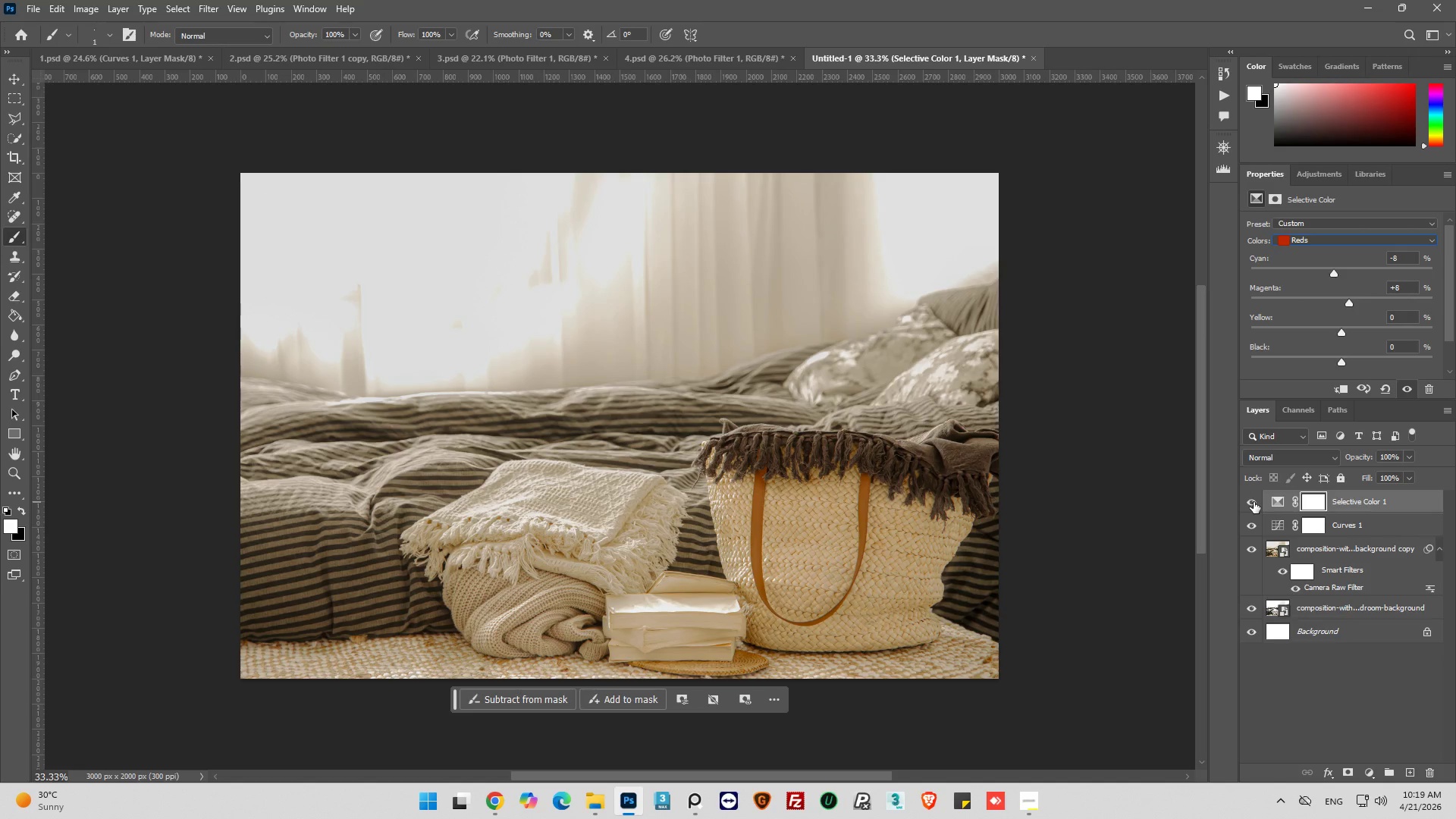 
left_click_drag(start_coordinate=[1348, 330], to_coordinate=[1358, 330])
 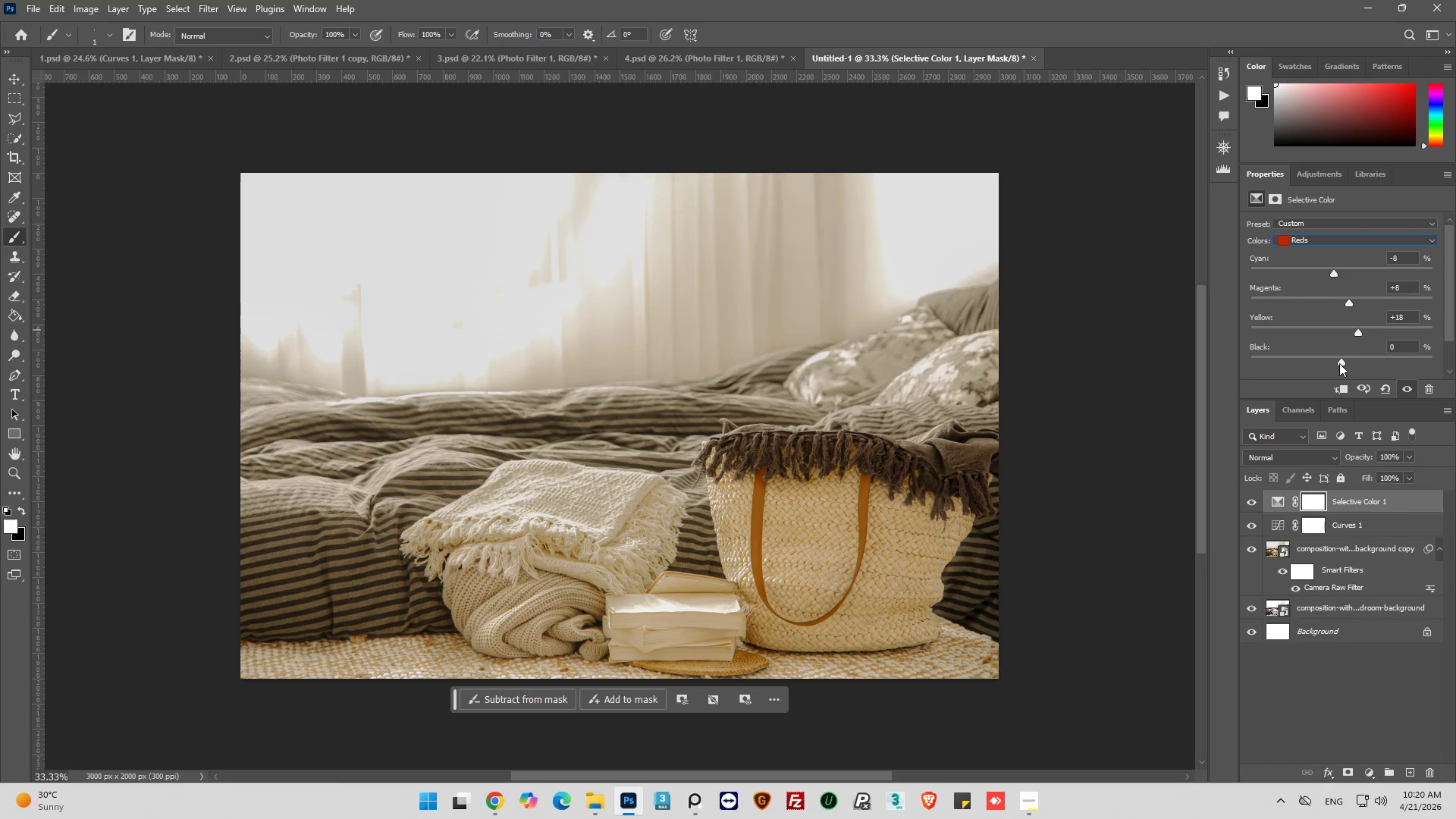 
left_click_drag(start_coordinate=[1340, 362], to_coordinate=[1339, 384])
 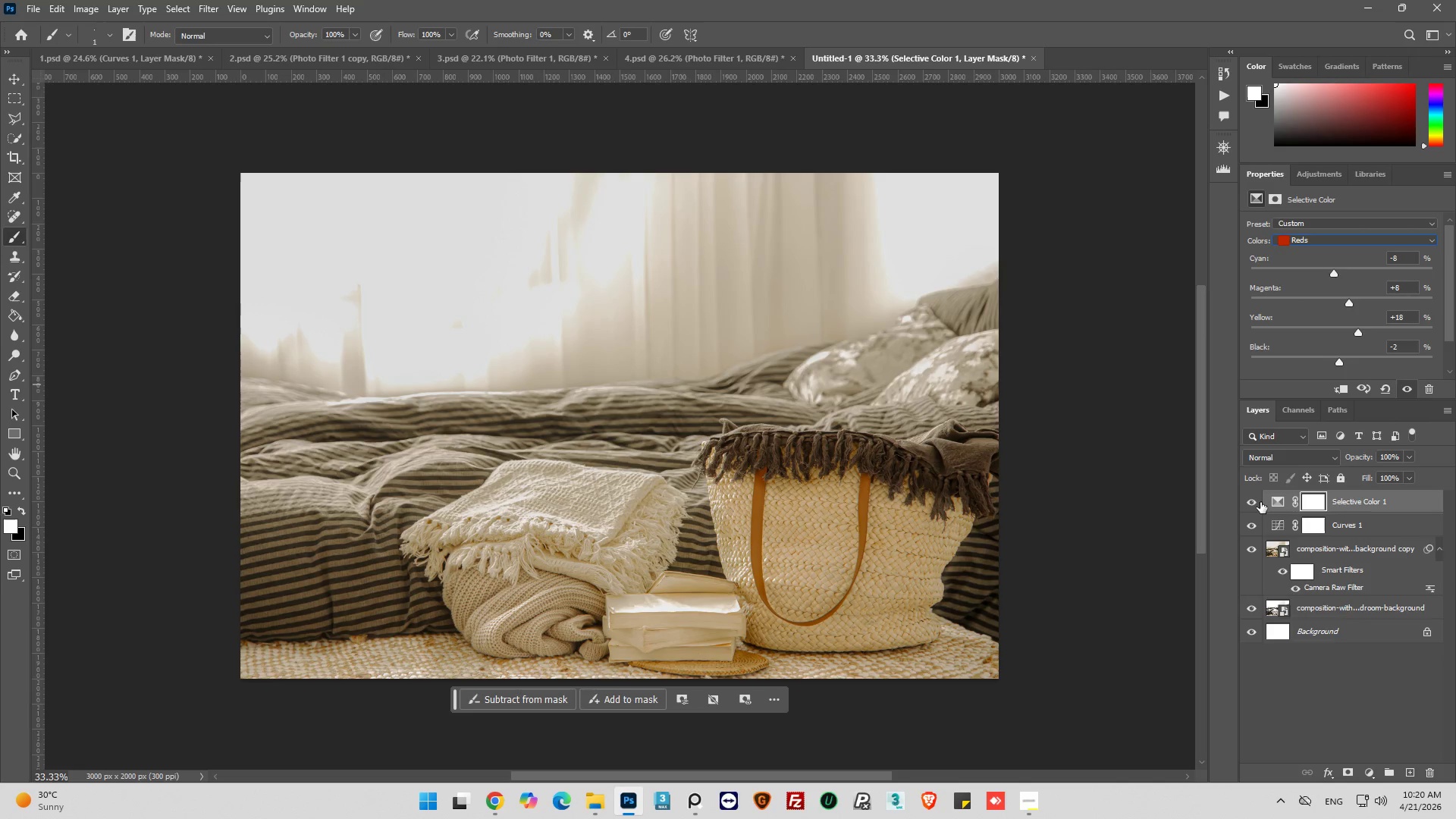 
left_click([1257, 502])
 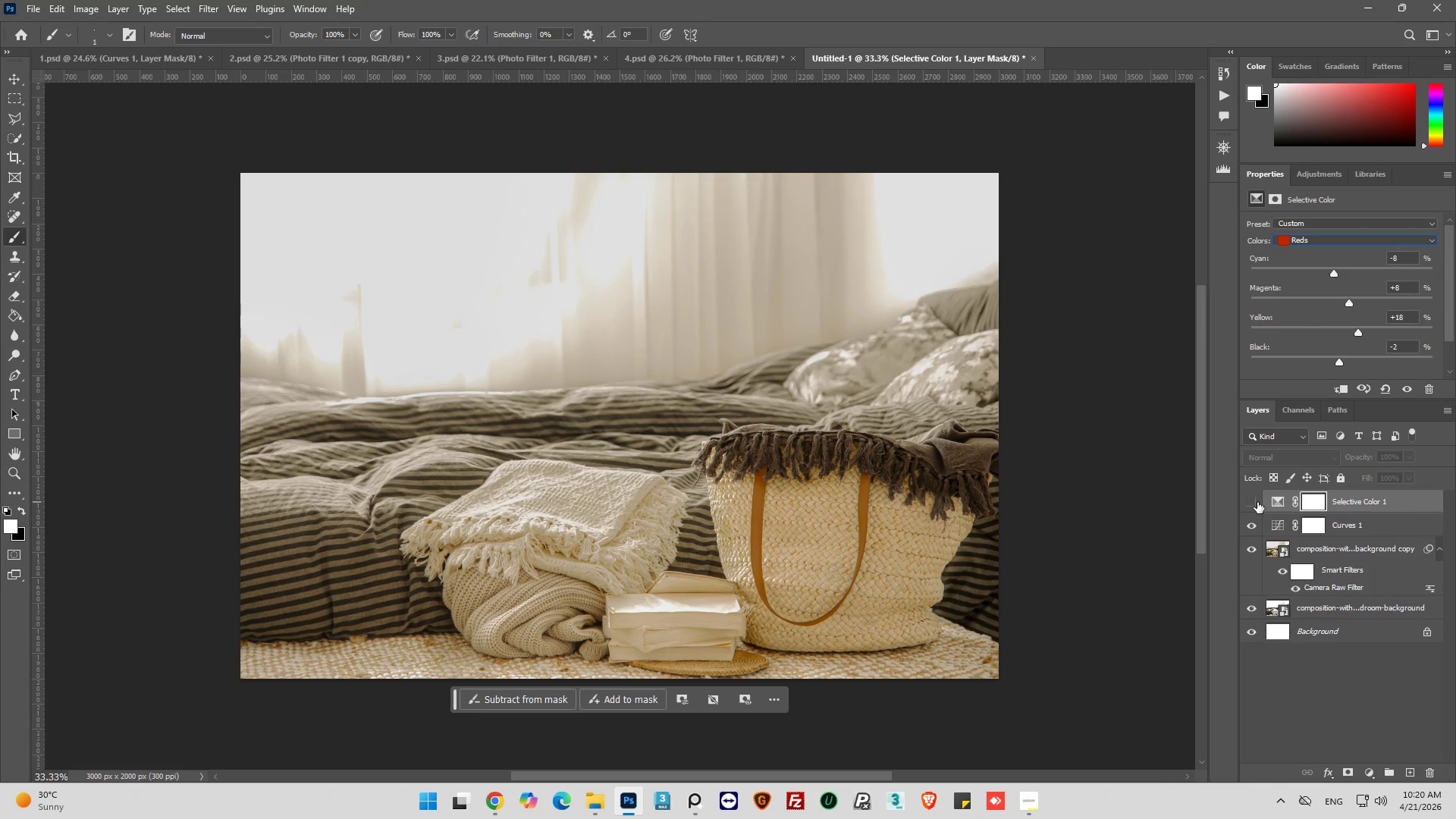 
left_click([1257, 502])
 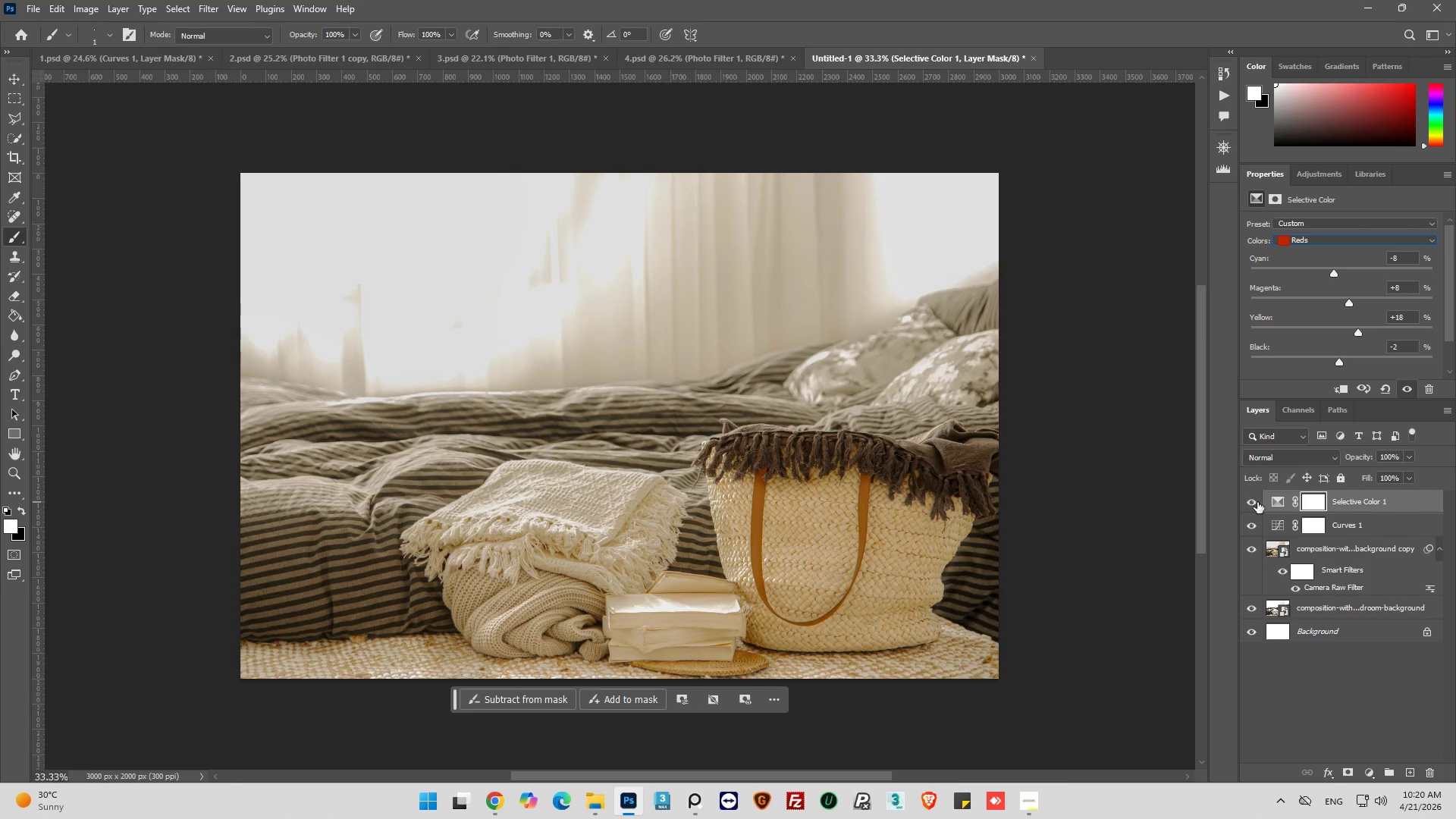 
left_click([1257, 502])
 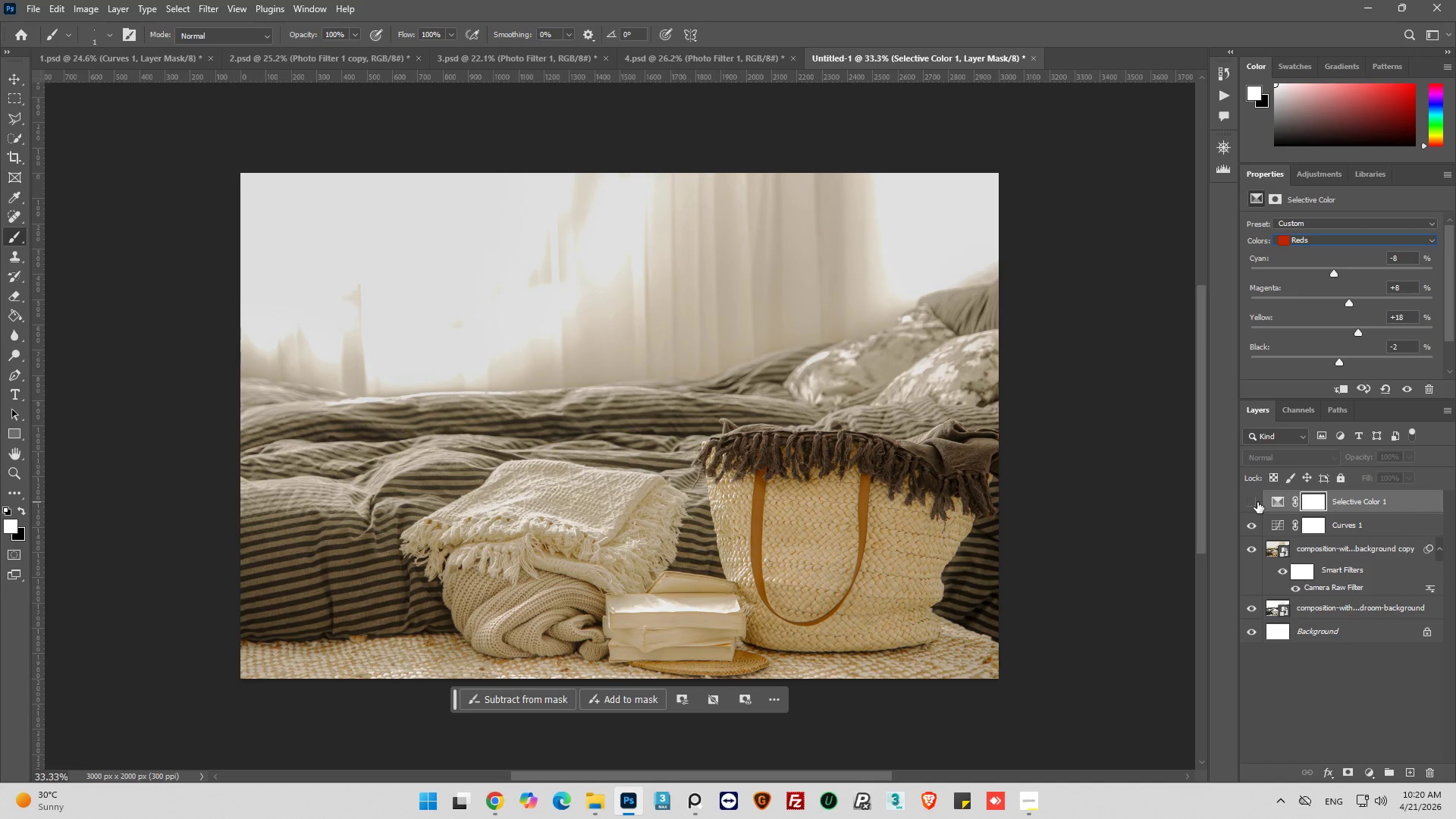 
left_click([1257, 502])
 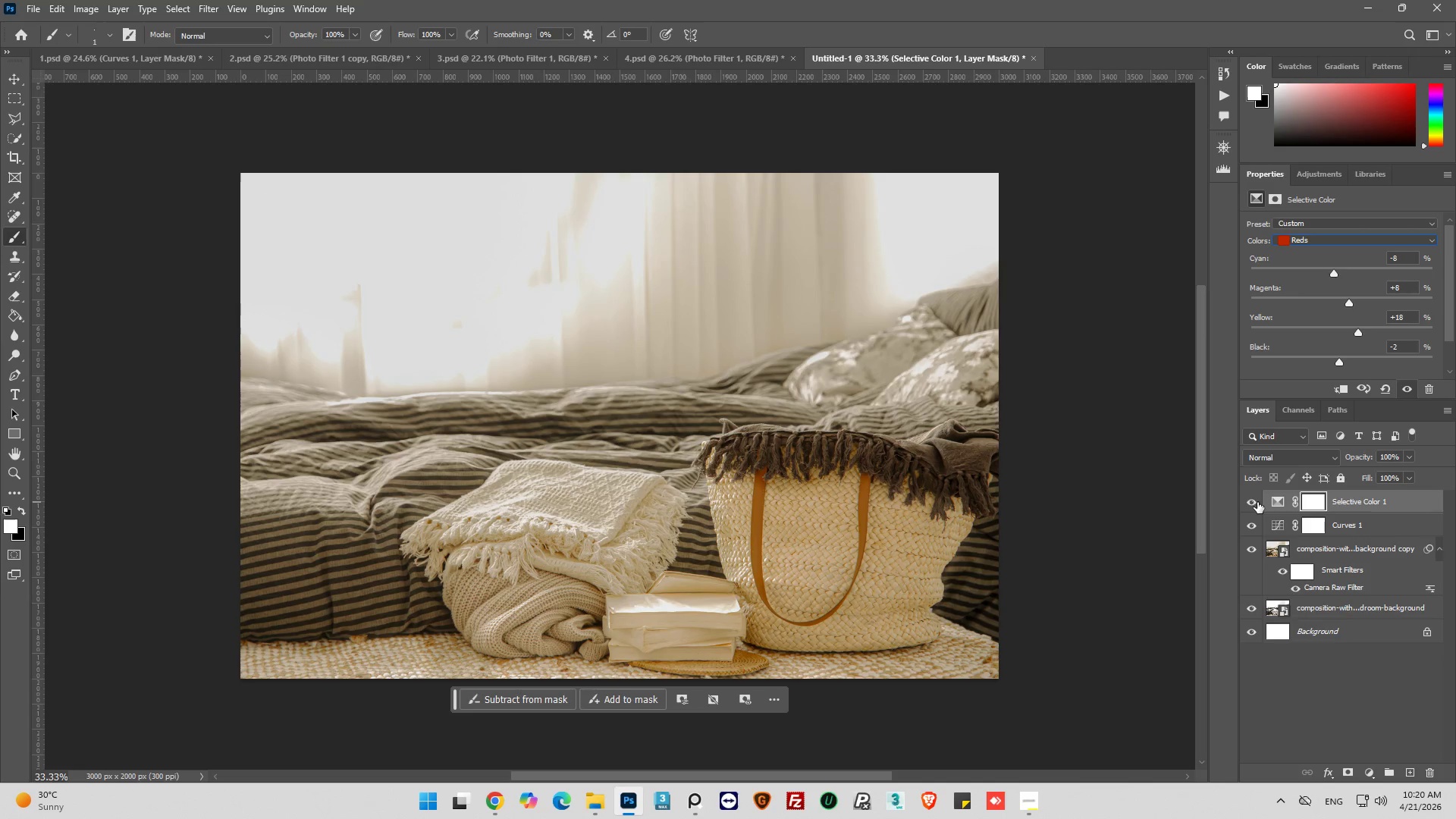 
left_click([1257, 502])
 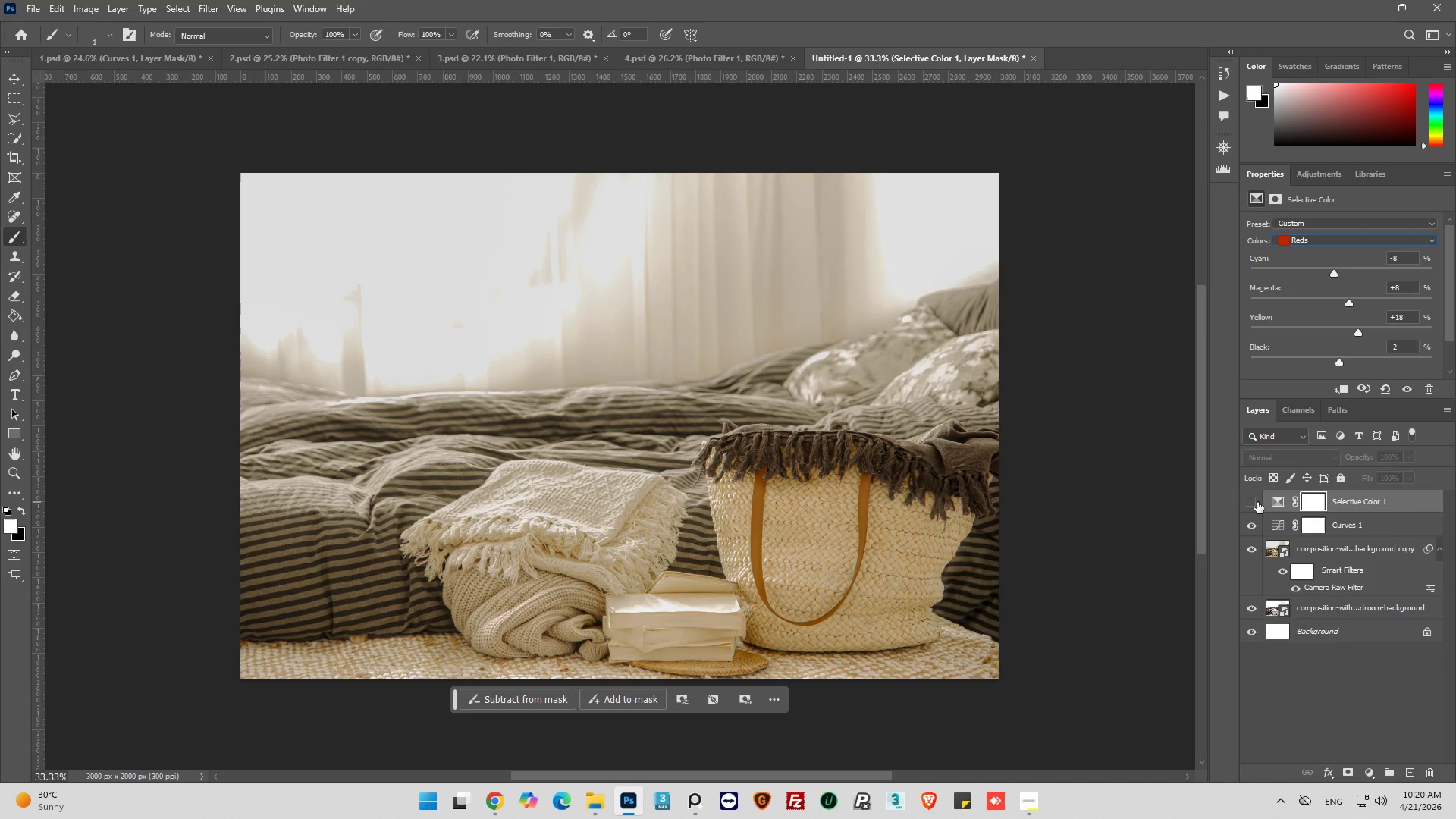 
left_click([1257, 502])
 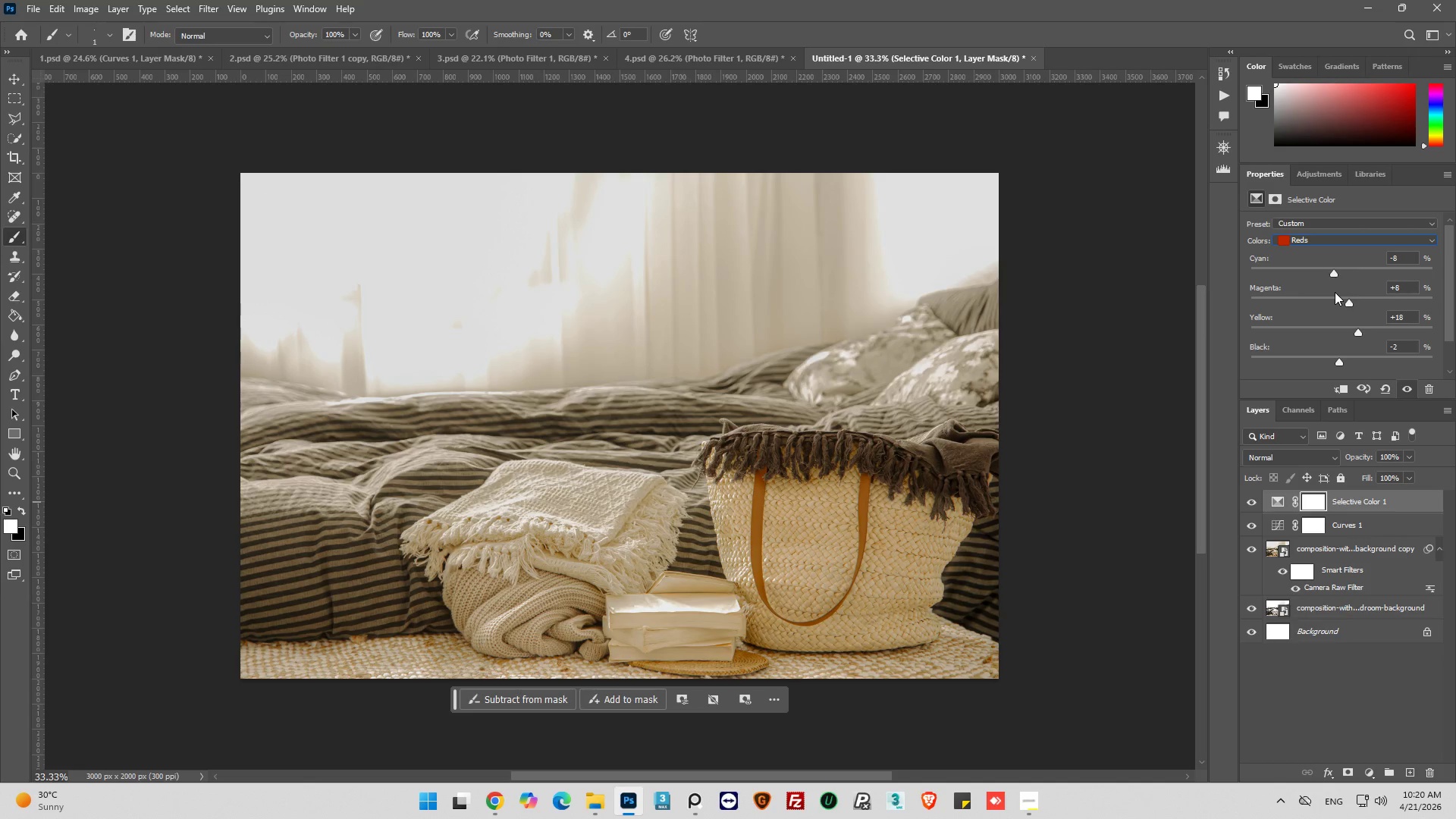 
wait(6.36)
 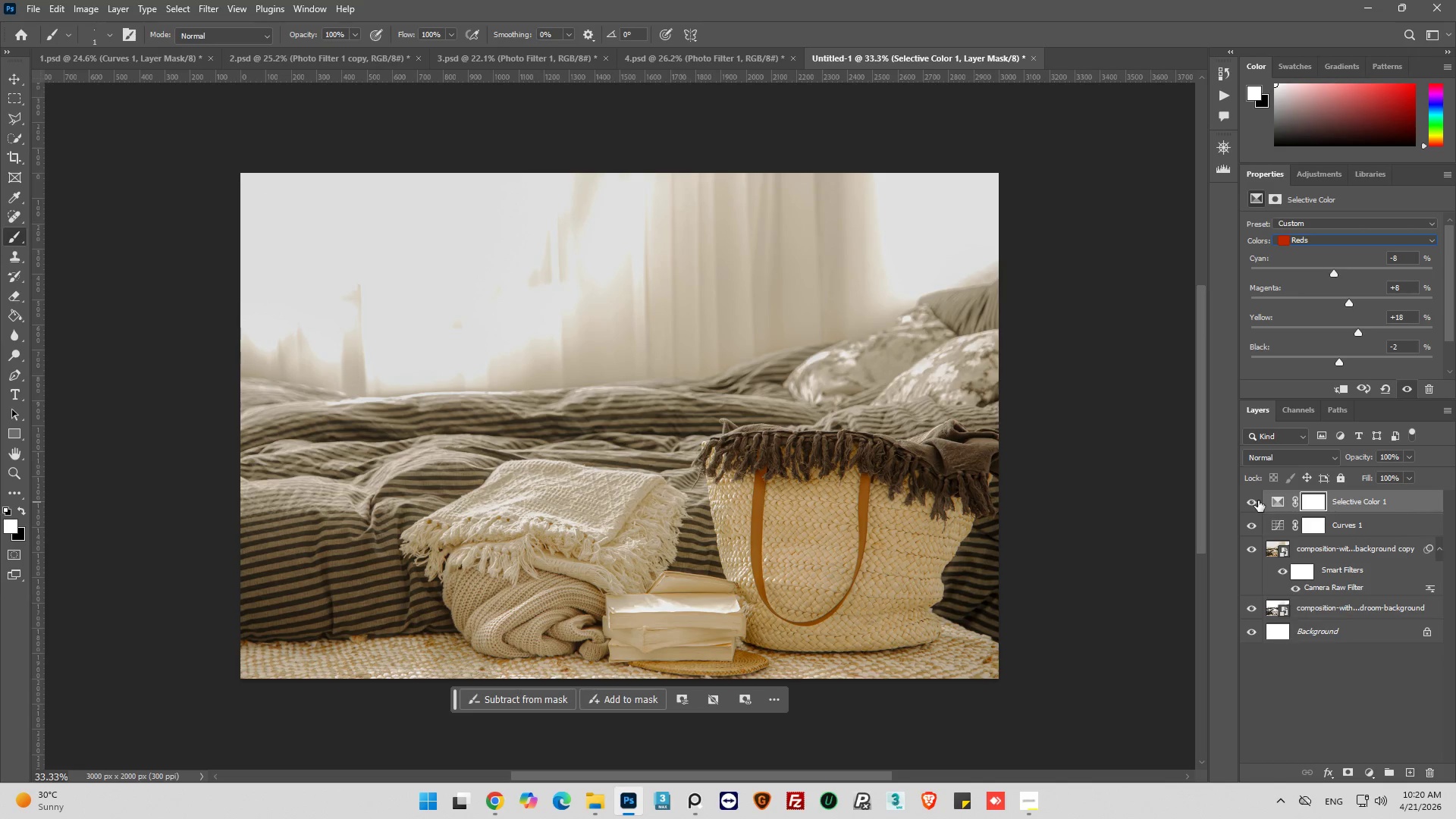 
left_click_drag(start_coordinate=[1333, 275], to_coordinate=[1323, 283])
 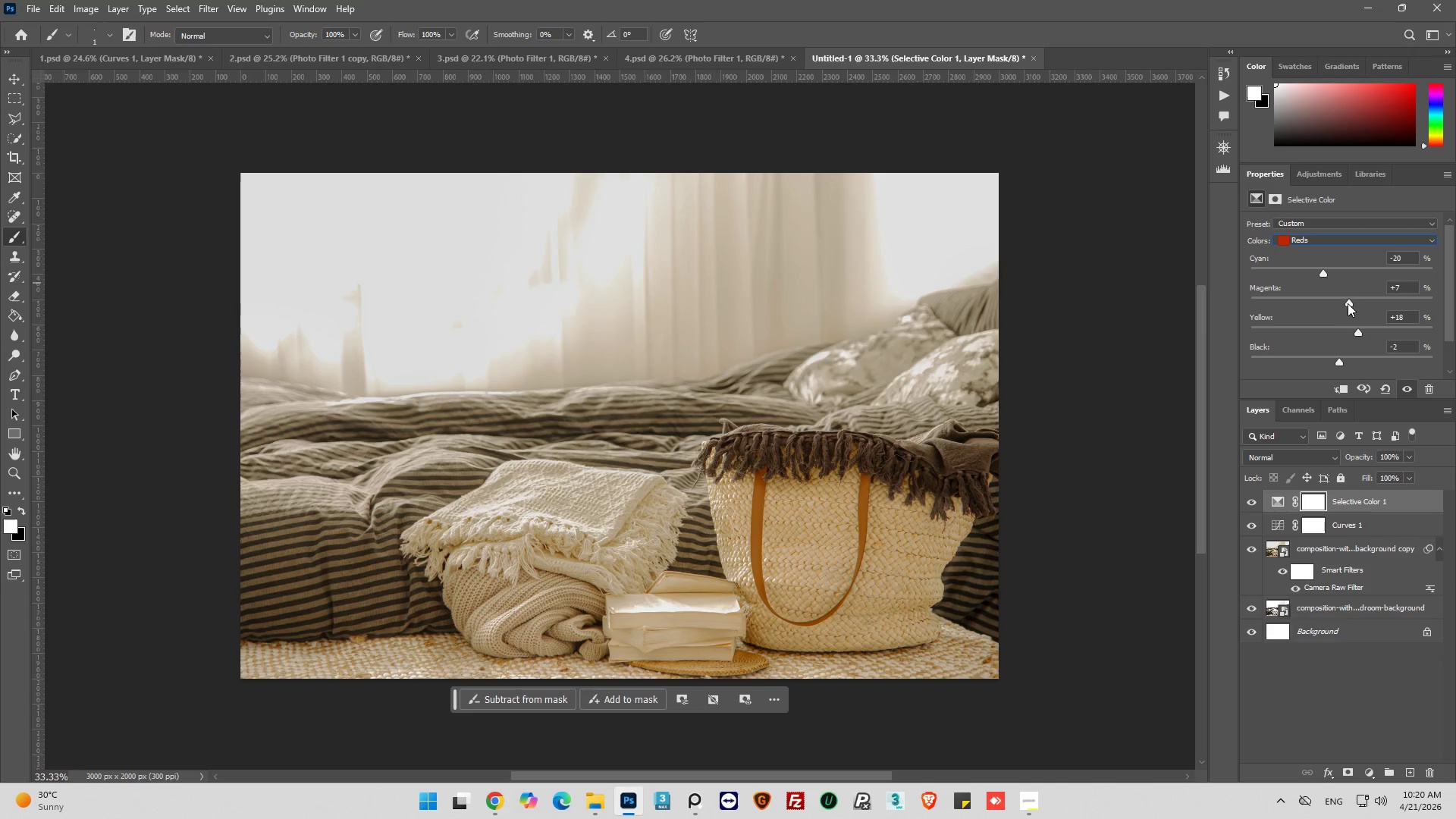 
left_click_drag(start_coordinate=[1348, 303], to_coordinate=[1355, 306])
 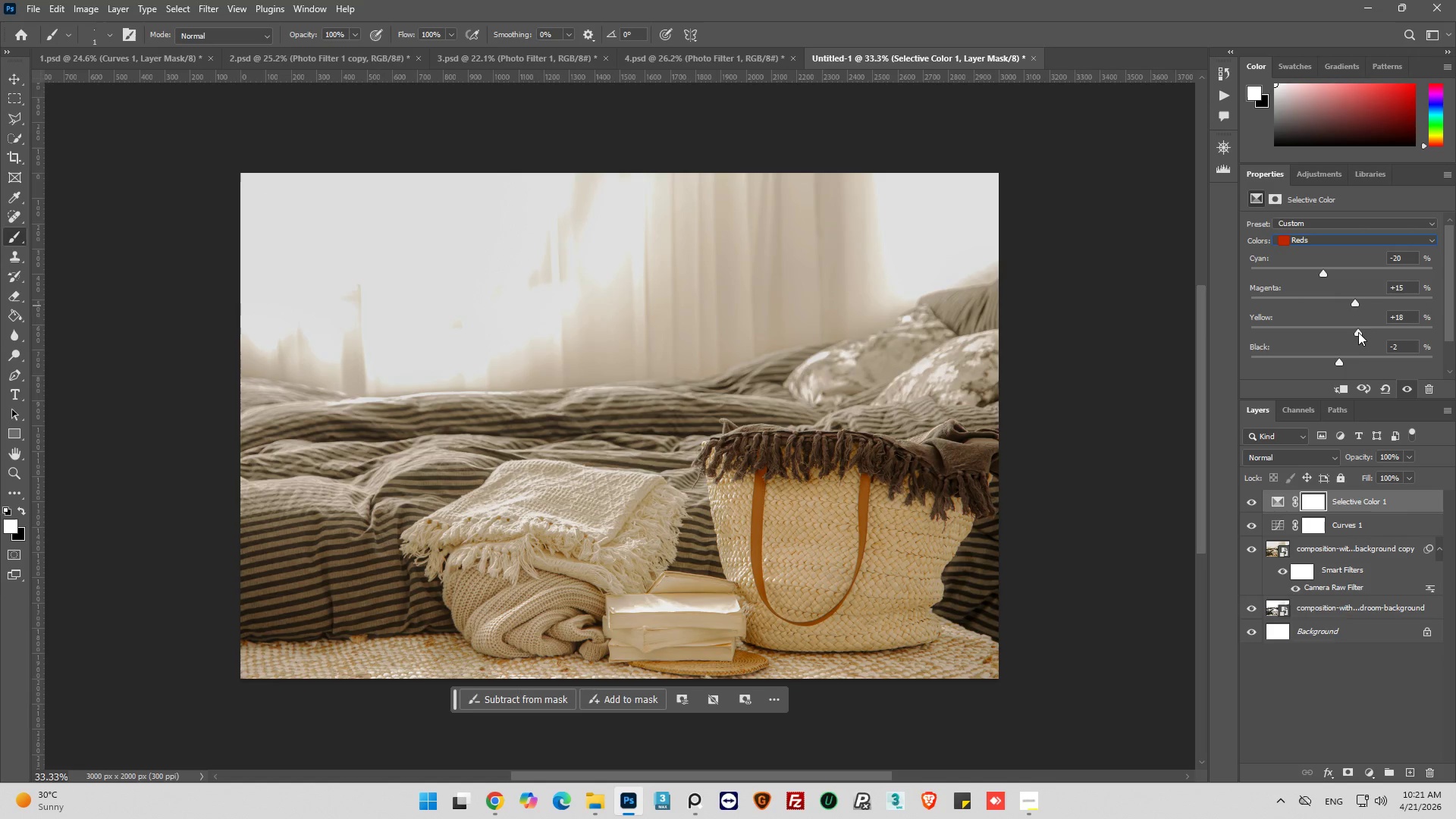 
left_click_drag(start_coordinate=[1358, 332], to_coordinate=[1364, 340])
 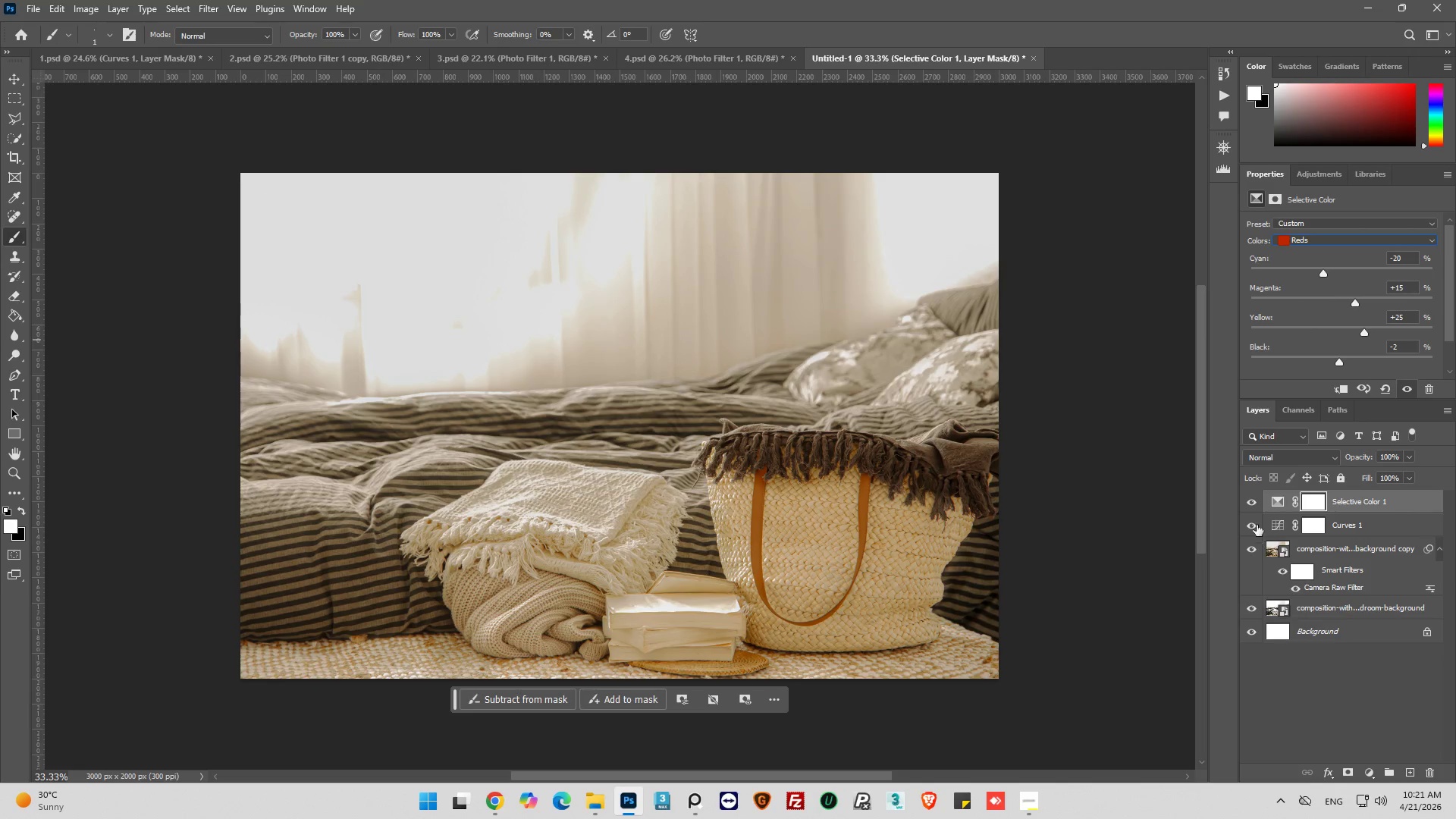 
left_click([1253, 504])
 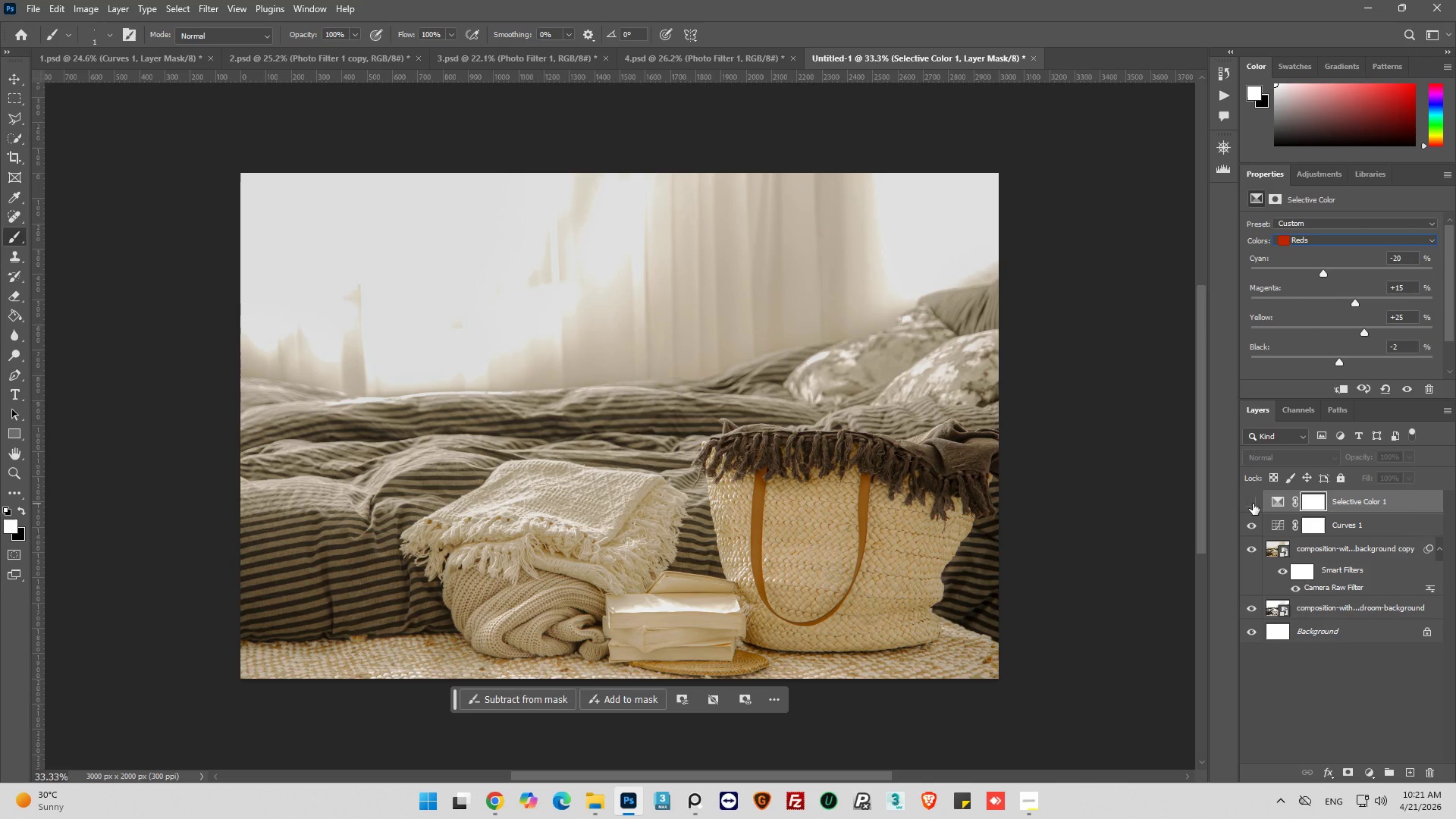 
left_click([1253, 504])
 